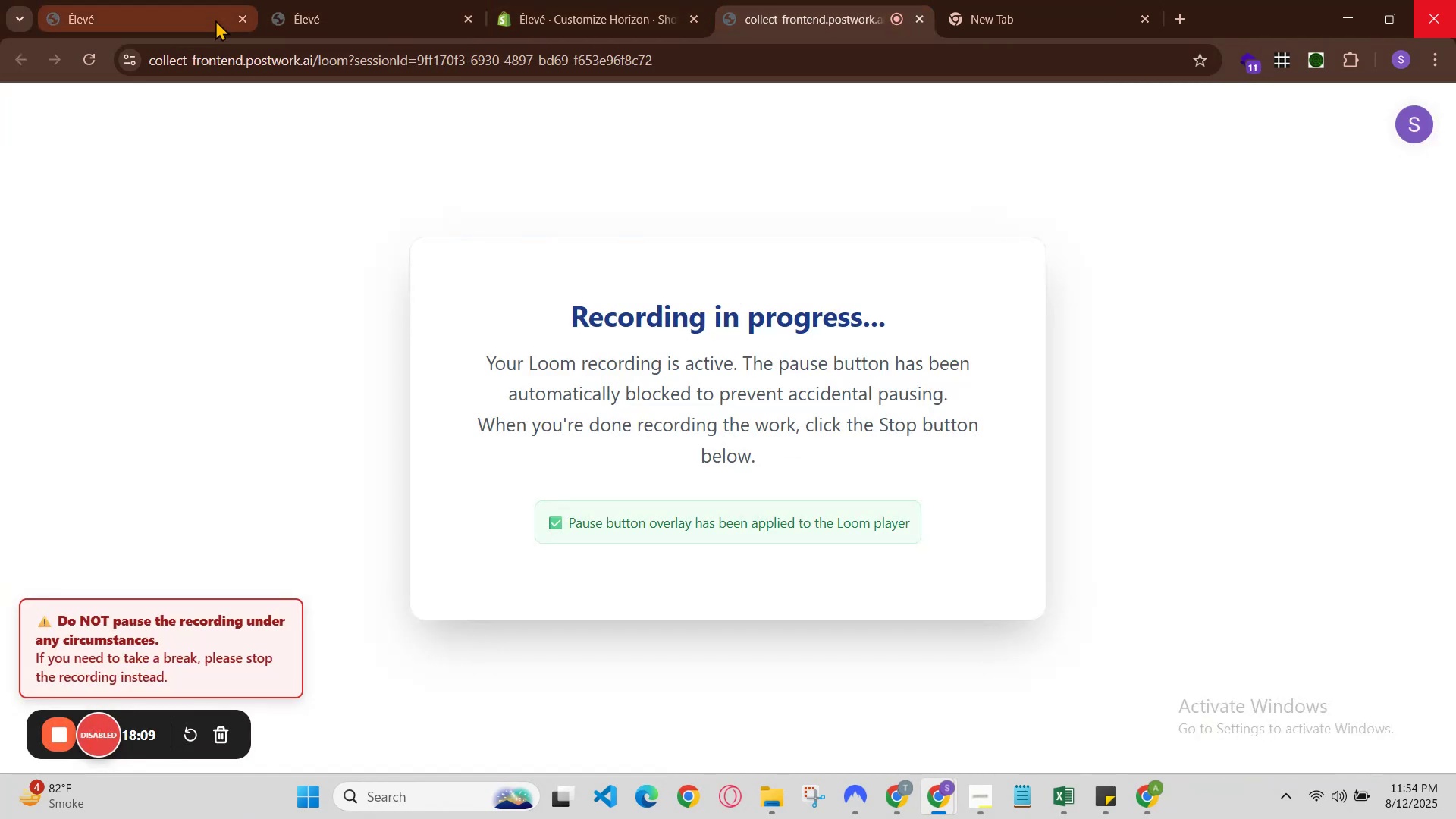 
left_click([328, 0])
 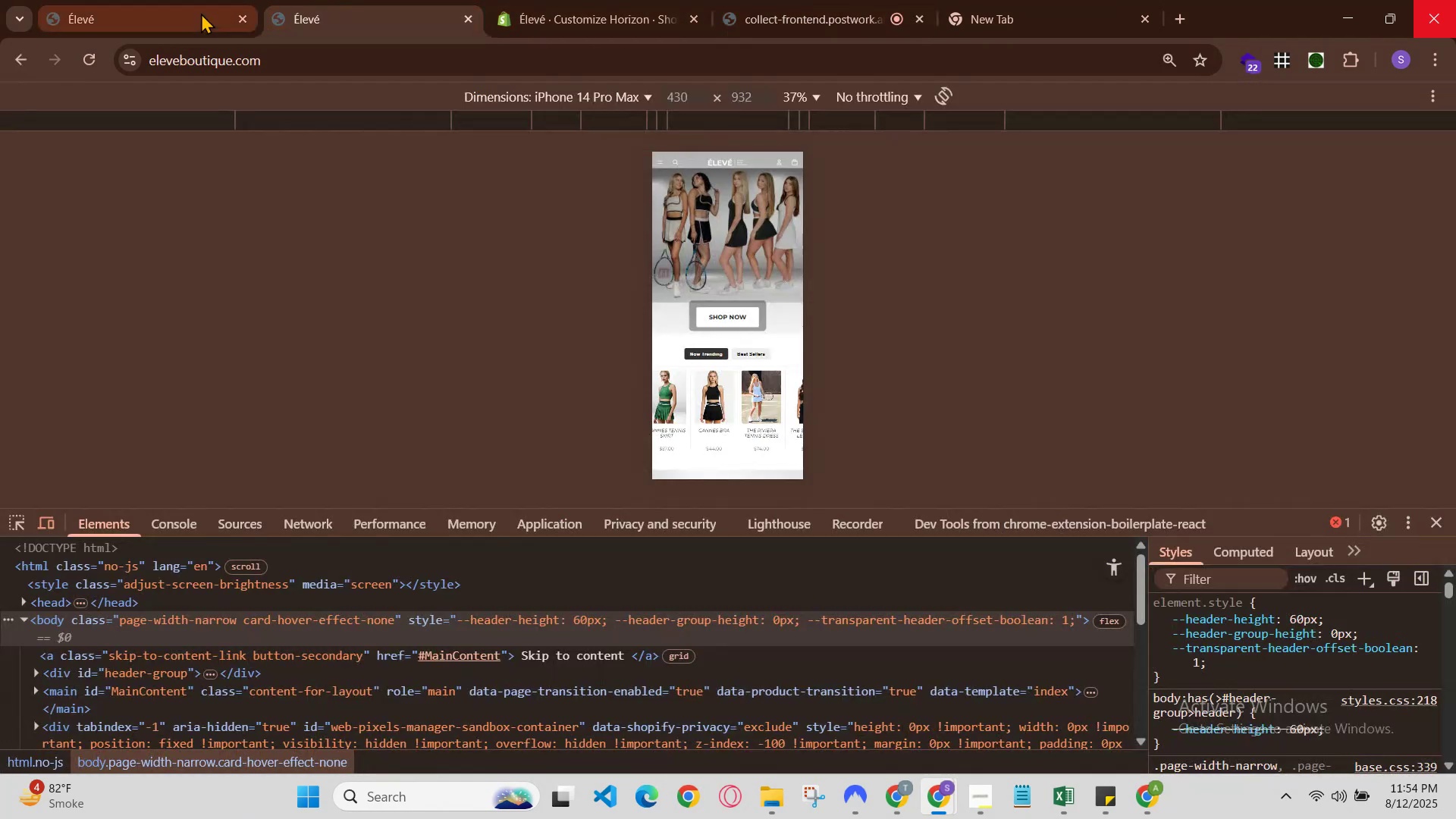 
left_click([155, 2])
 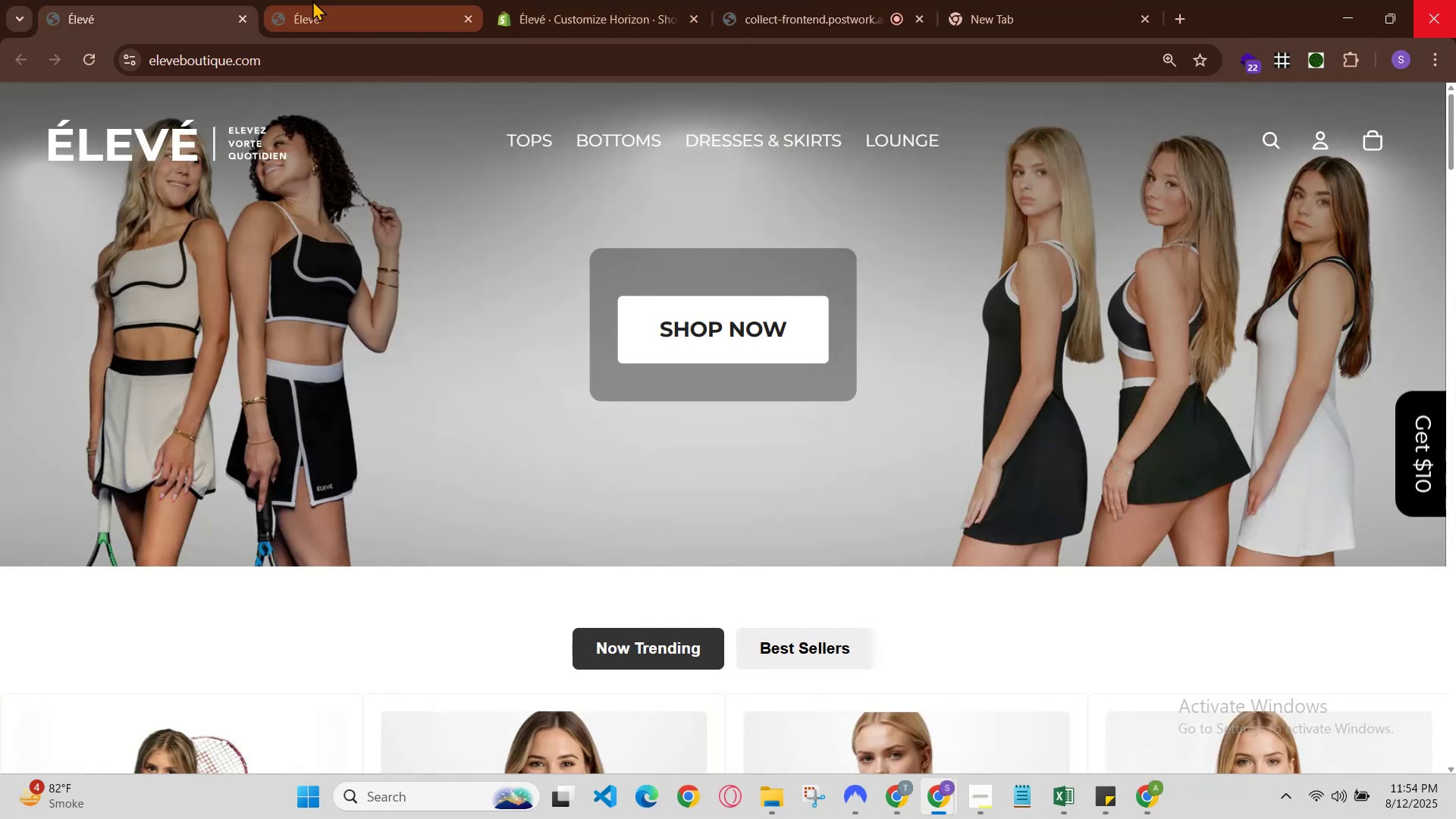 
left_click([315, 0])
 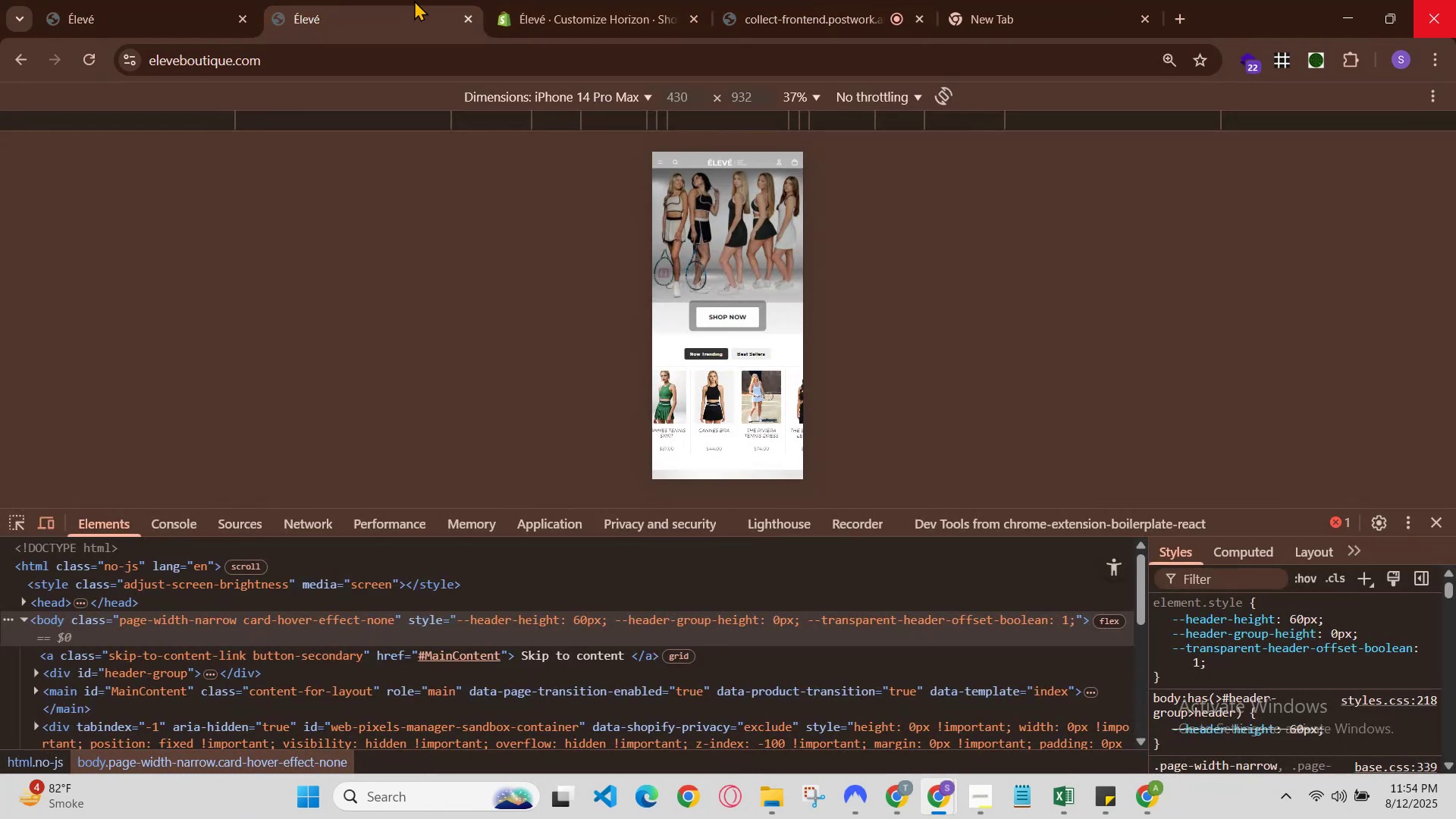 
left_click([673, 0])
 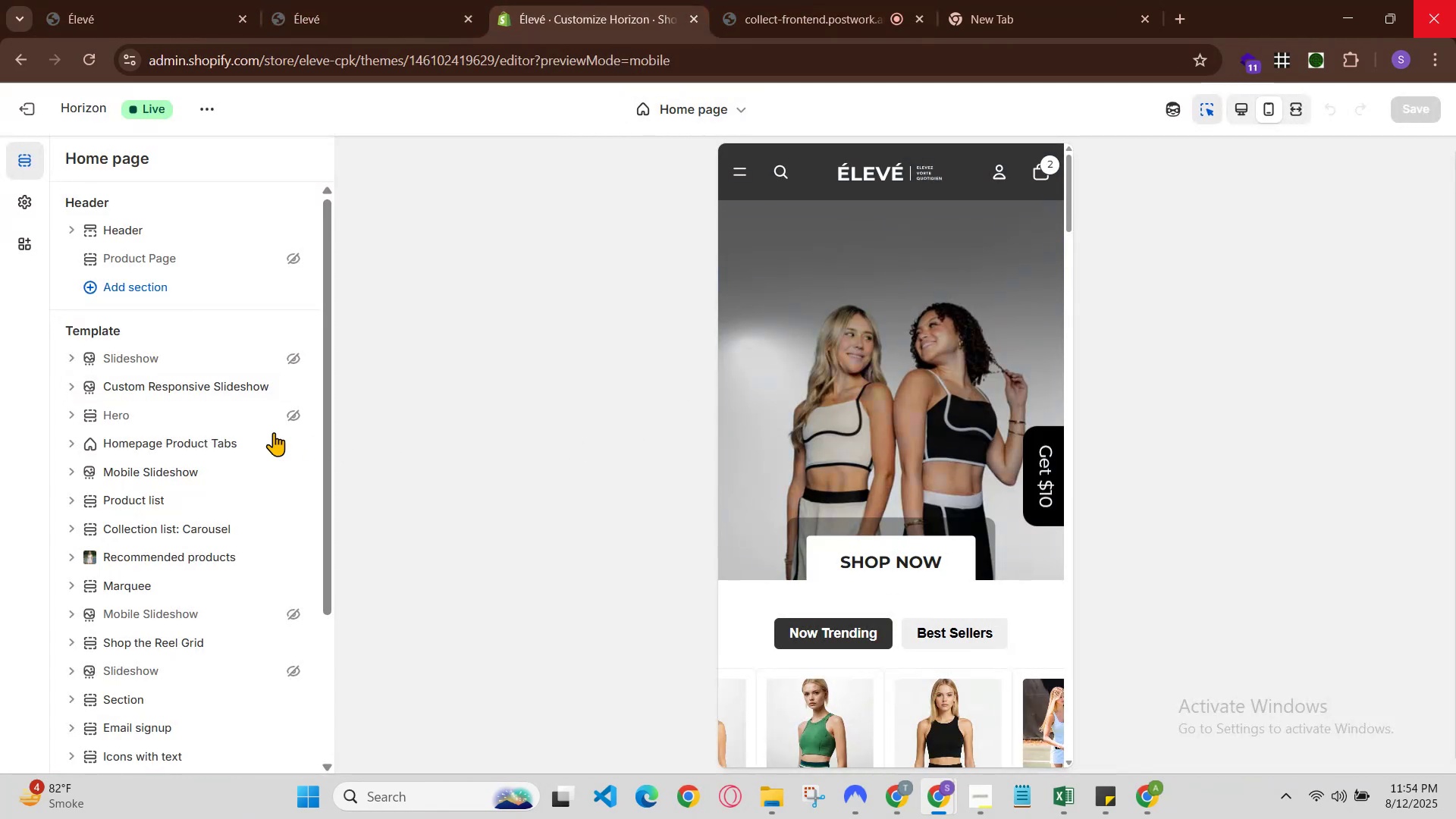 
mouse_move([165, 545])
 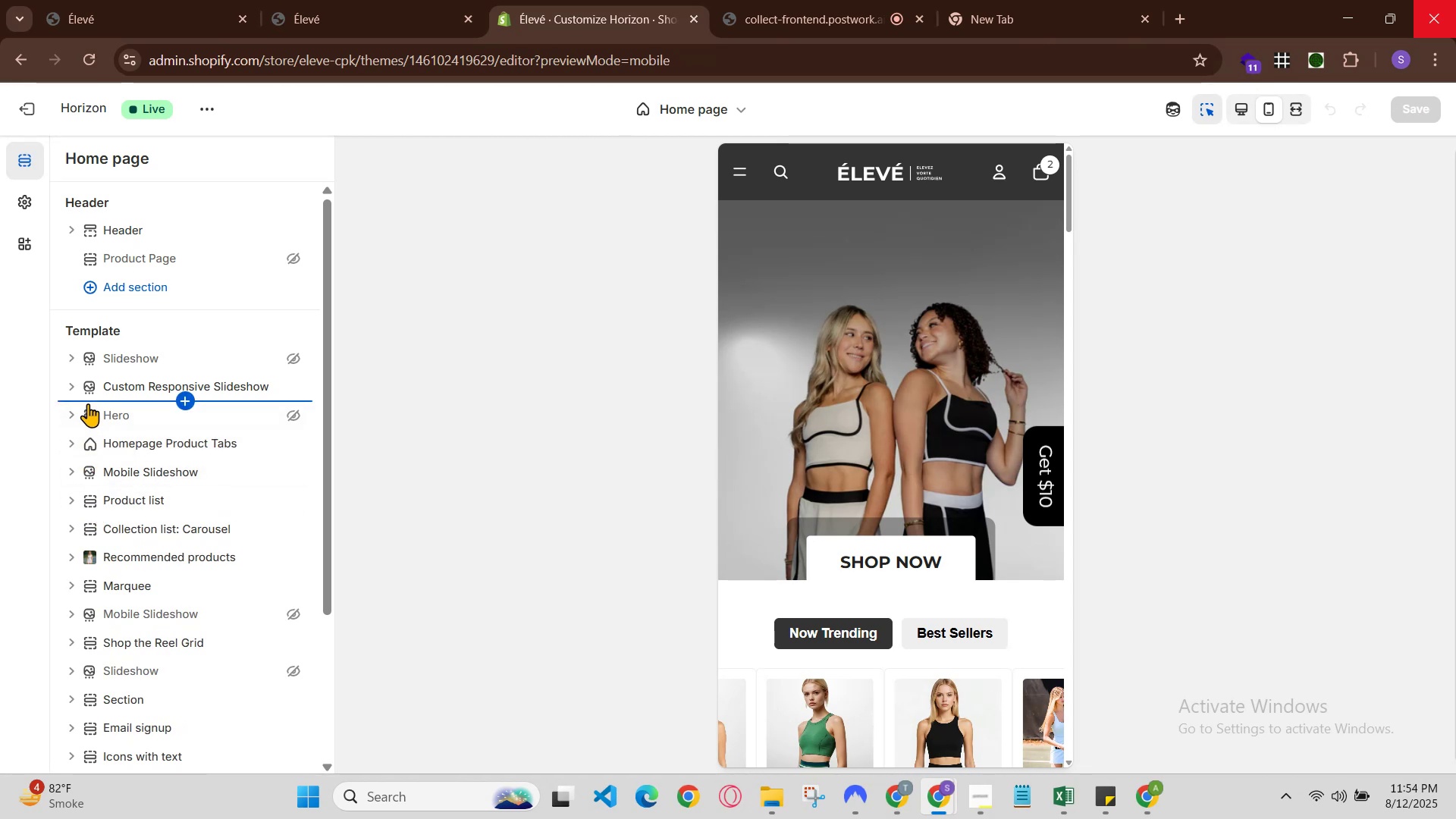 
left_click([72, 392])
 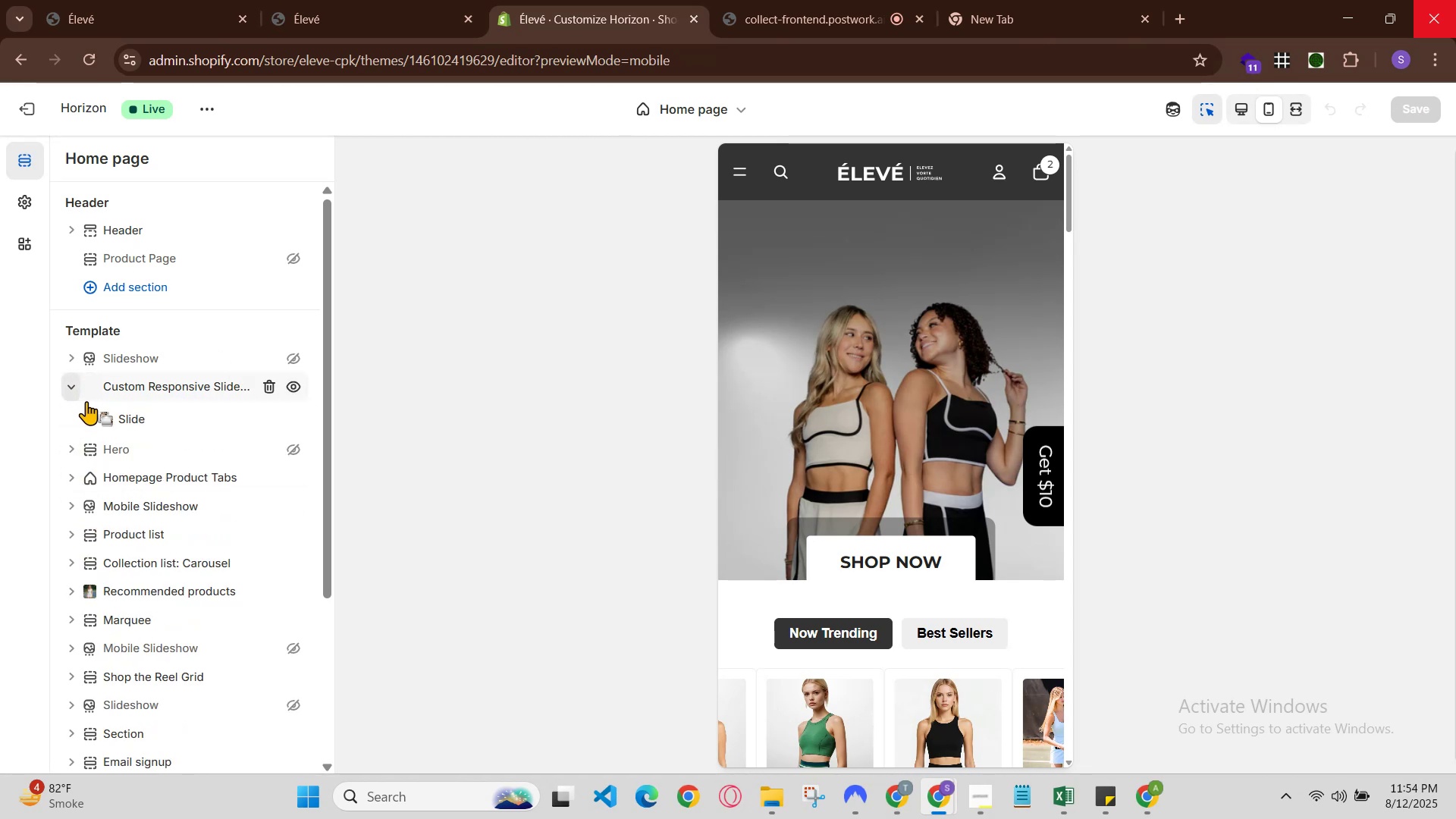 
left_click([121, 420])
 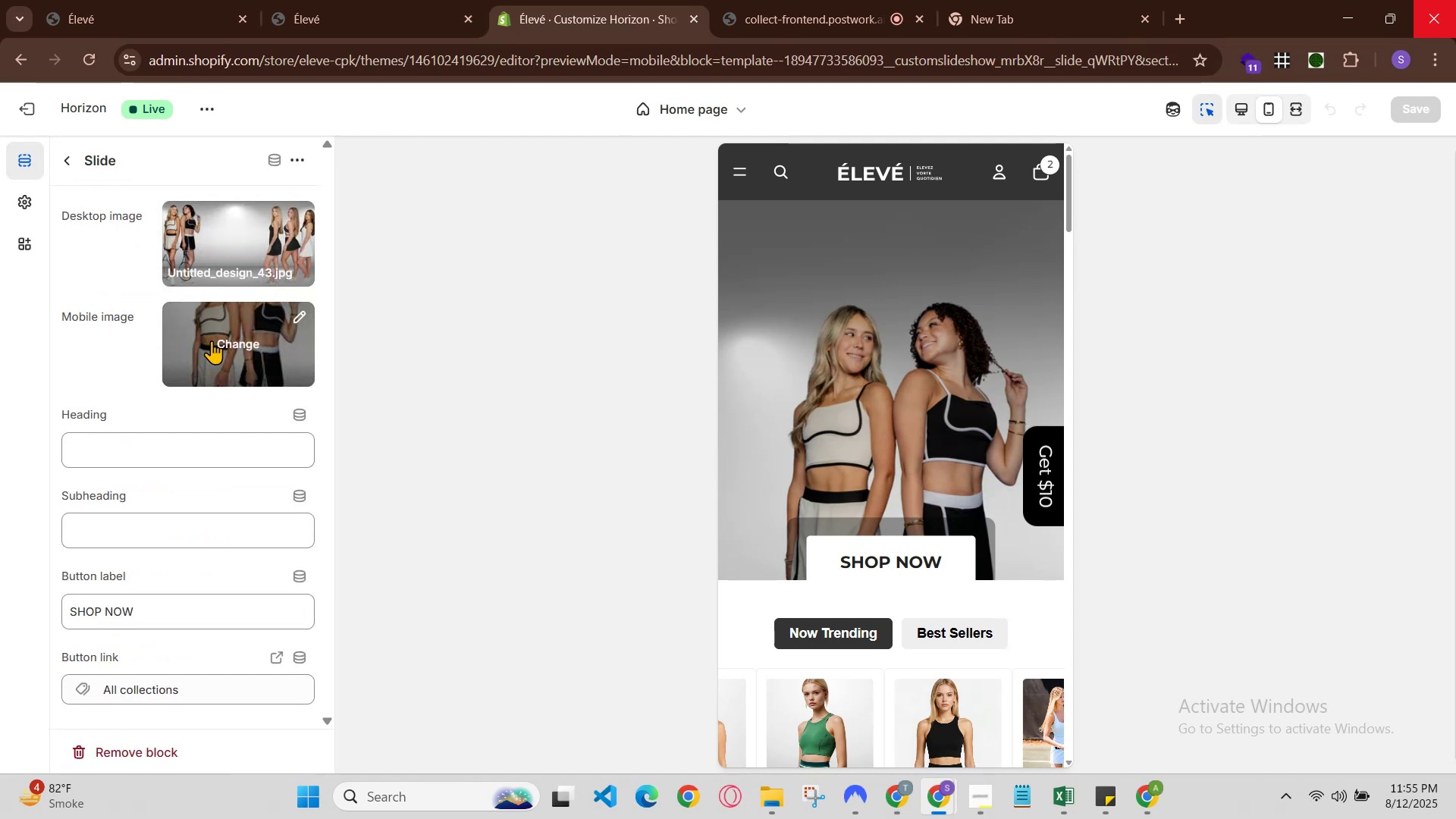 
left_click([199, 341])
 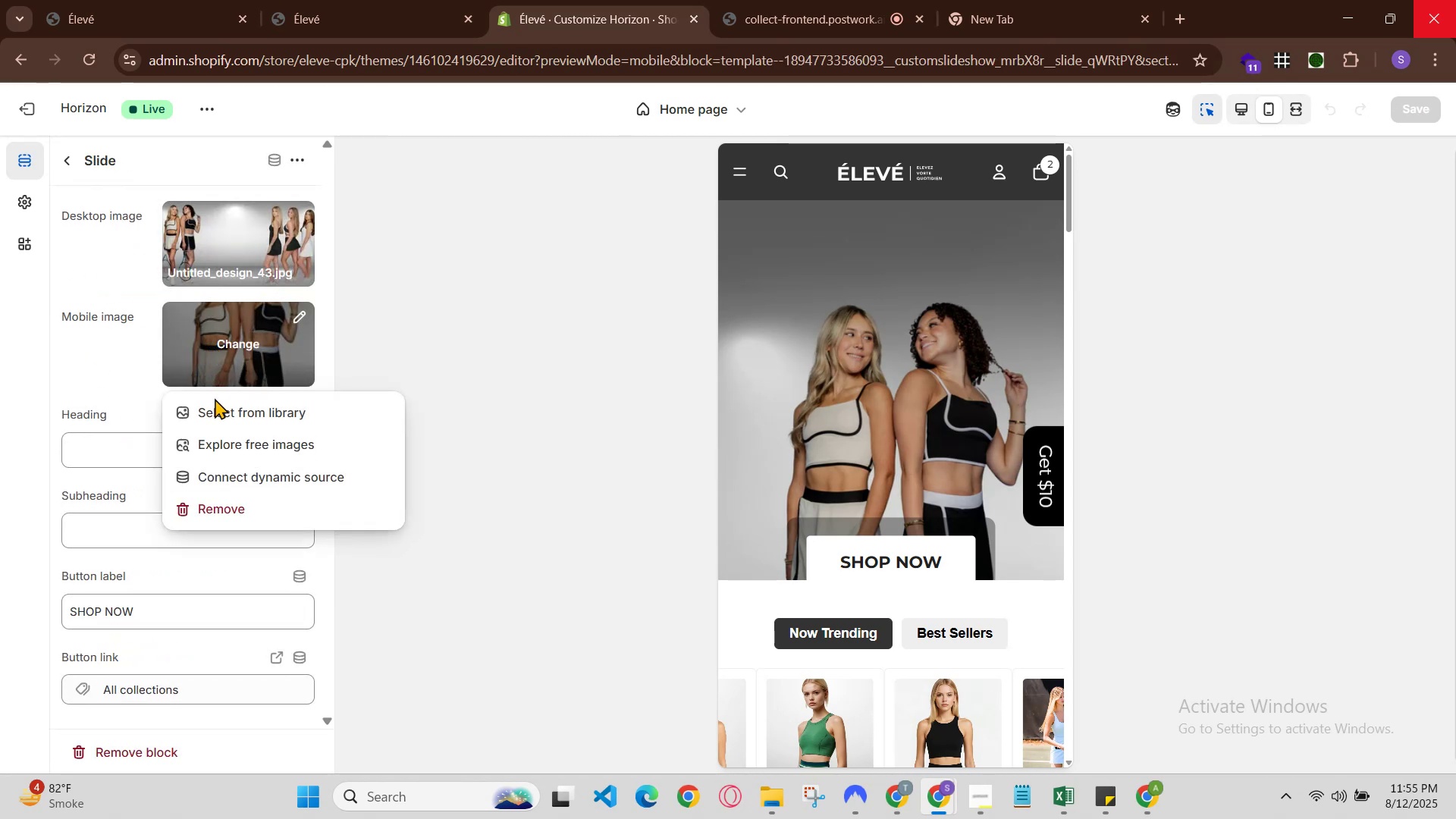 
left_click([224, 422])
 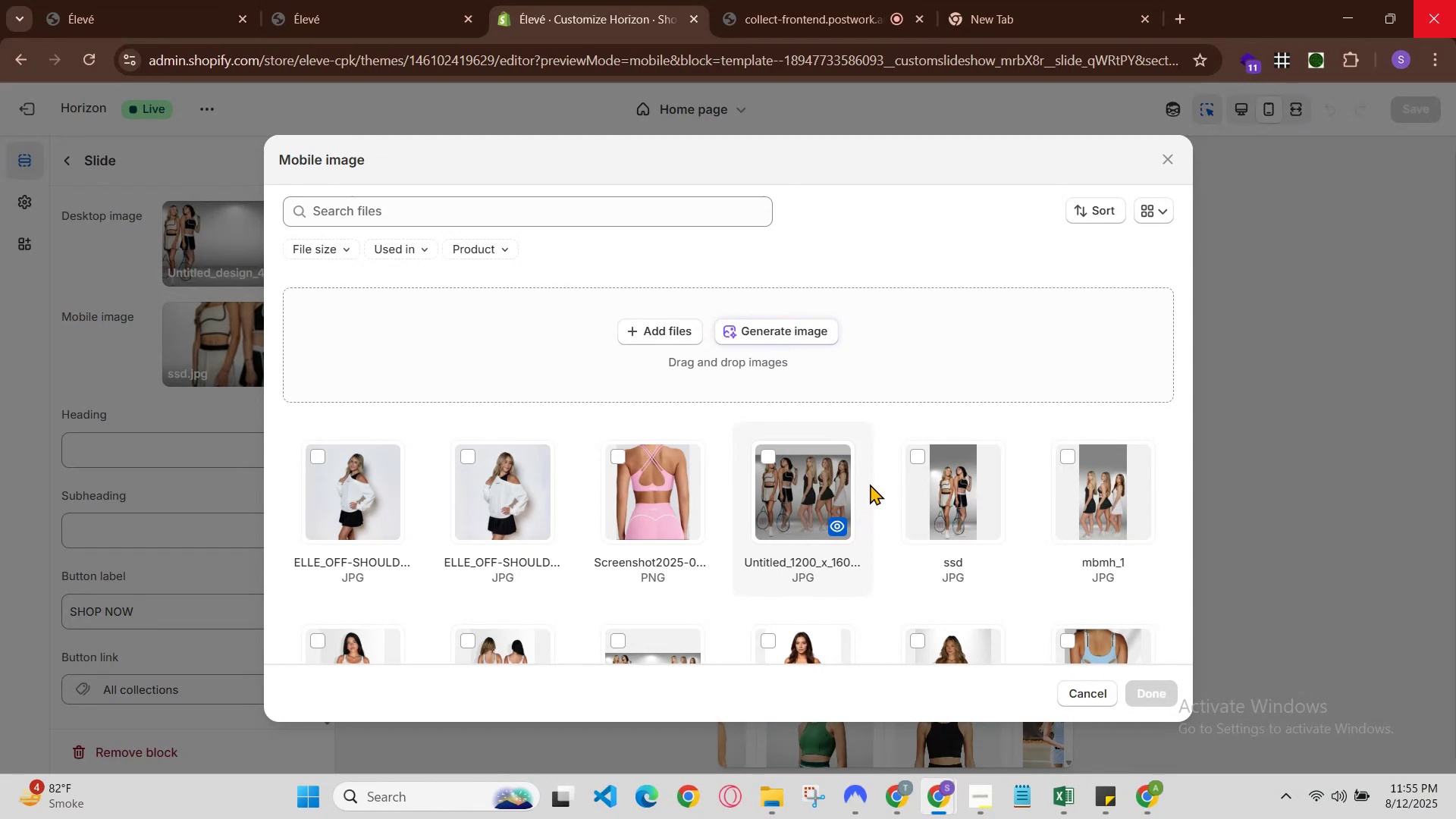 
wait(6.57)
 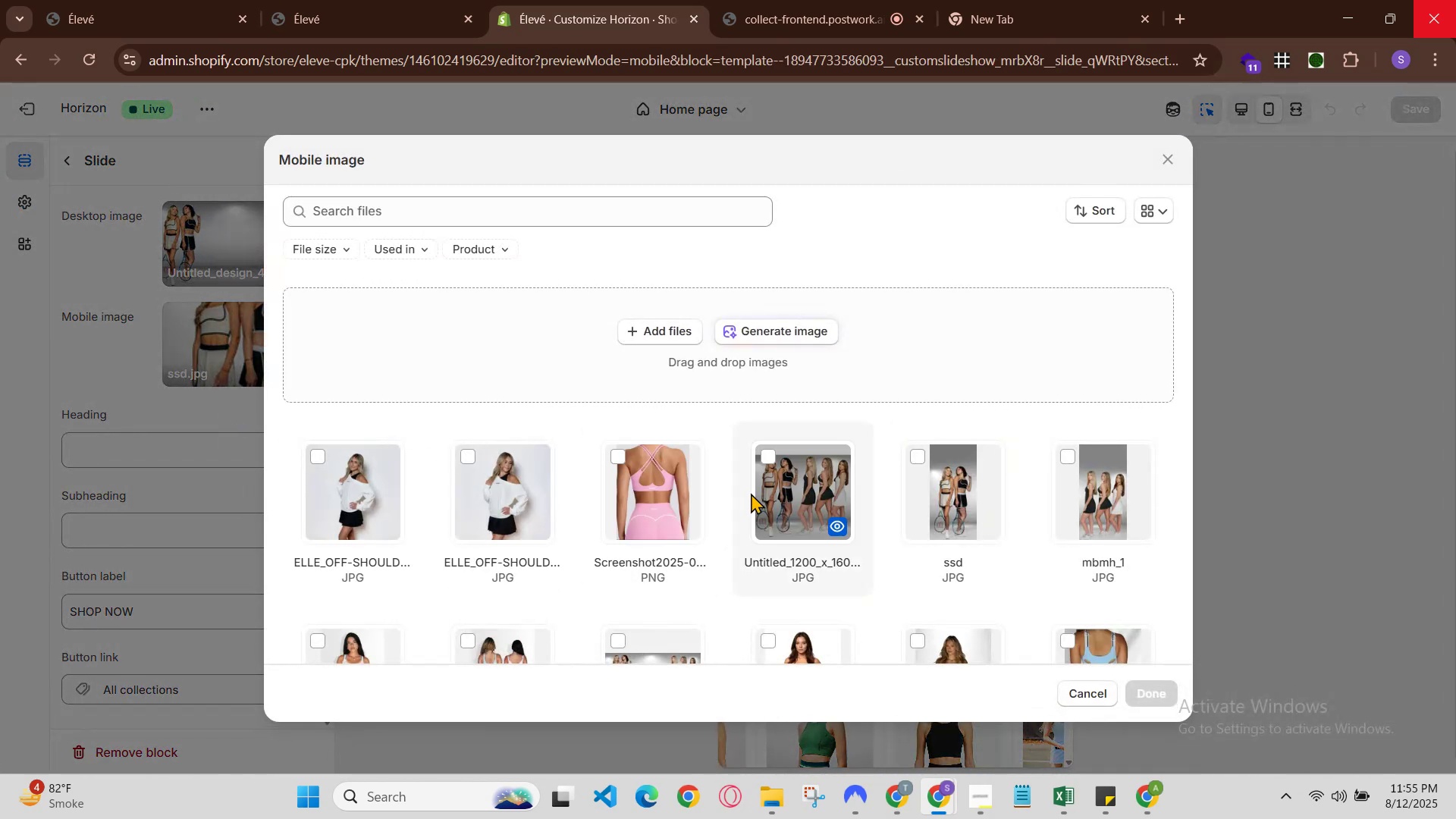 
double_click([1067, 493])
 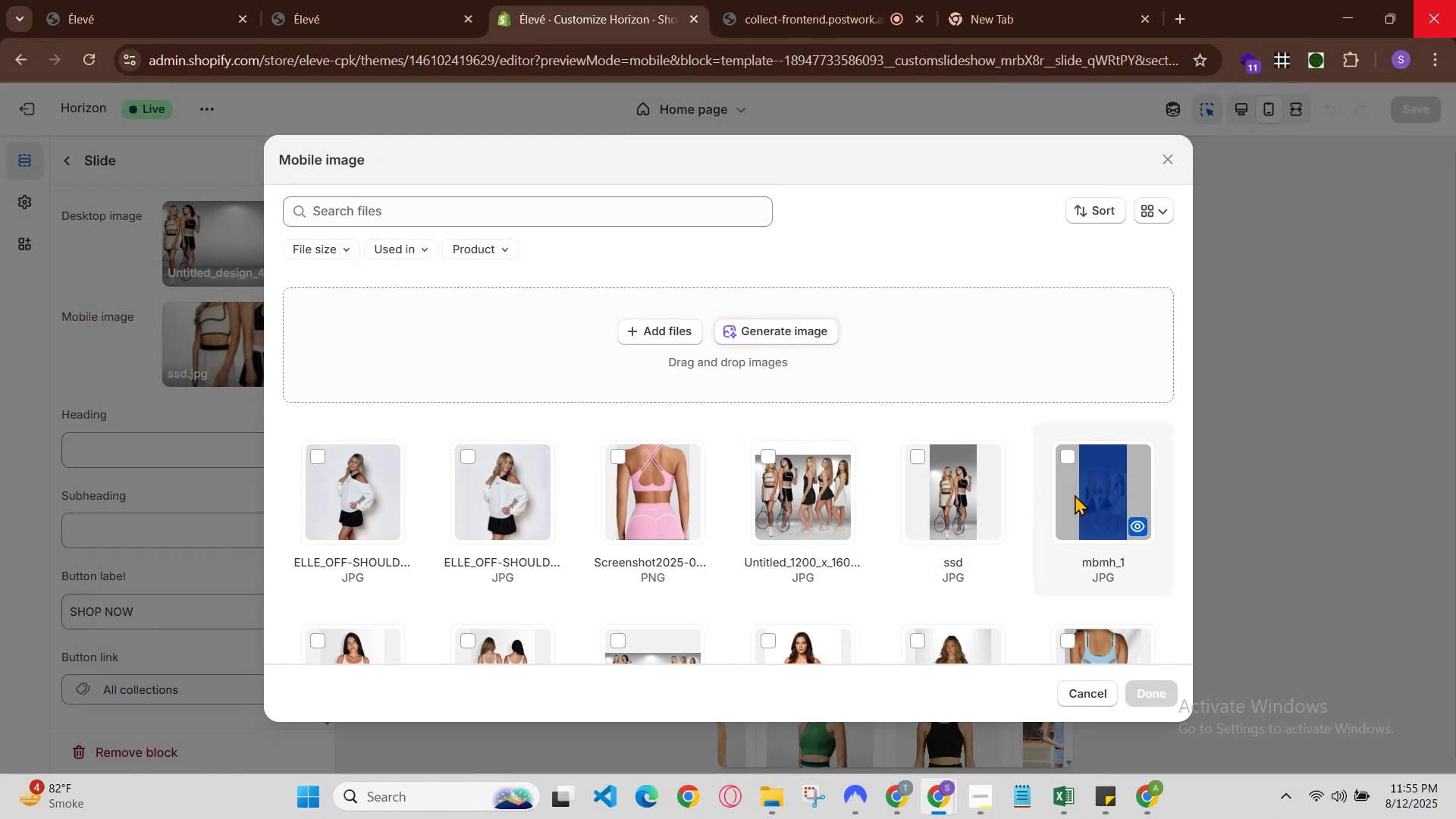 
left_click([1083, 497])
 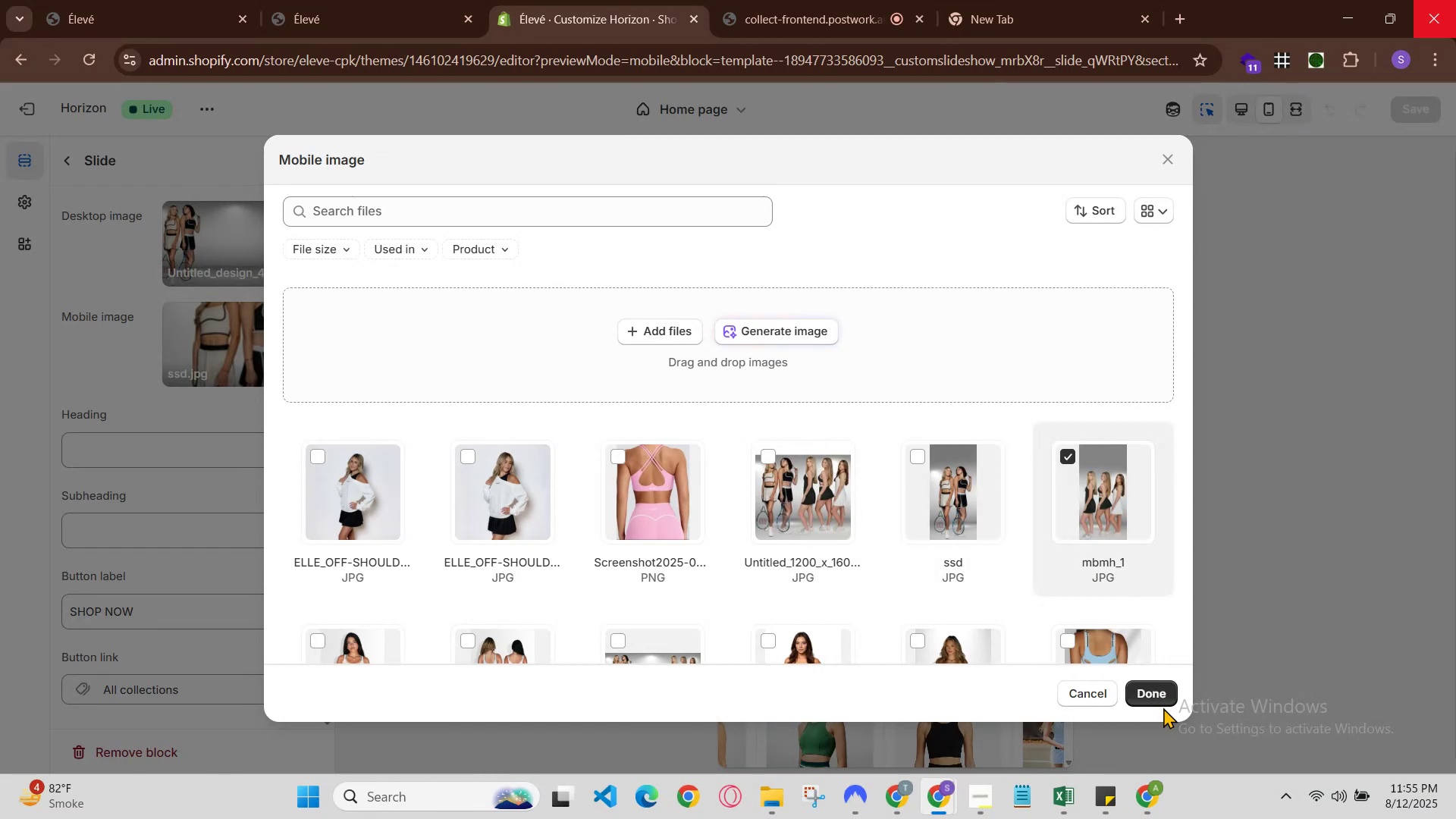 
left_click([1163, 692])
 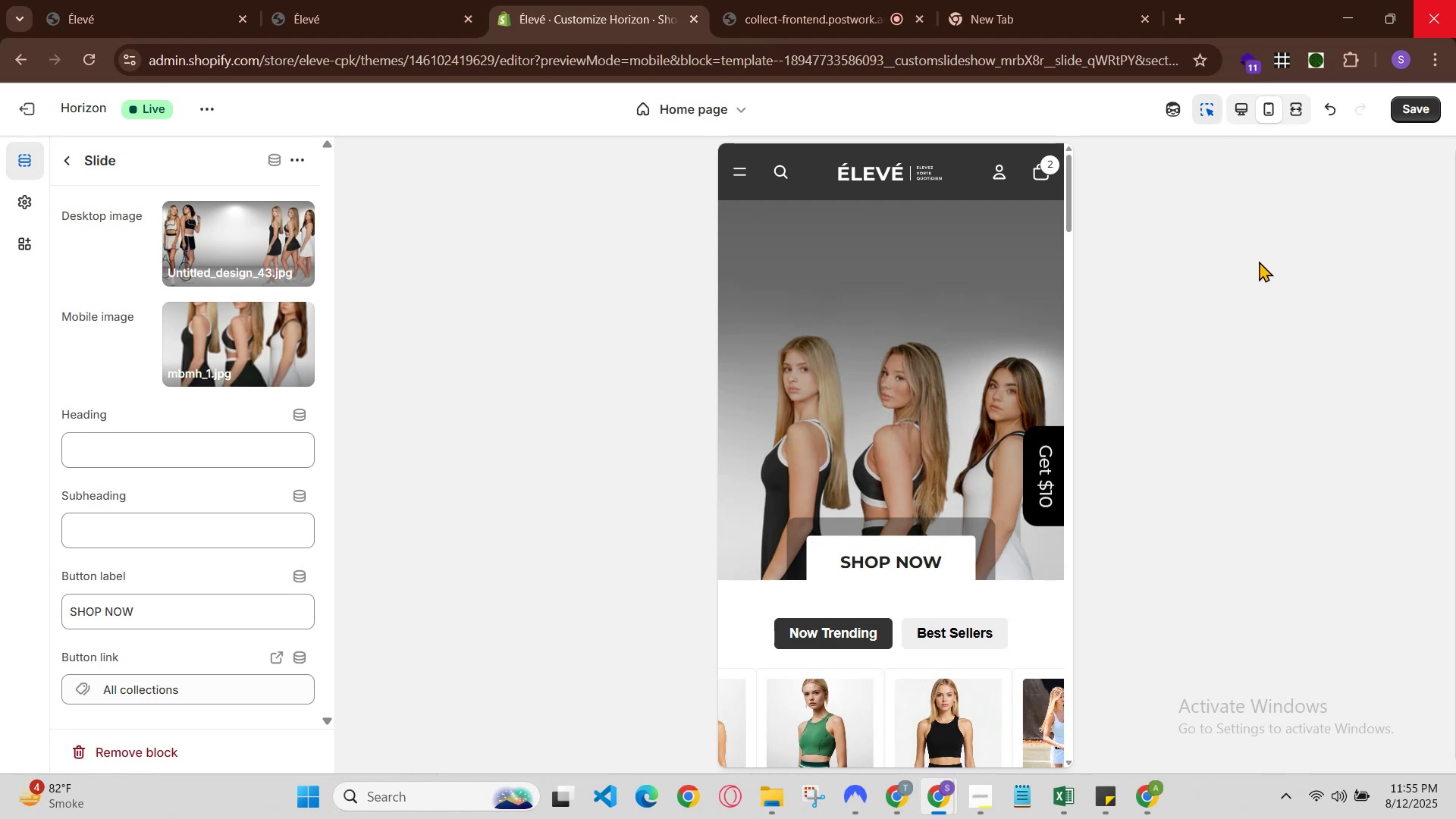 
wait(9.6)
 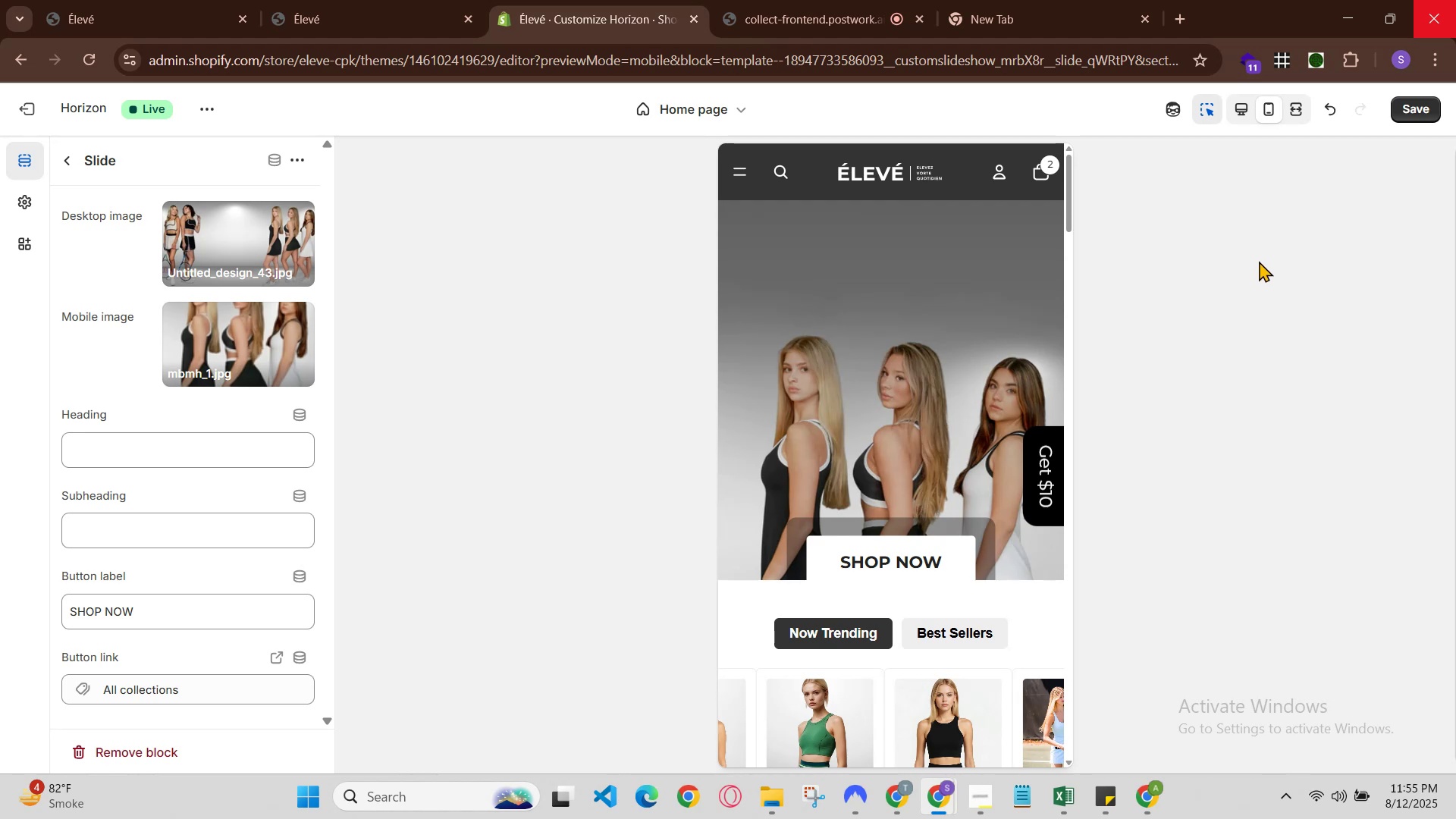 
left_click([258, 322])
 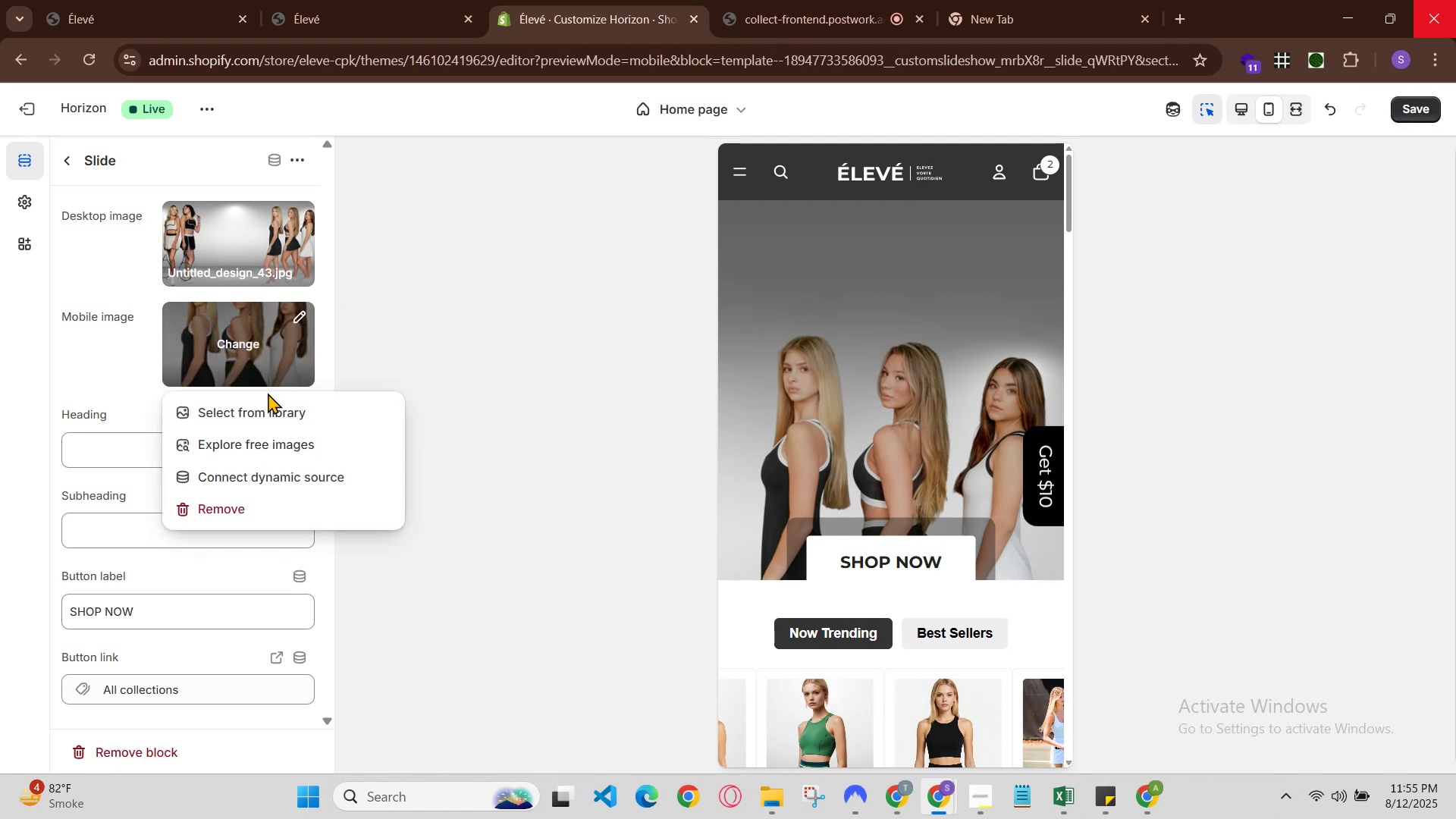 
left_click([272, 416])
 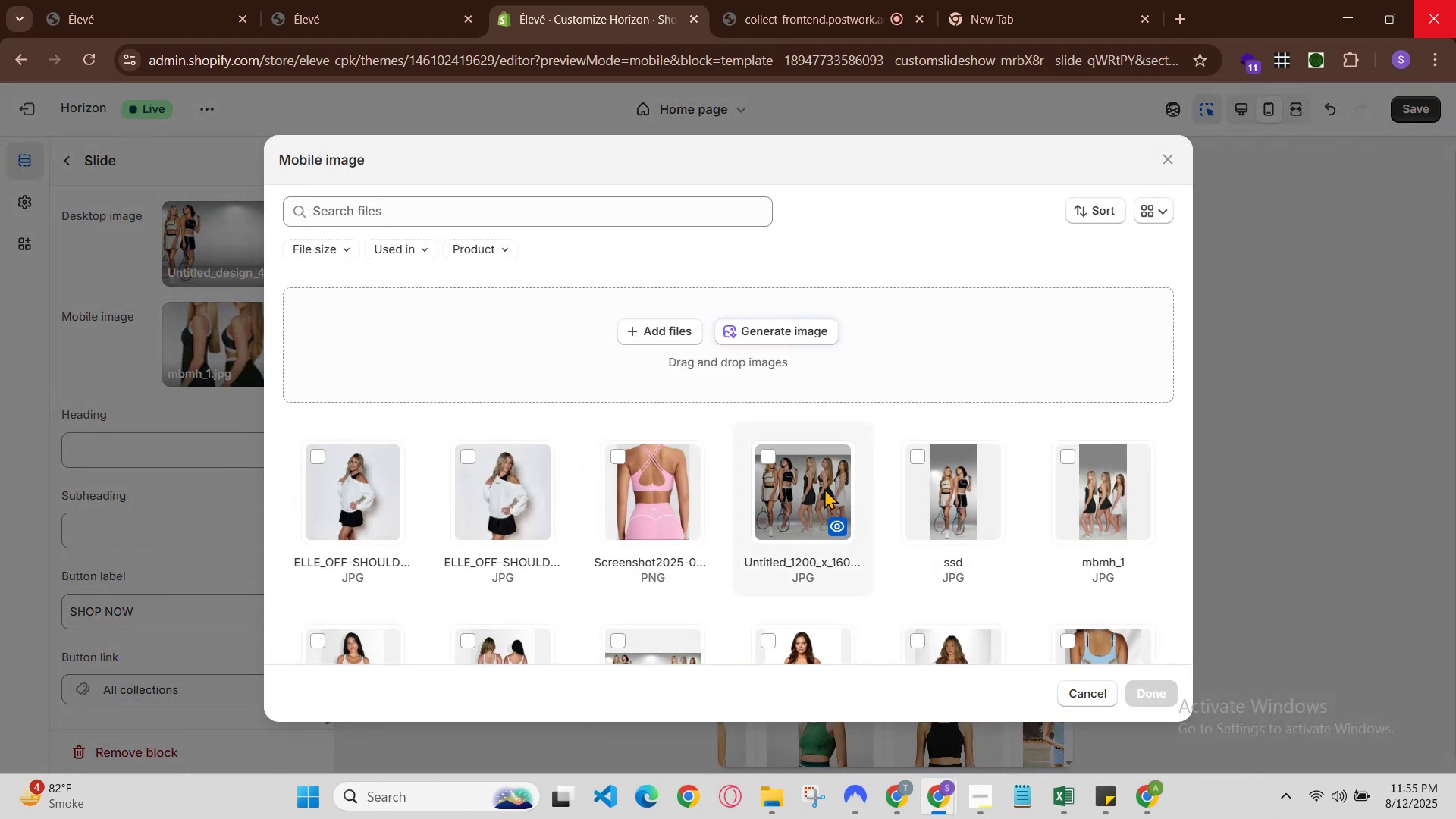 
left_click([926, 485])
 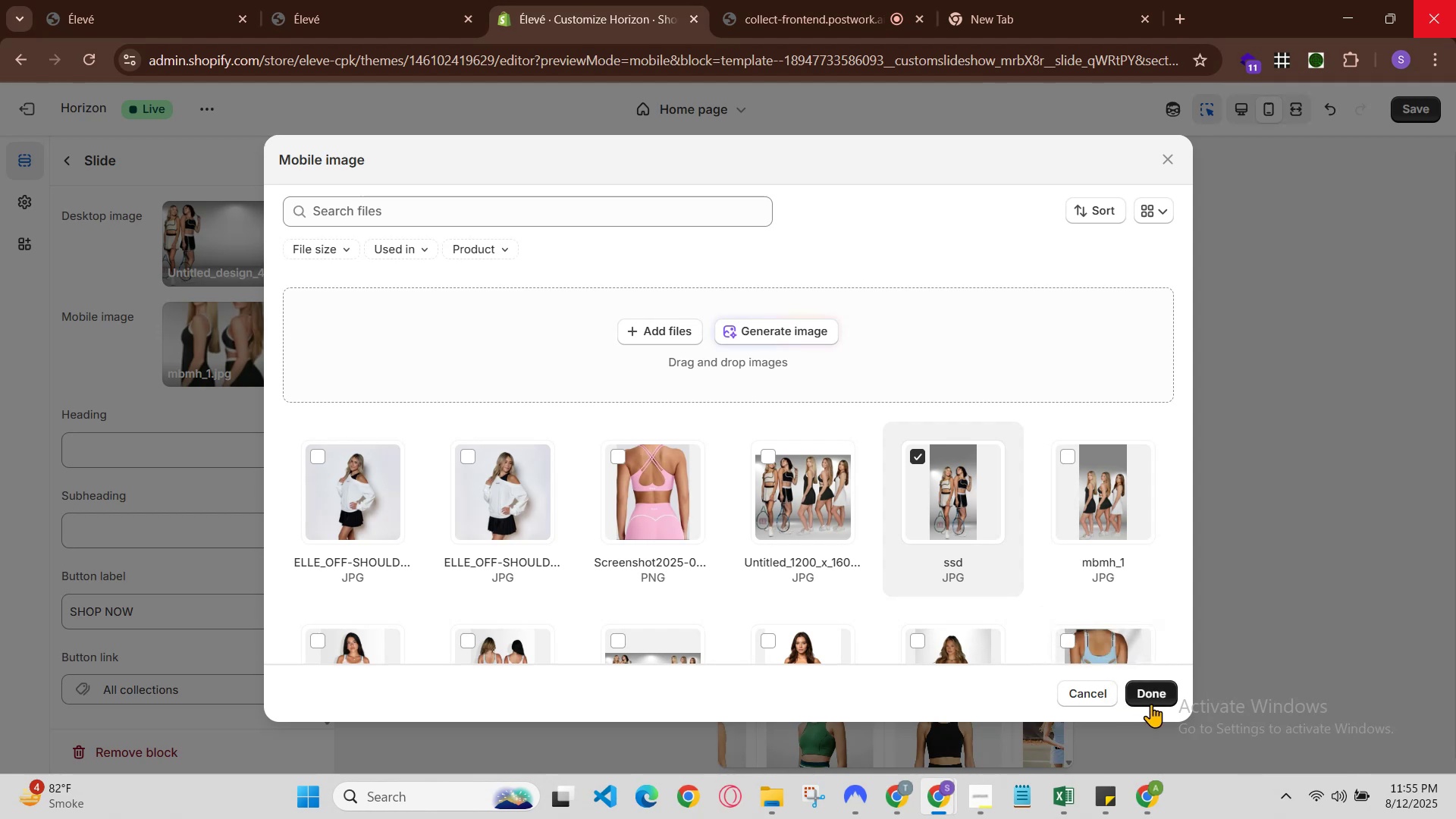 
left_click([1153, 701])
 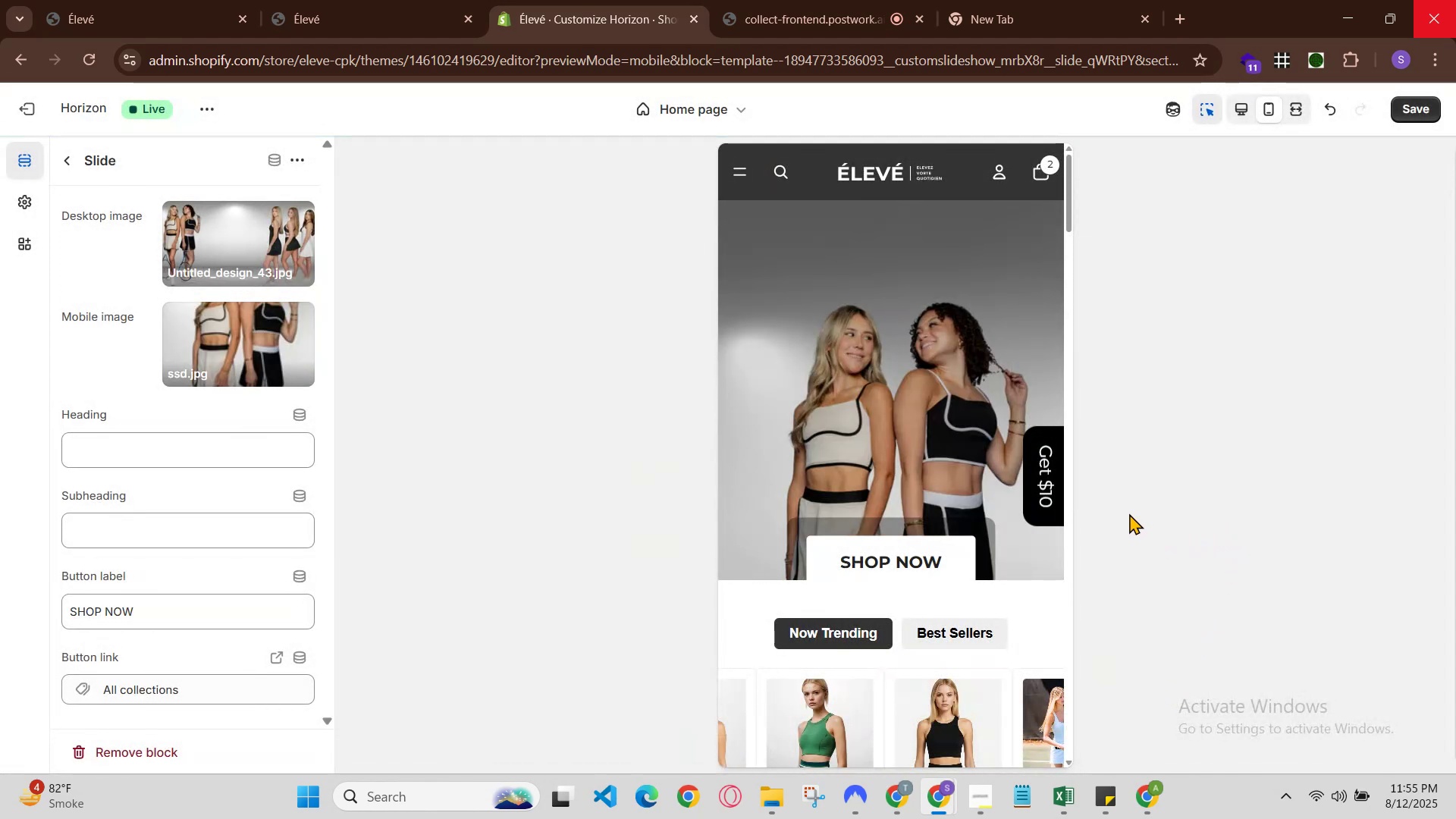 
scroll: coordinate [1187, 271], scroll_direction: up, amount: 2.0
 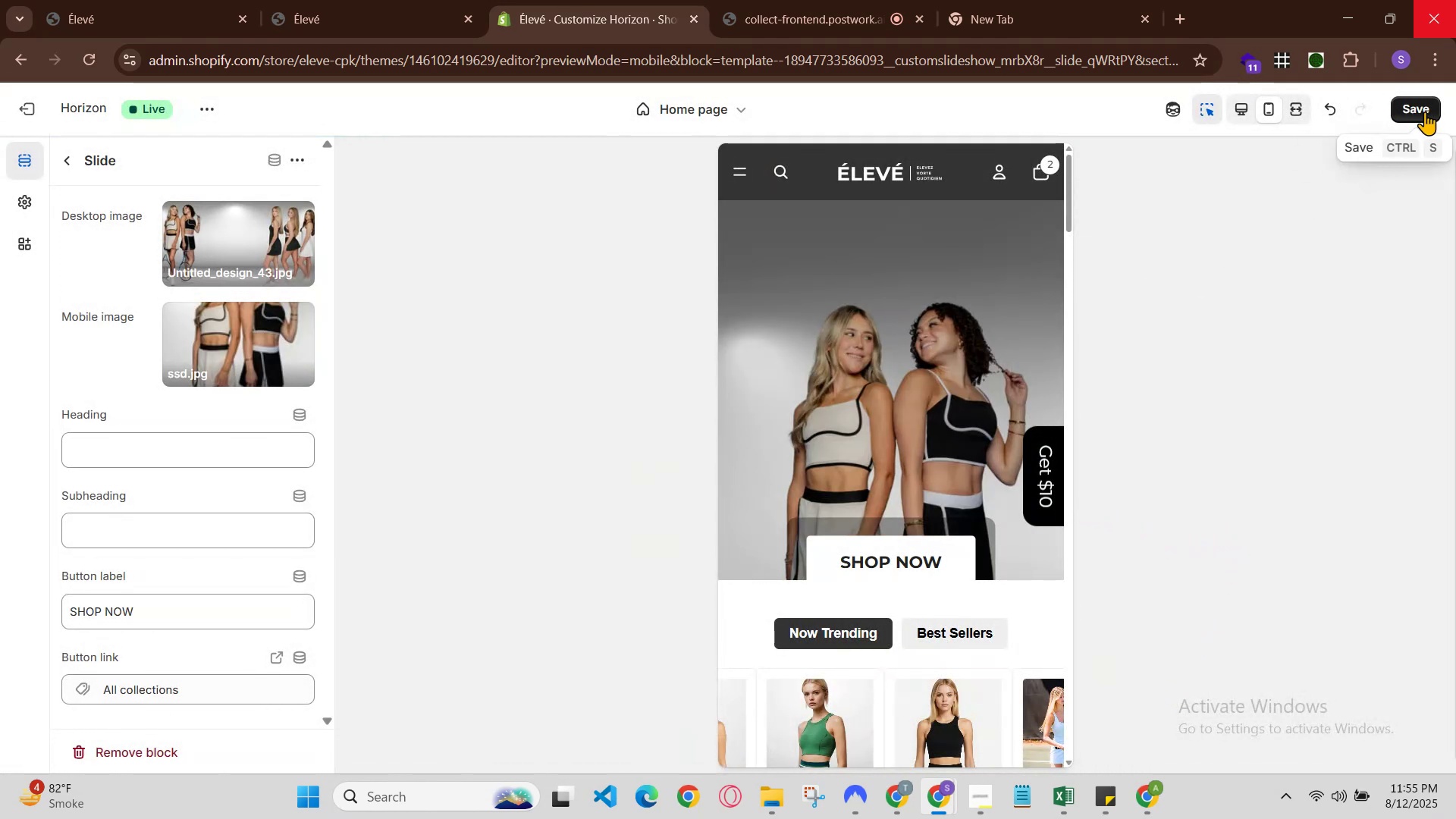 
left_click([1425, 111])
 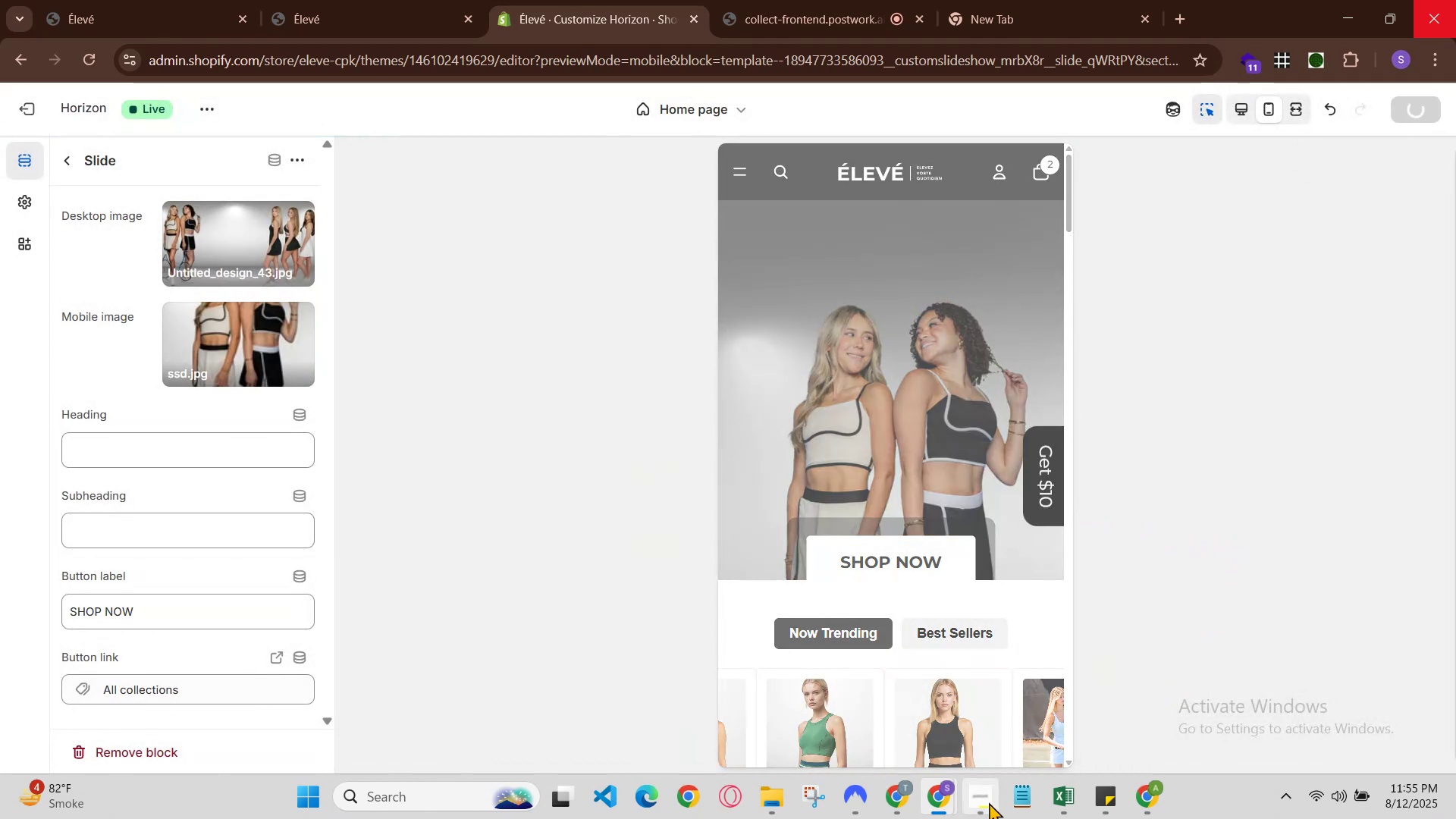 
left_click([930, 799])
 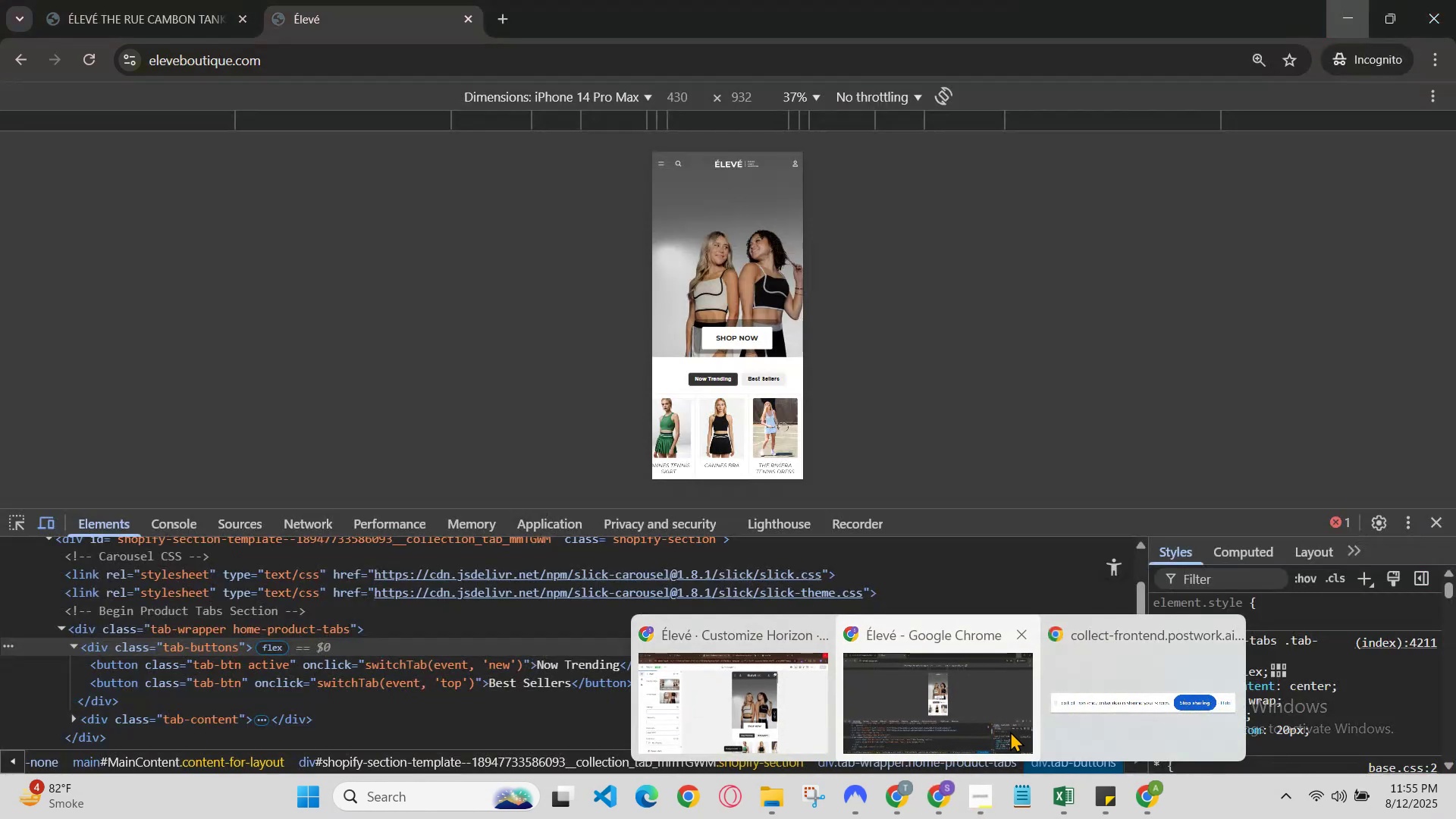 
left_click([1010, 730])
 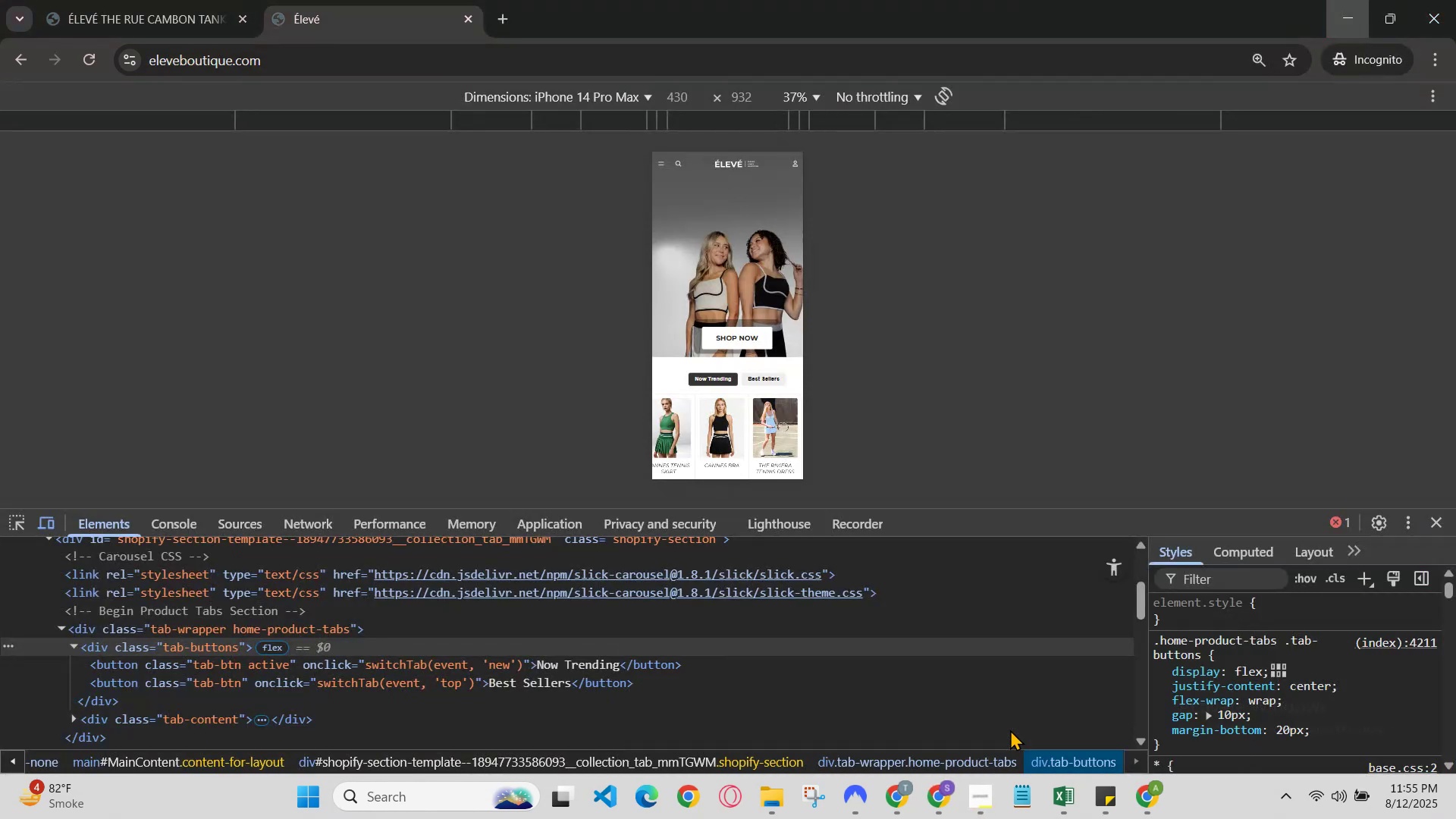 
hold_key(key=ControlLeft, duration=0.38)
 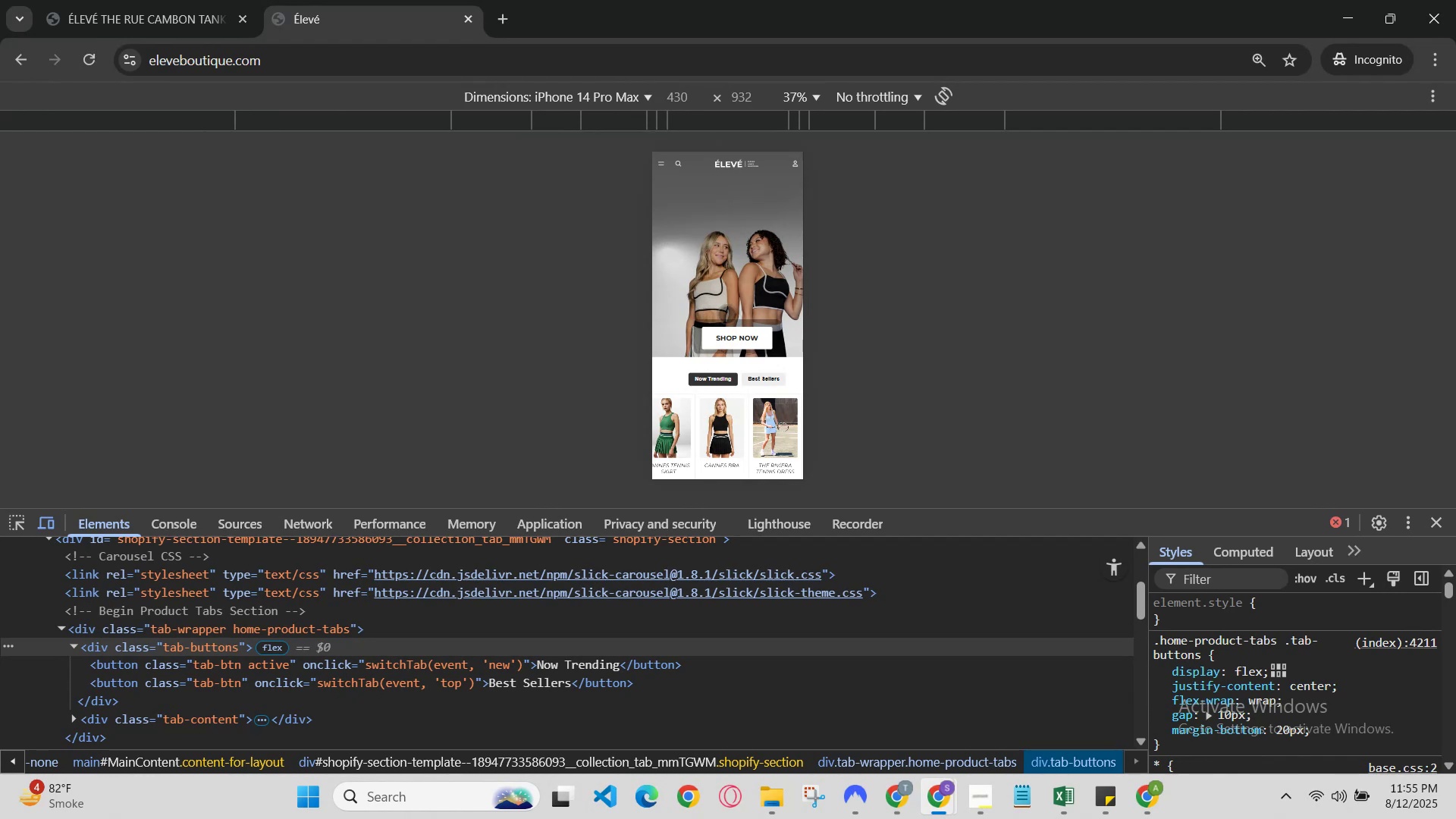 
scroll: coordinate [716, 317], scroll_direction: up, amount: 5.0
 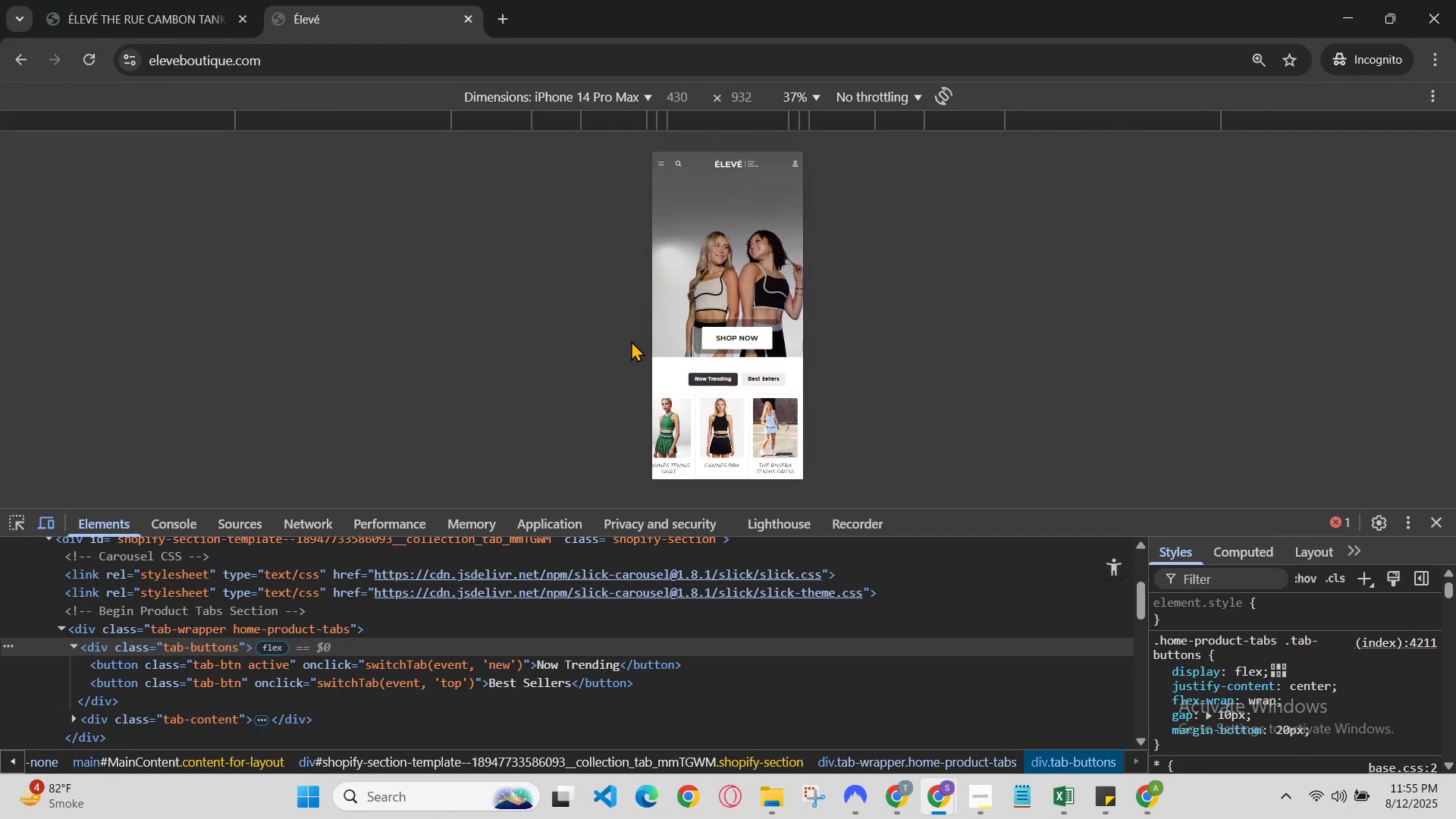 
mouse_move([1373, 21])
 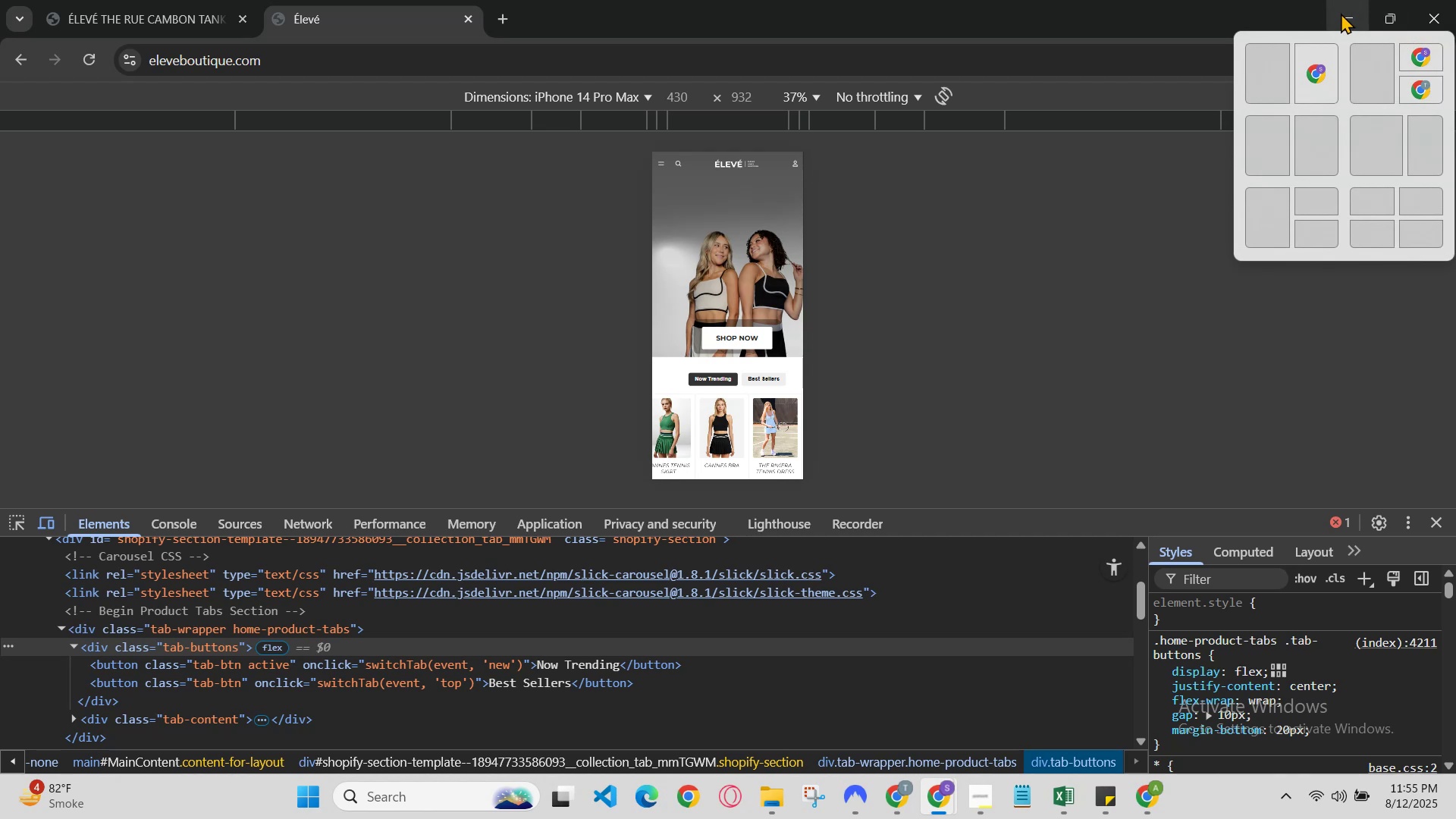 
left_click([1341, 13])
 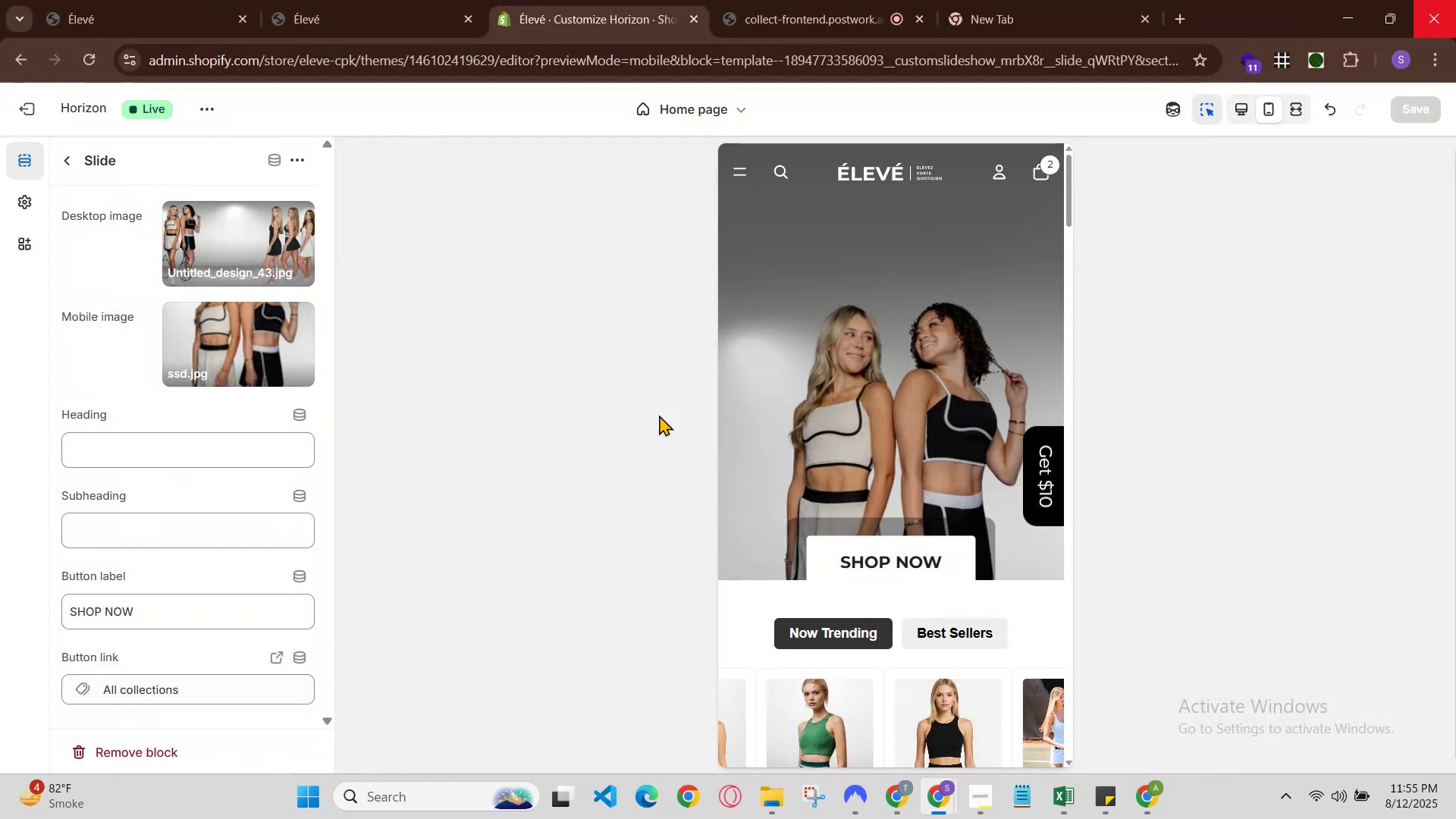 
scroll: coordinate [1024, 418], scroll_direction: up, amount: 4.0
 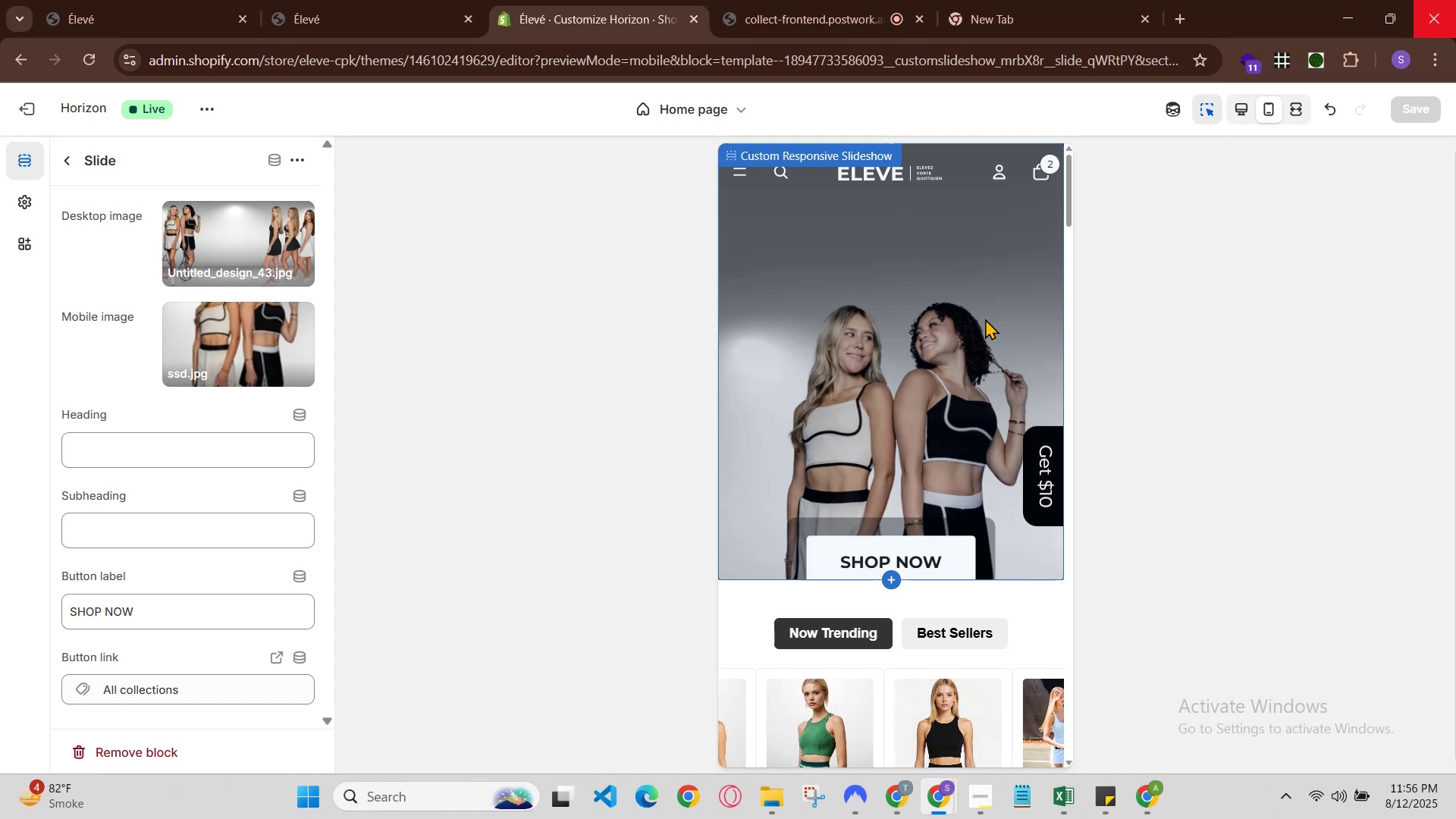 
wait(5.22)
 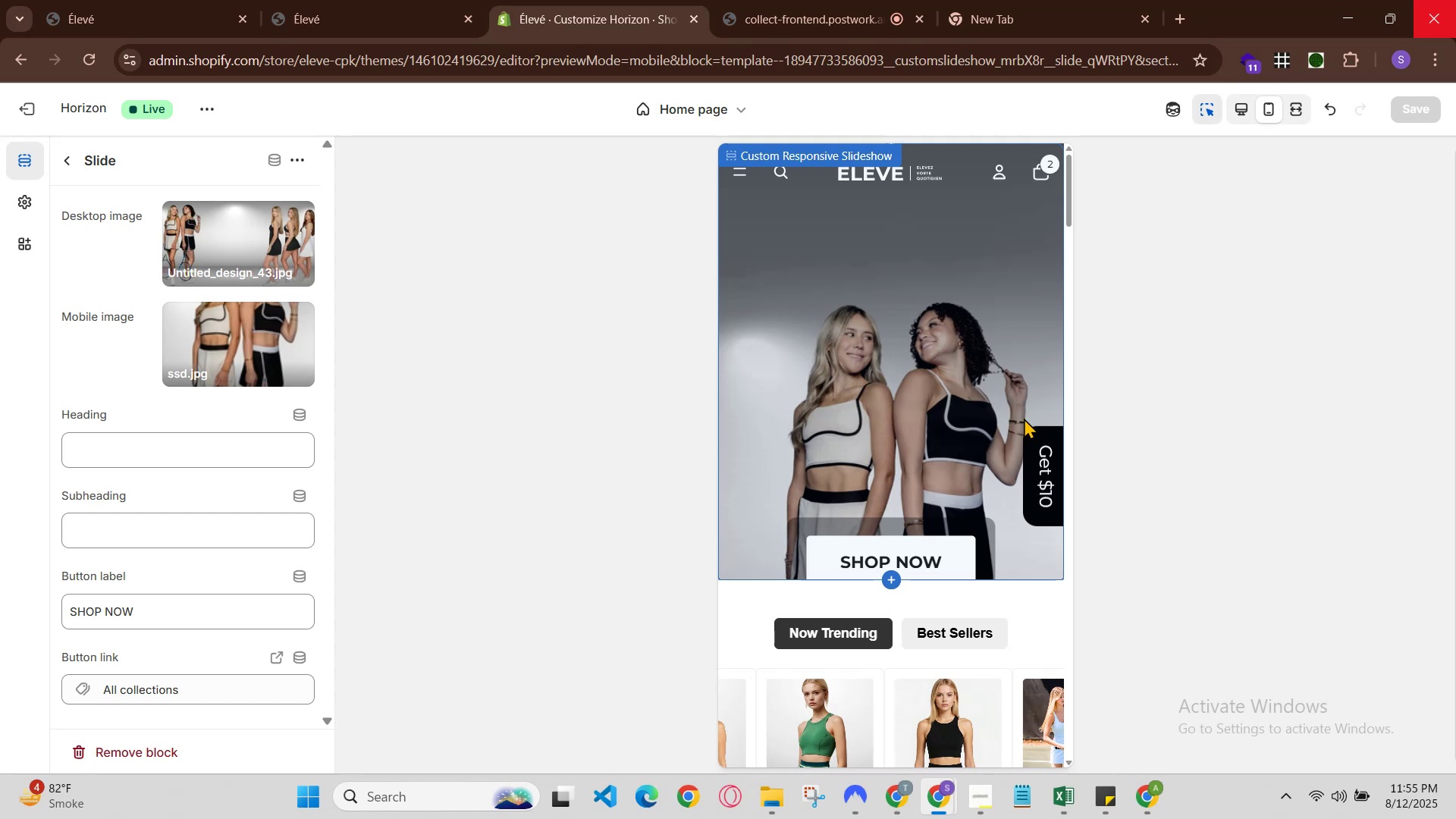 
scroll: coordinate [982, 310], scroll_direction: up, amount: 2.0
 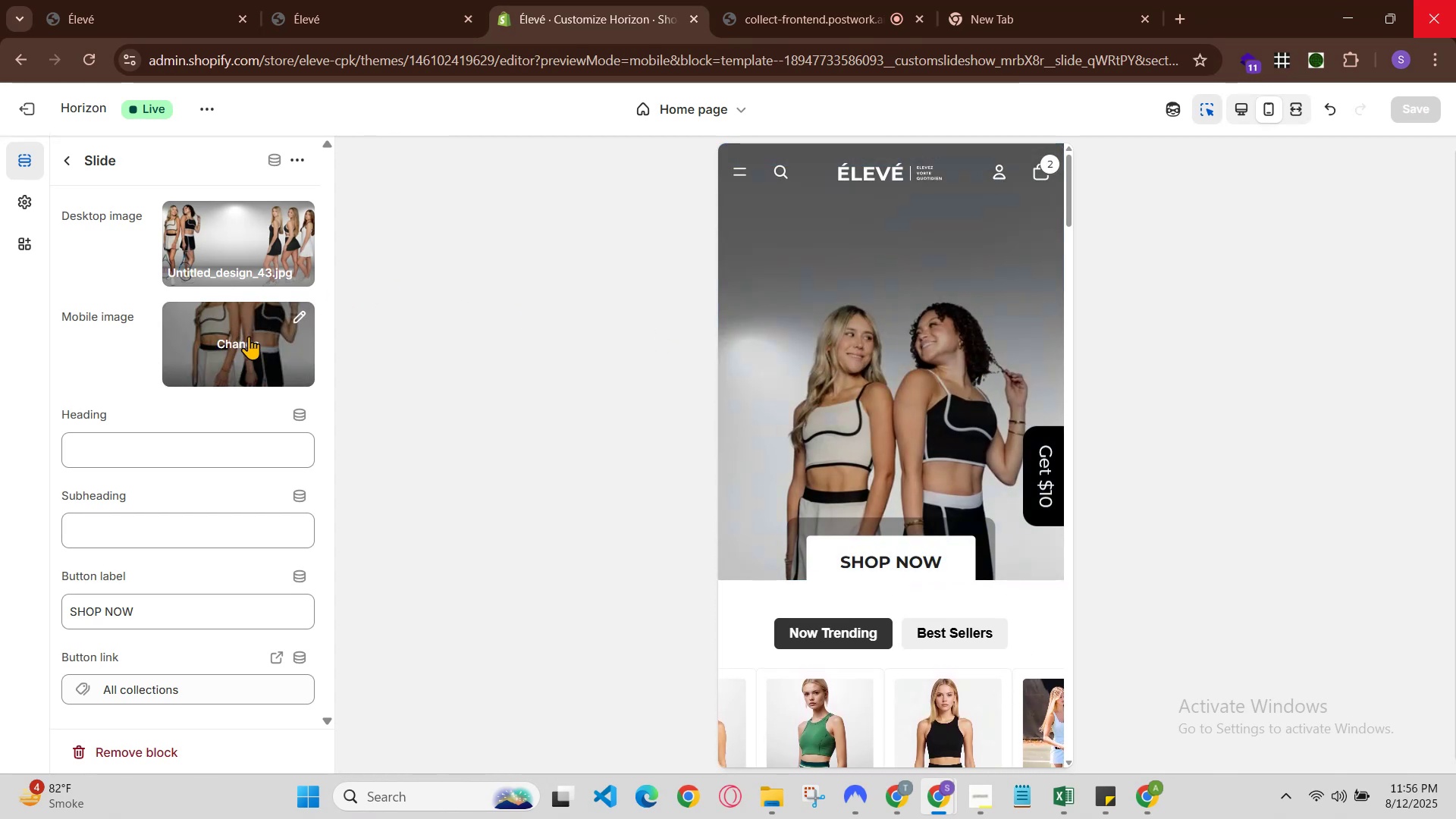 
left_click([862, 0])
 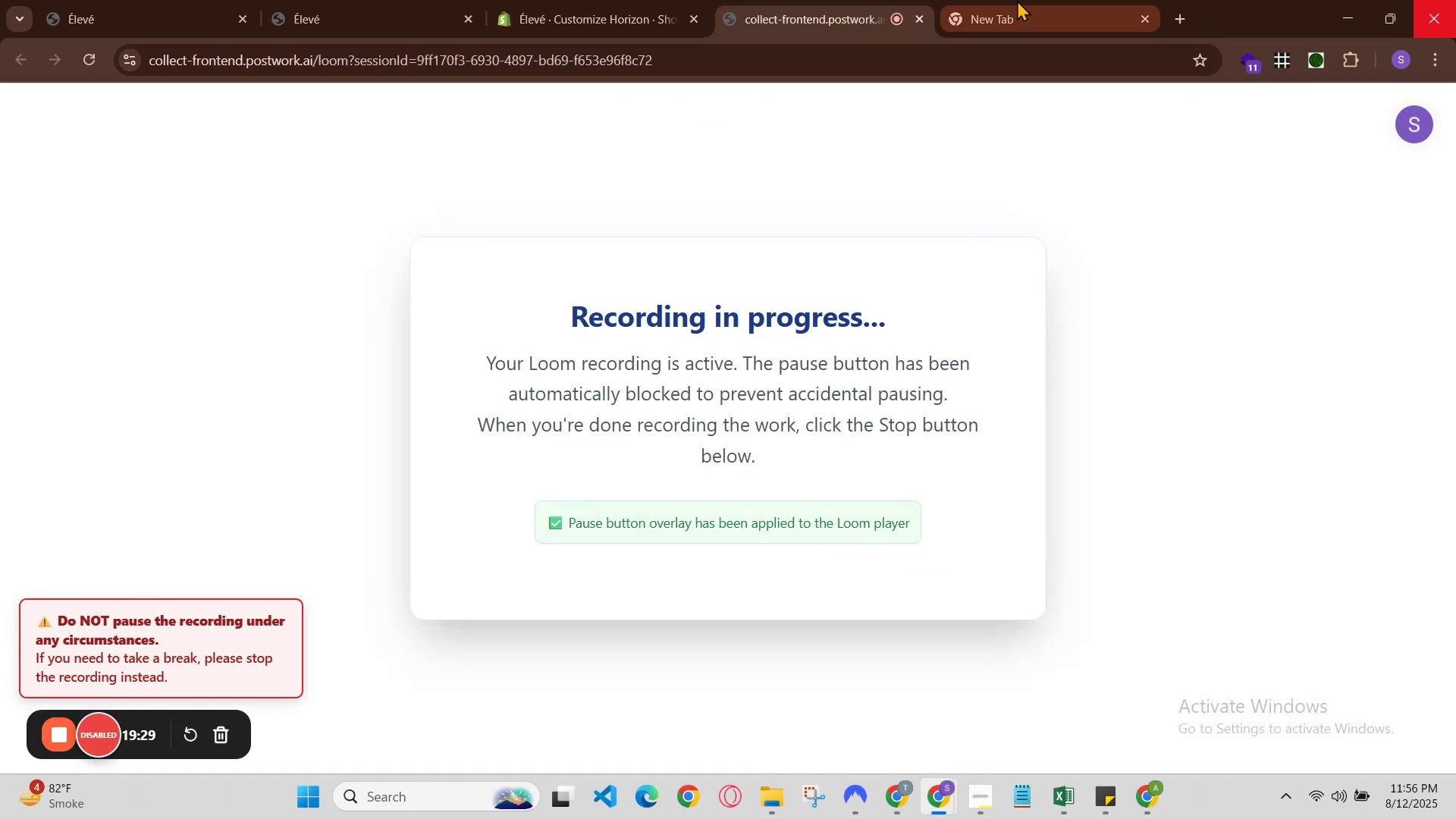 
left_click([1019, 0])
 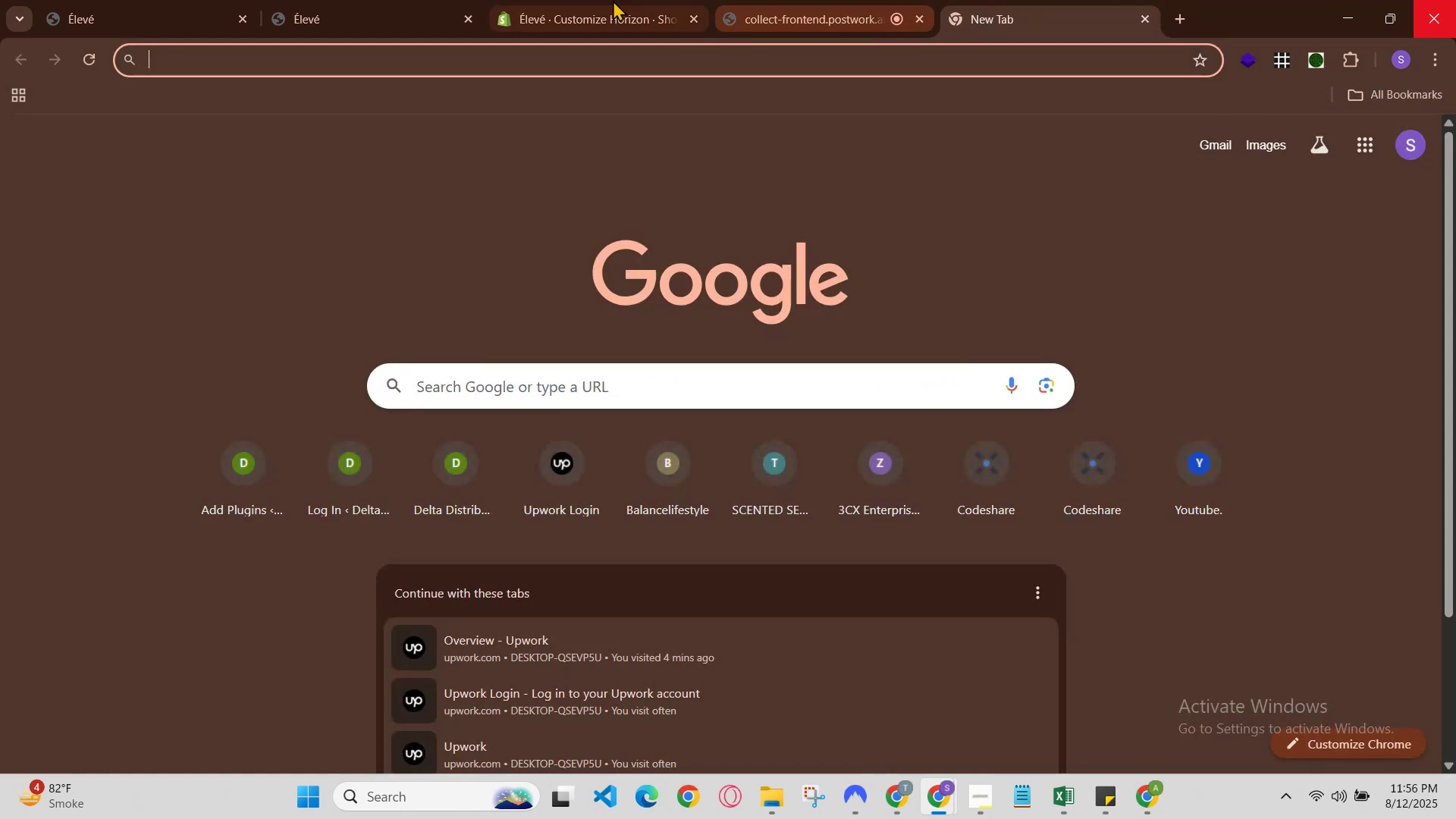 
left_click([593, 0])
 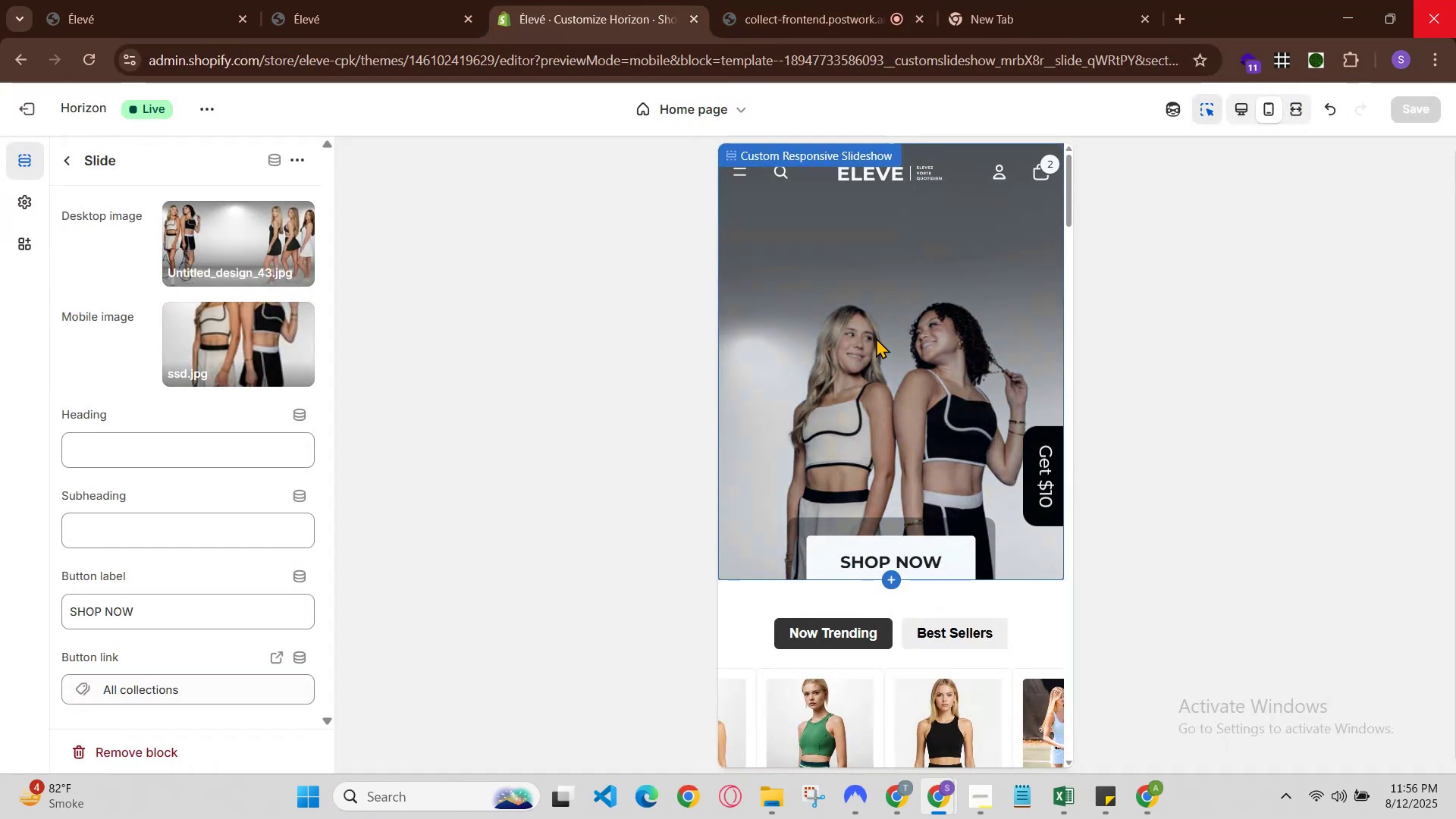 
left_click([876, 337])
 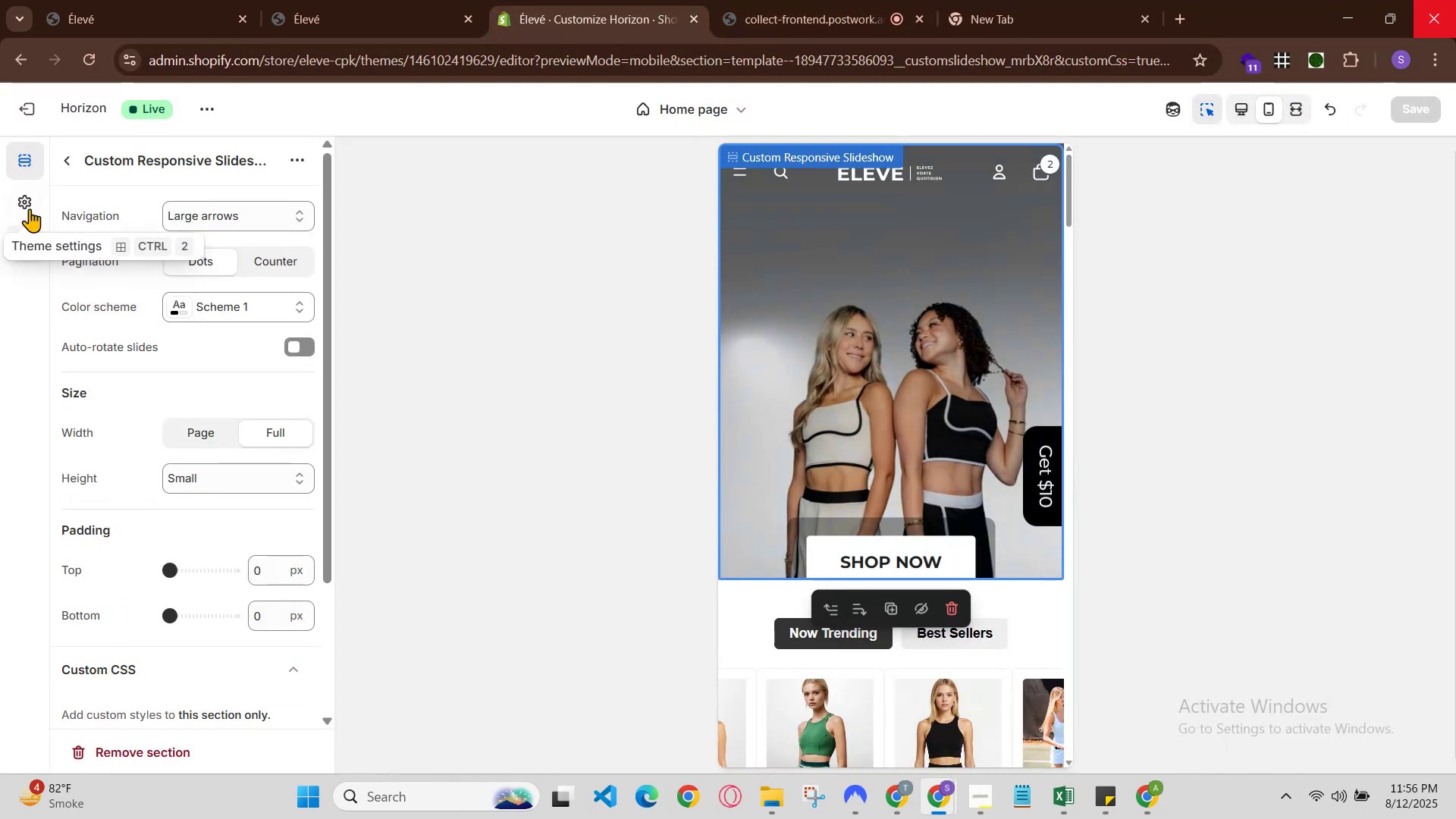 
left_click([54, 168])
 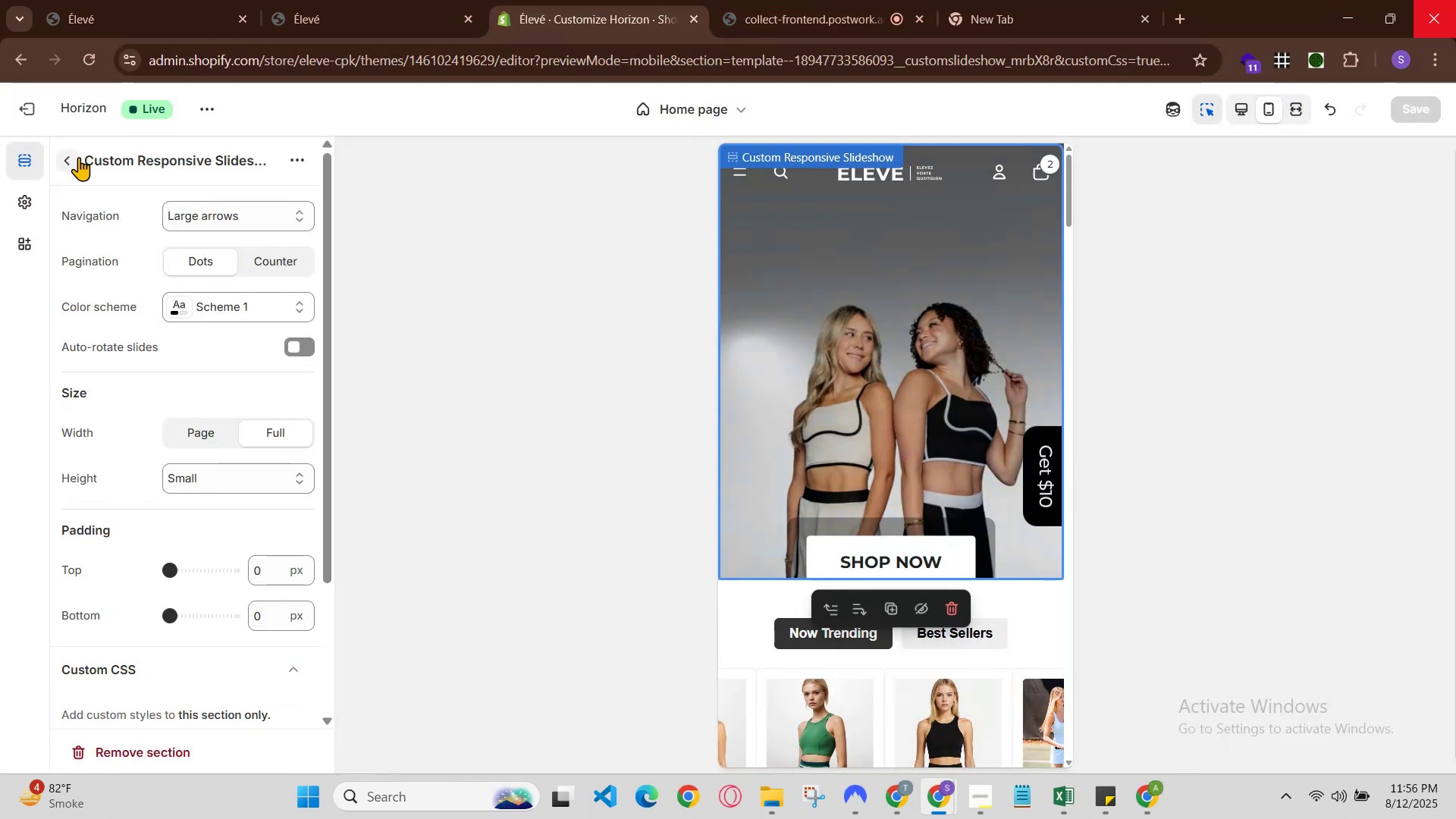 
left_click([80, 157])
 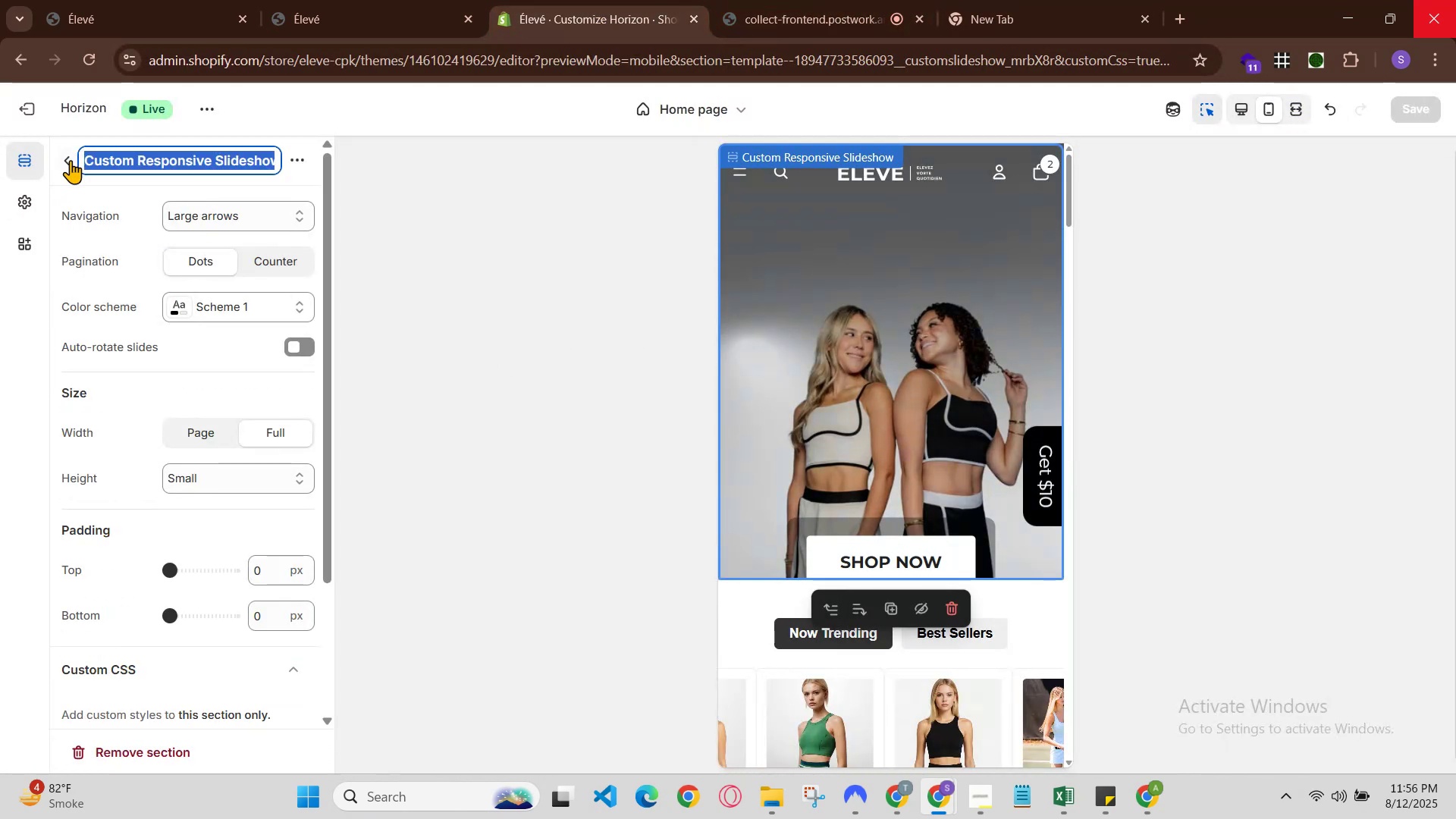 
left_click([64, 161])
 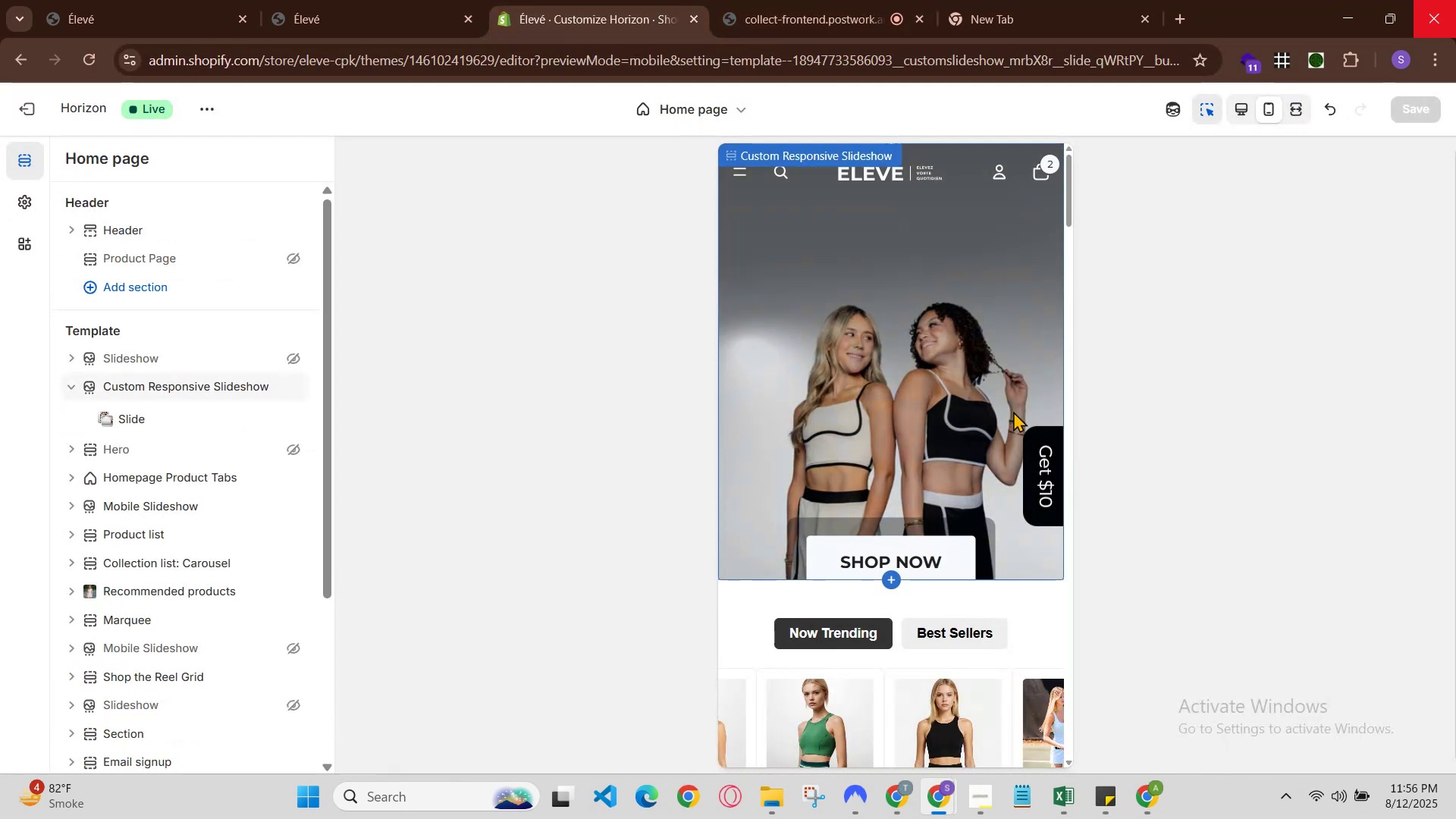 
left_click([1013, 411])
 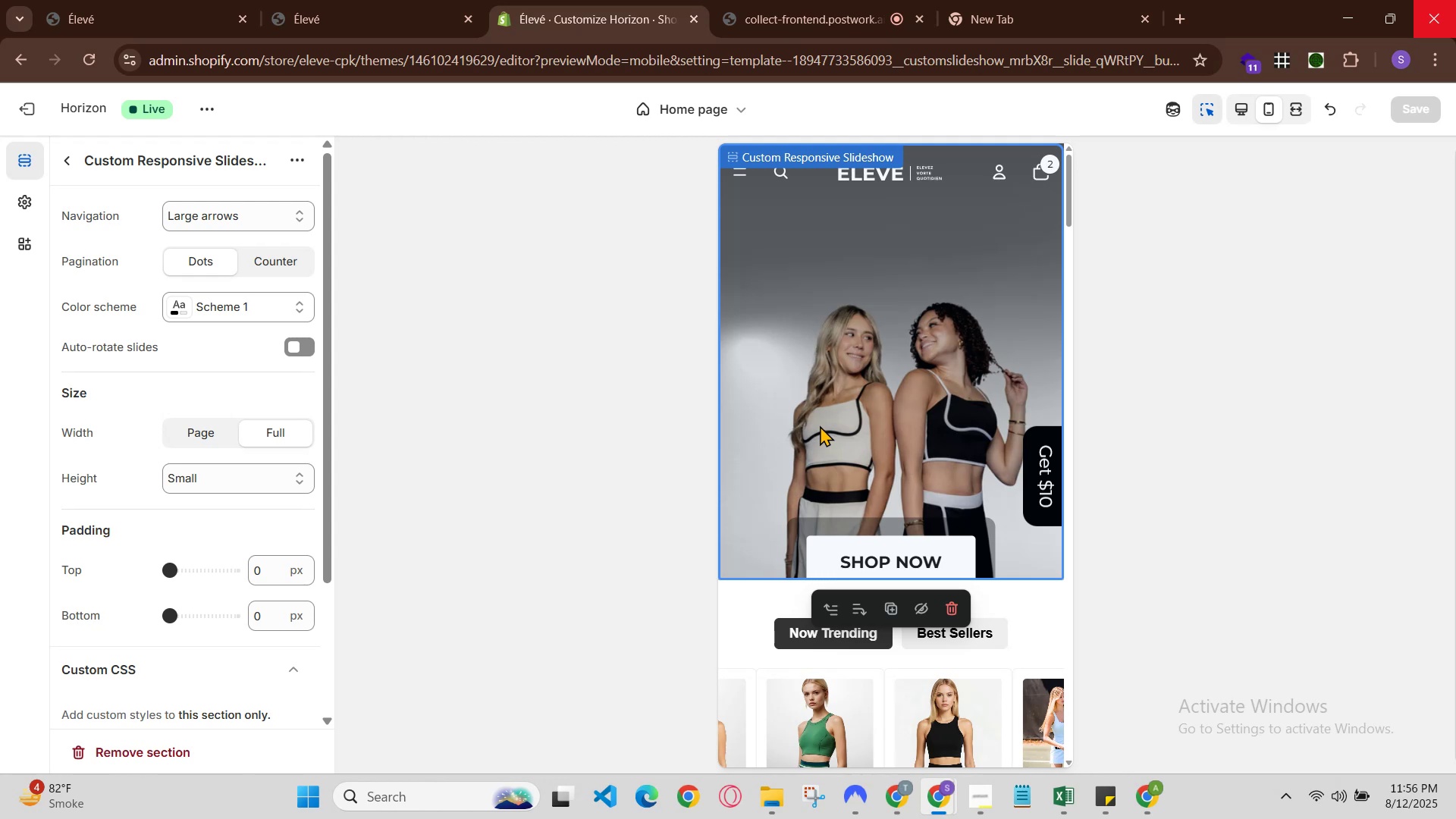 
wait(10.2)
 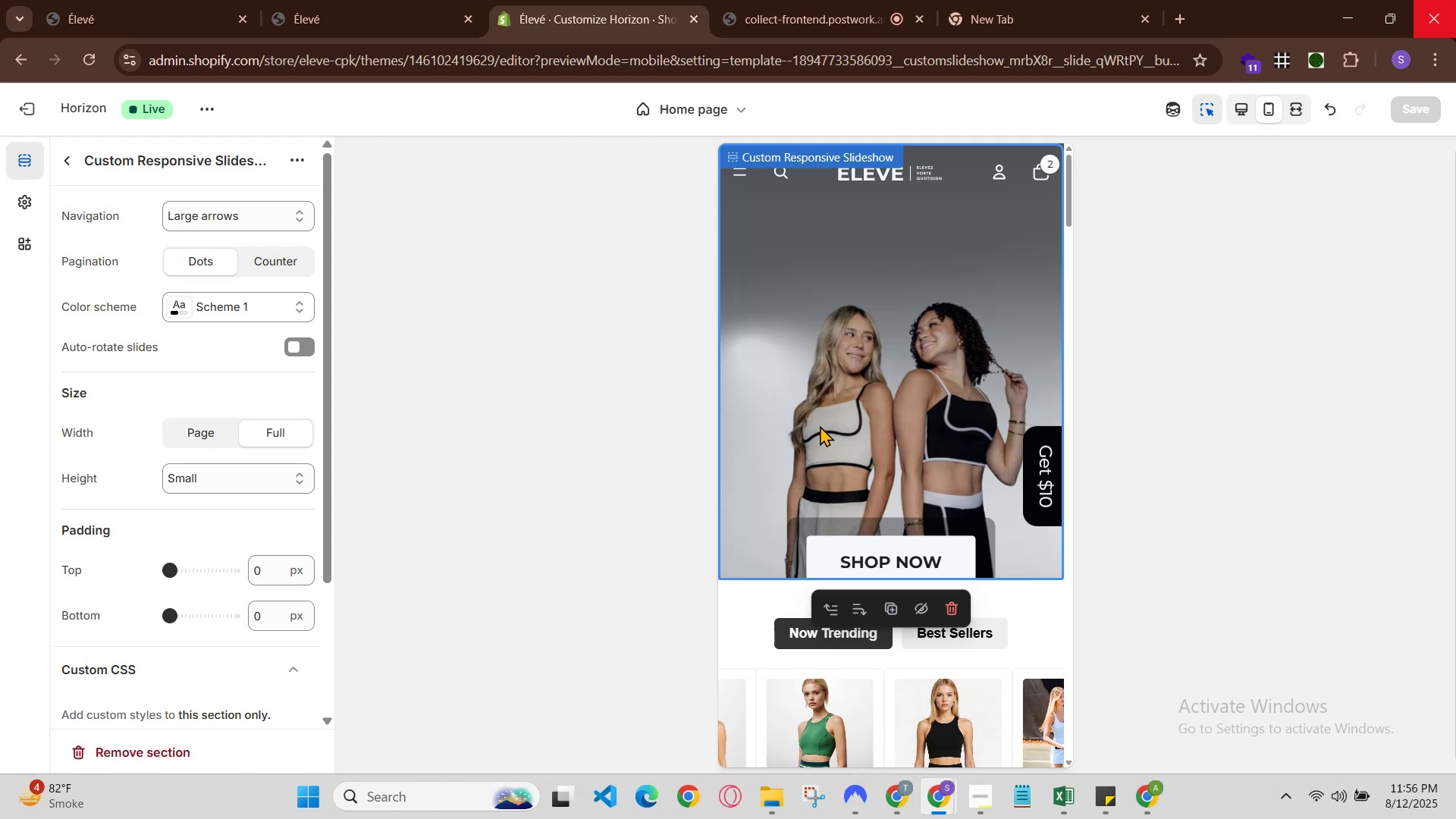 
left_click([829, 0])
 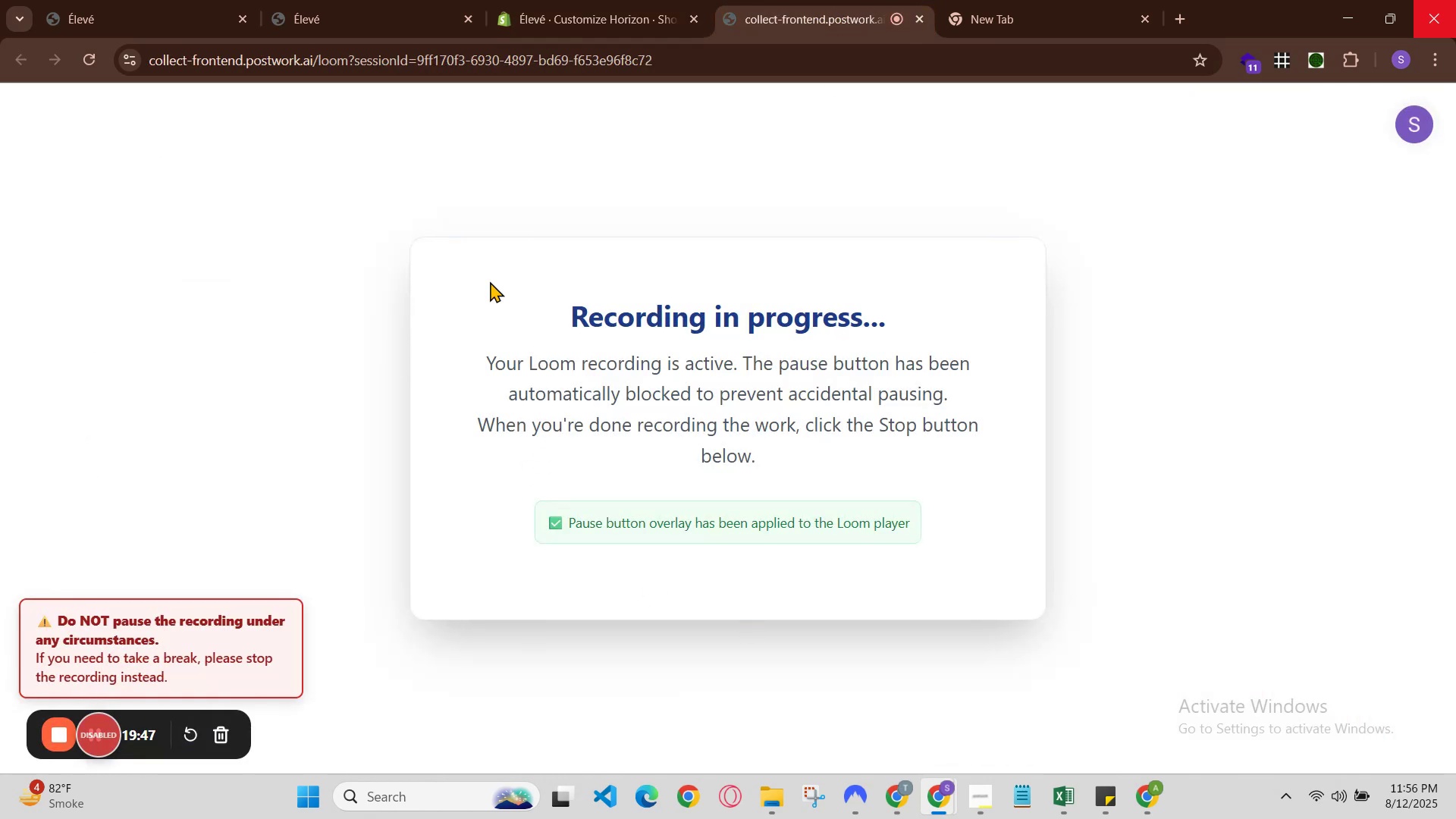 
left_click([546, 0])
 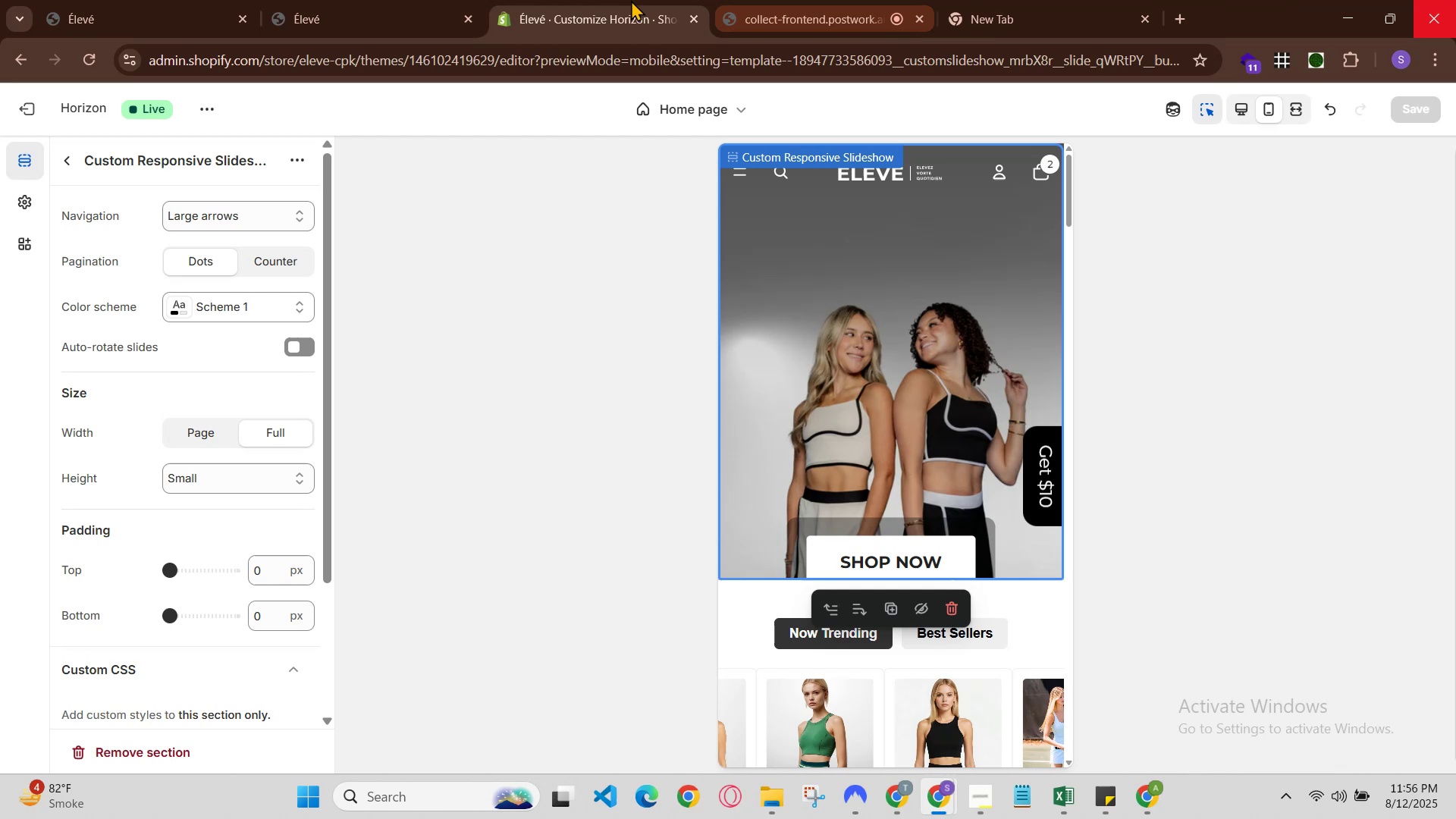 
left_click([415, 0])
 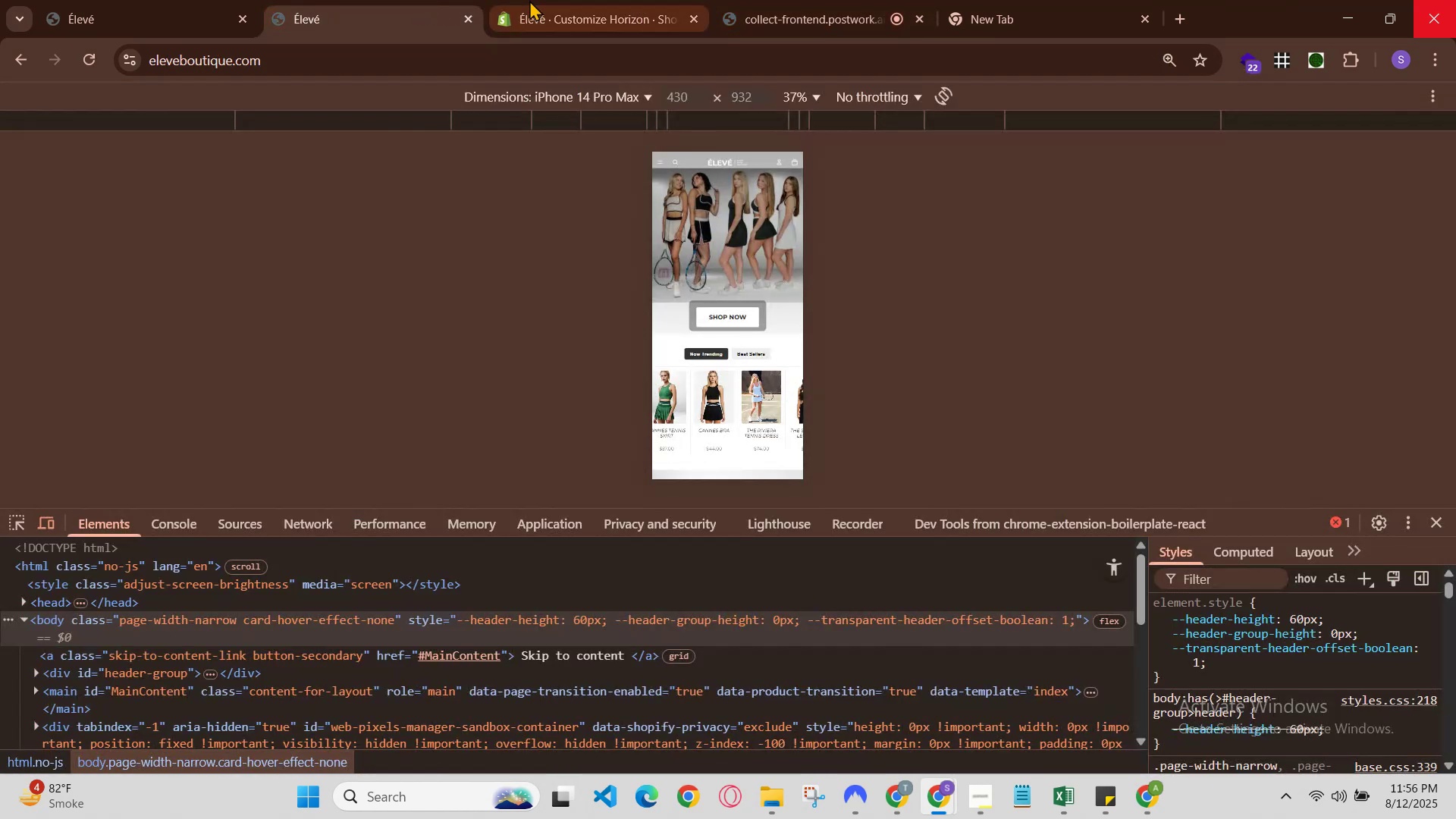 
left_click([578, 0])
 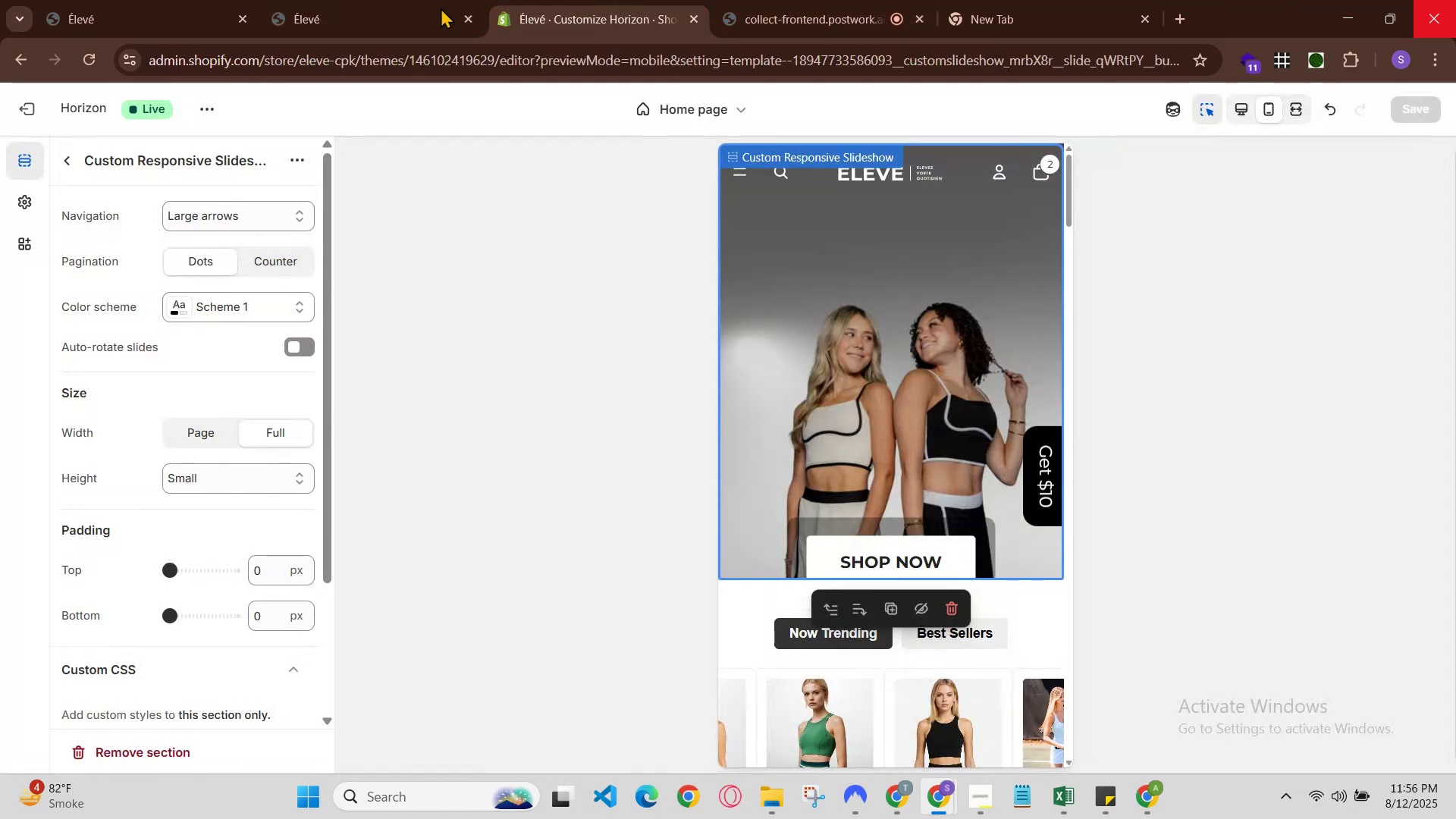 
left_click([358, 14])
 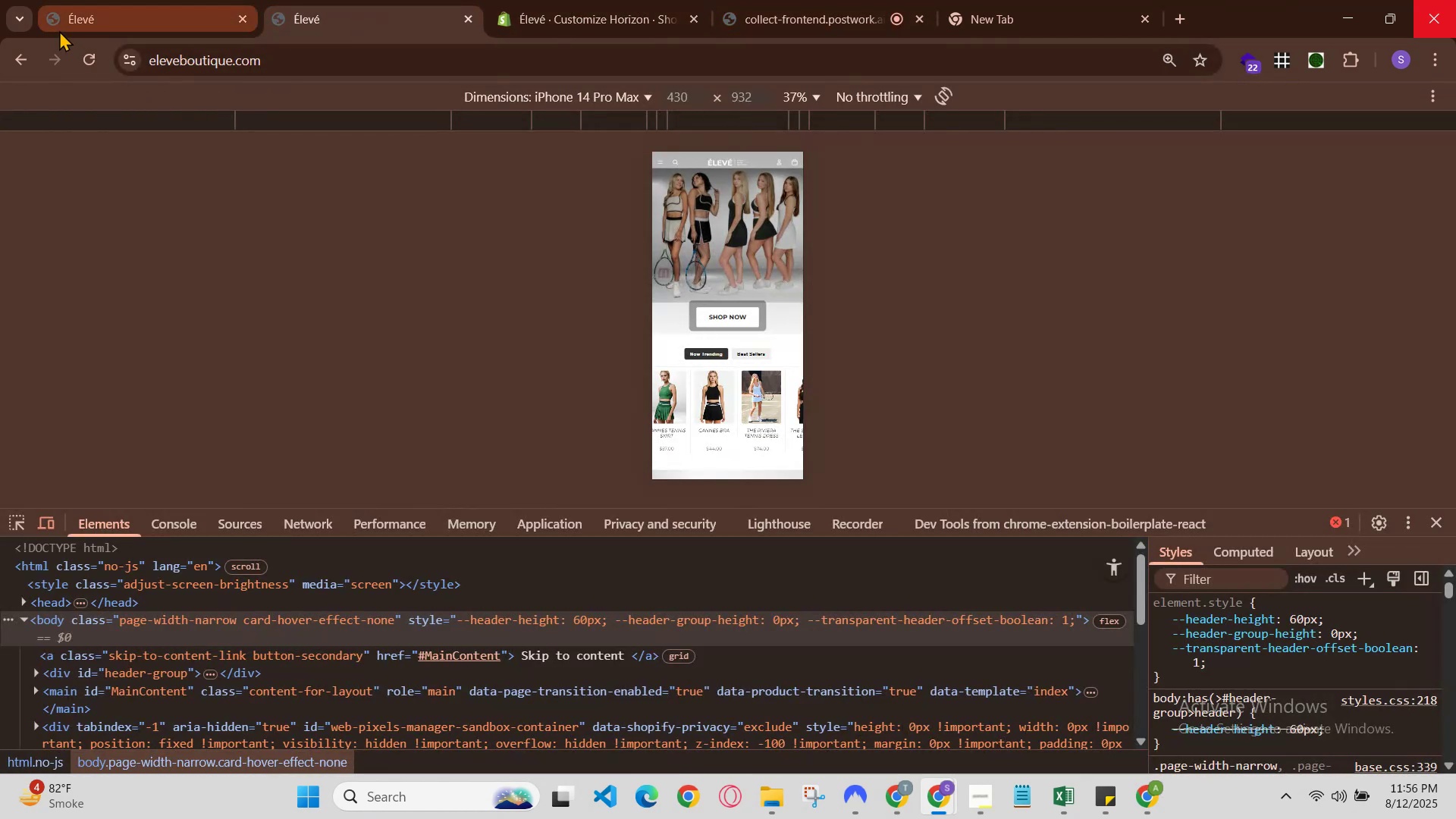 
left_click([78, 47])
 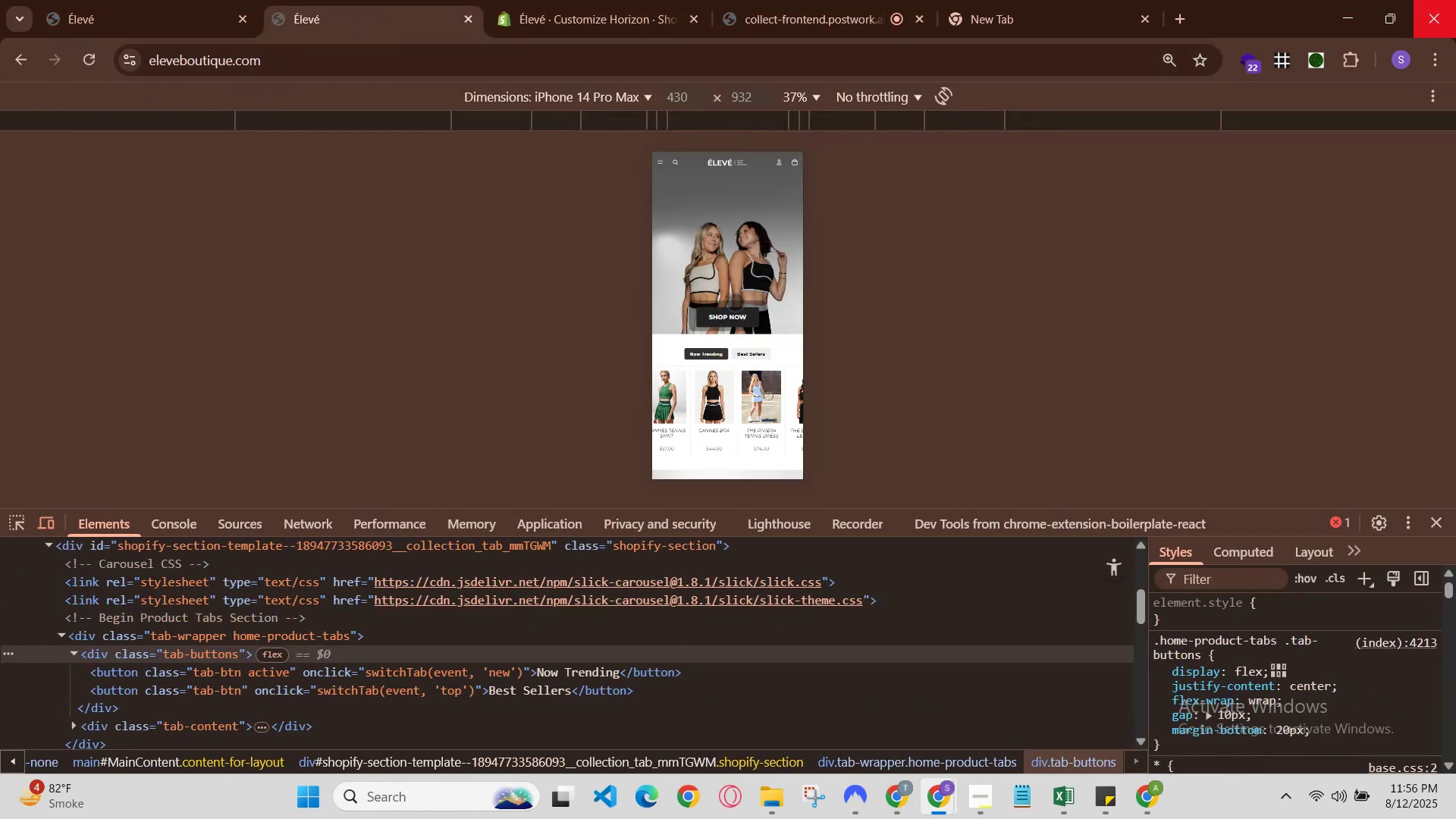 
wait(6.1)
 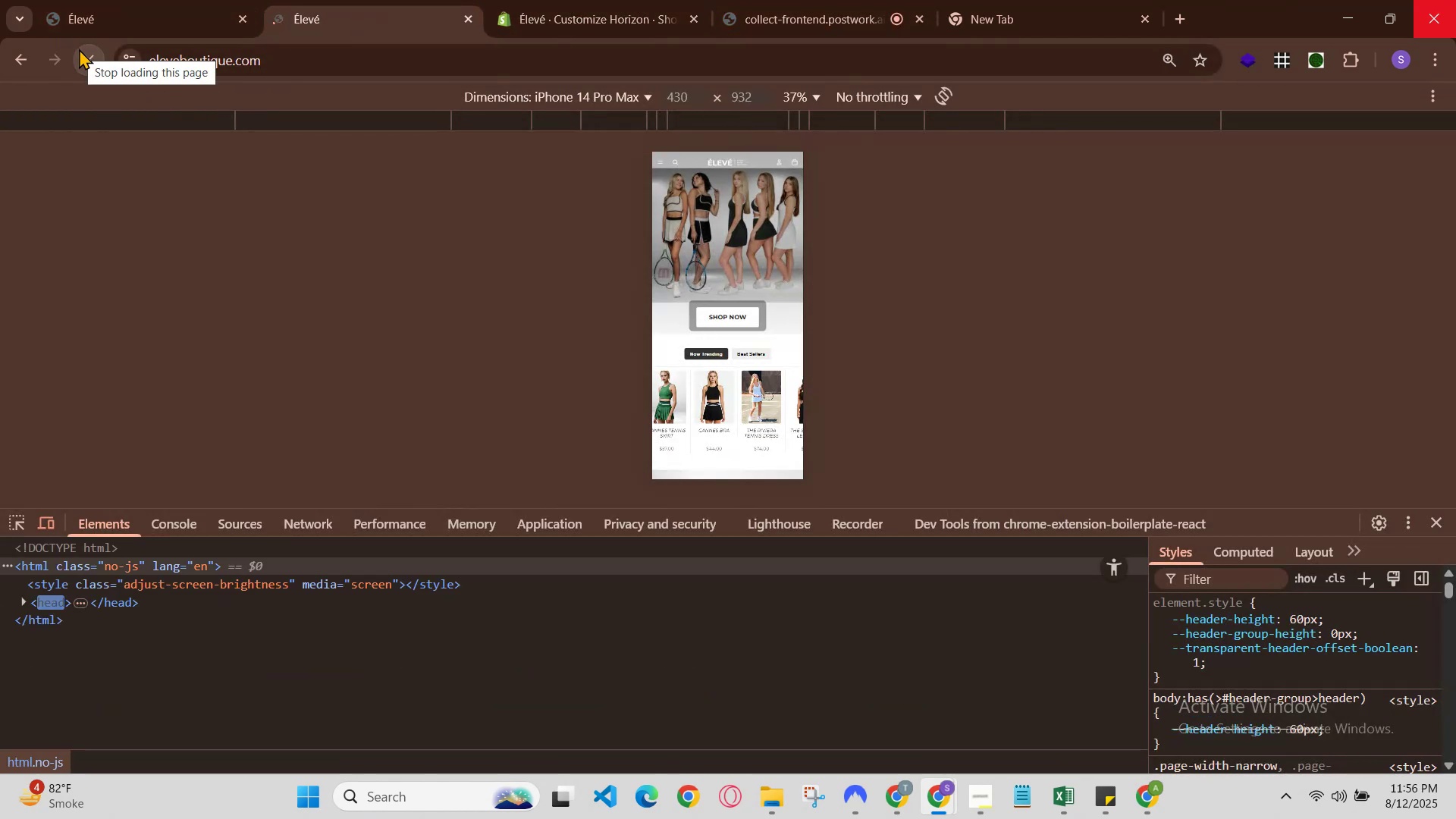 
left_click([642, 0])
 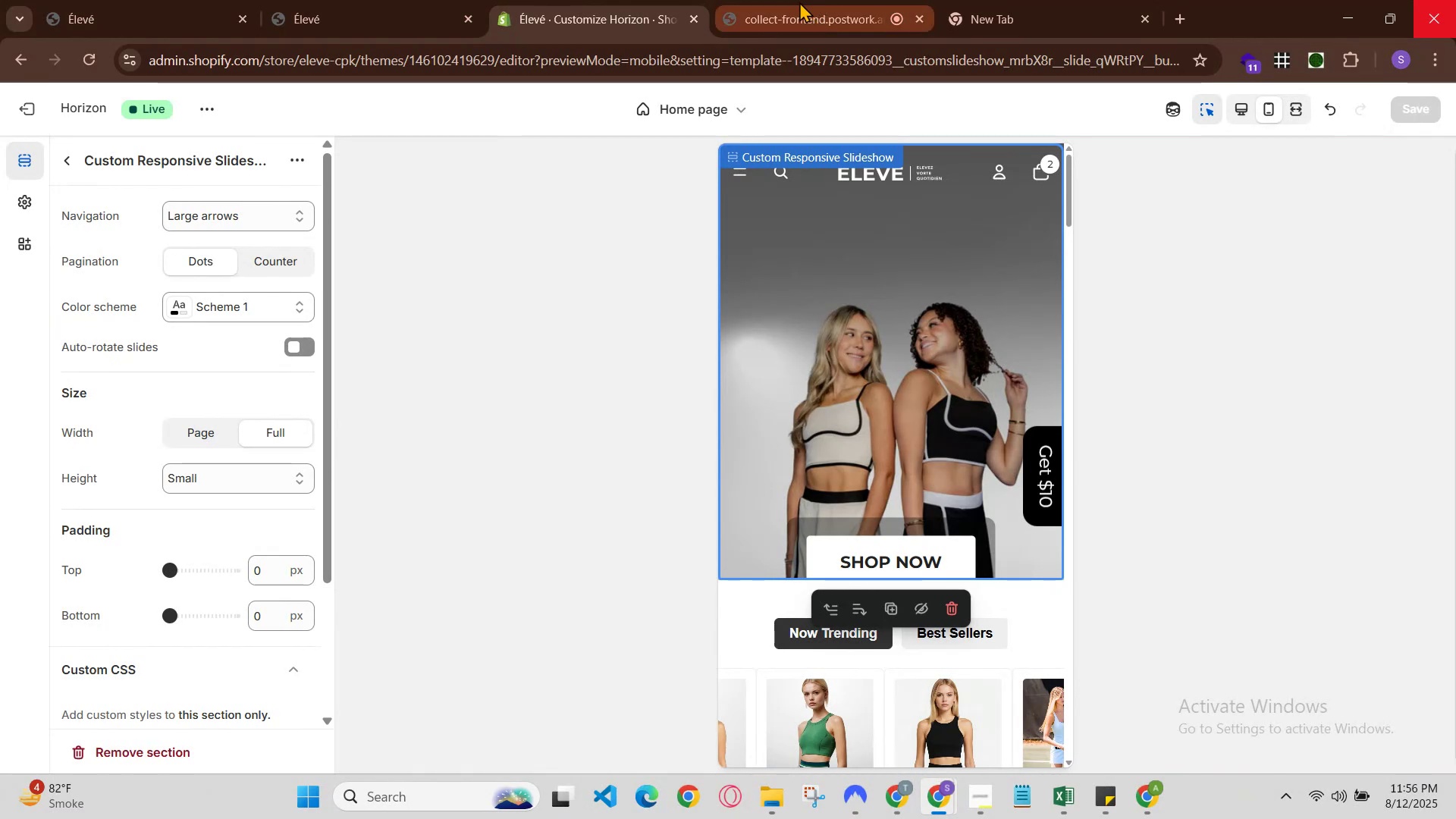 
left_click([799, 2])
 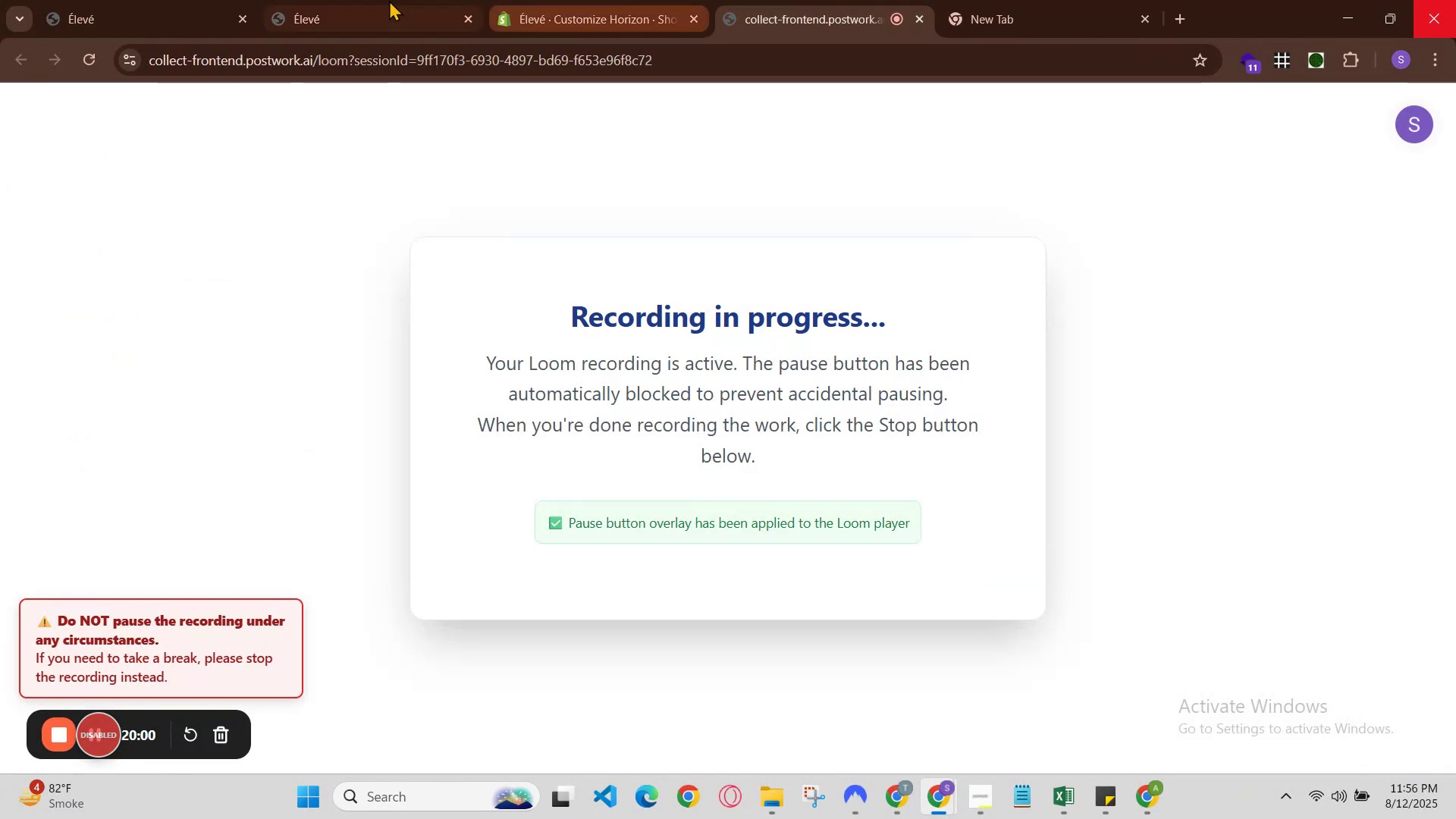 
left_click([375, 0])
 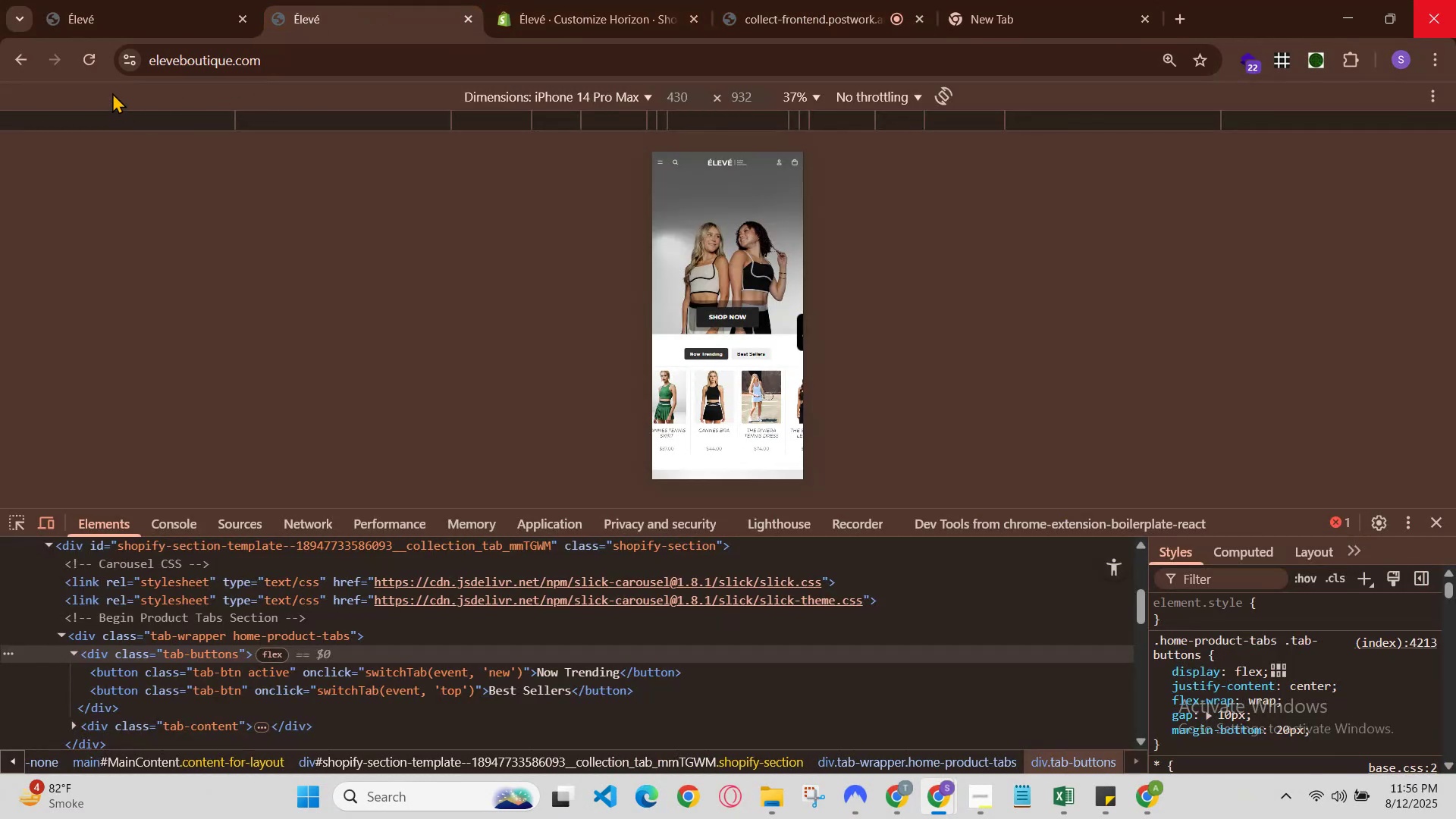 
left_click([101, 57])
 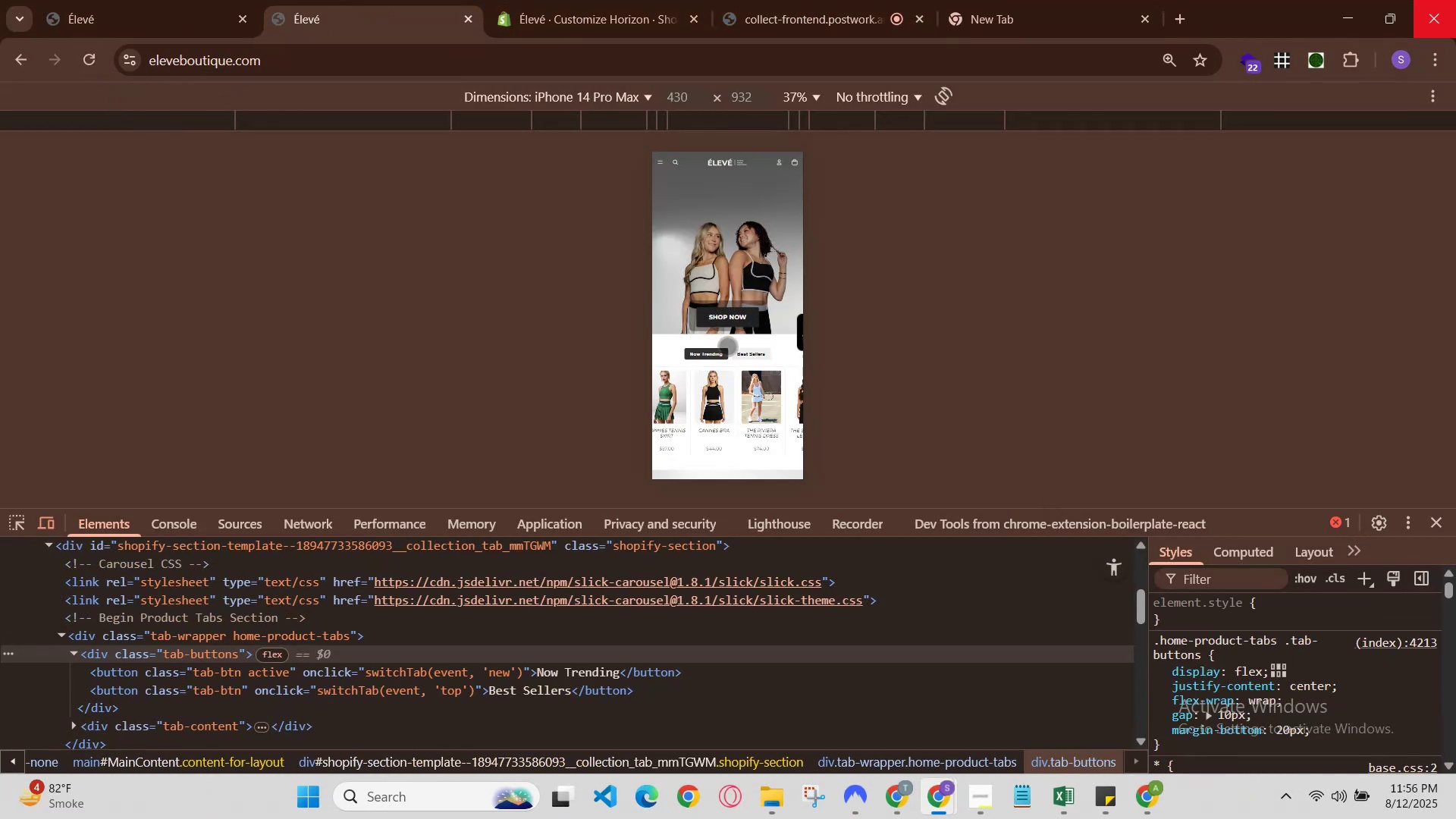 
wait(6.25)
 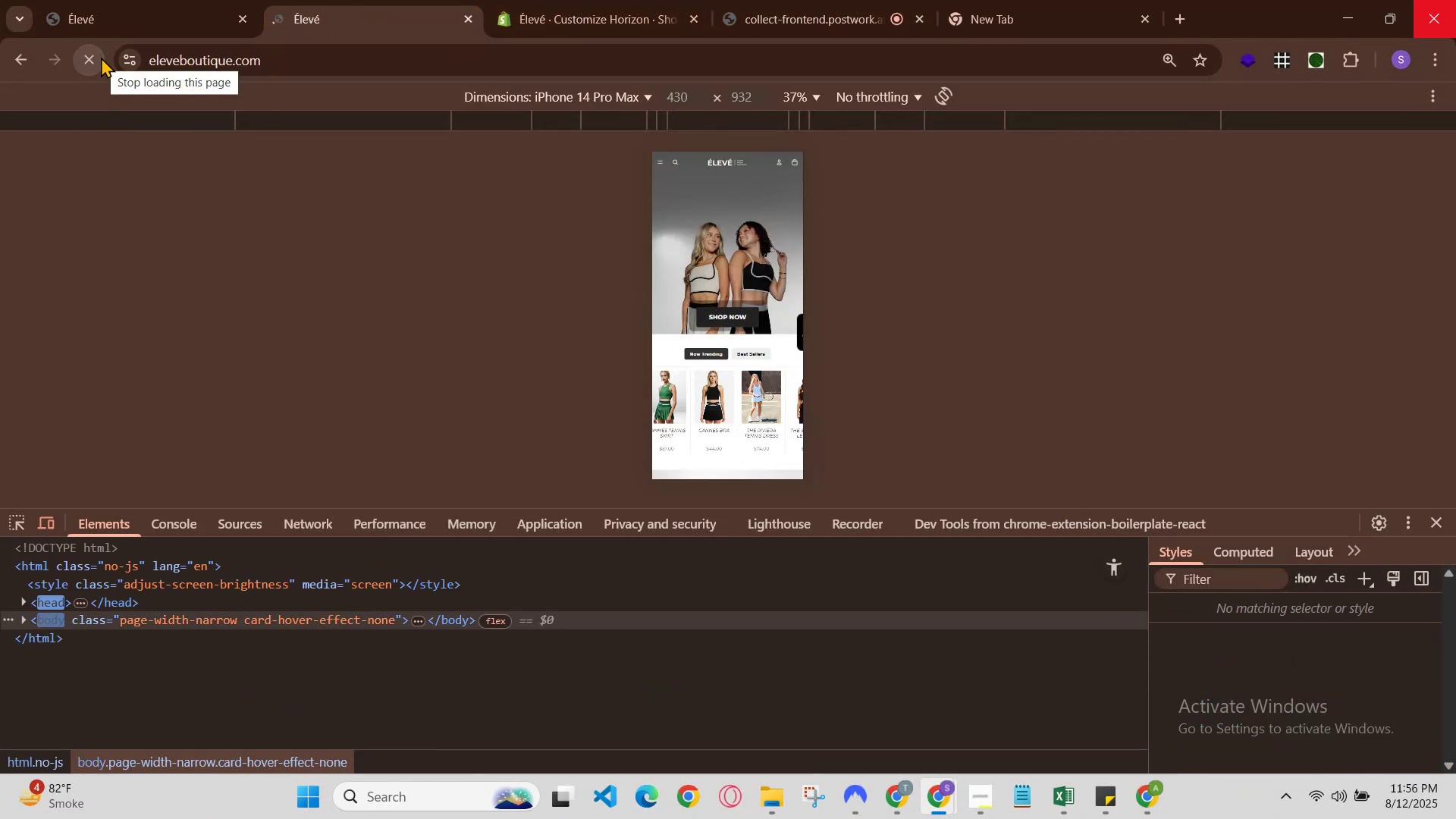 
left_click([956, 813])
 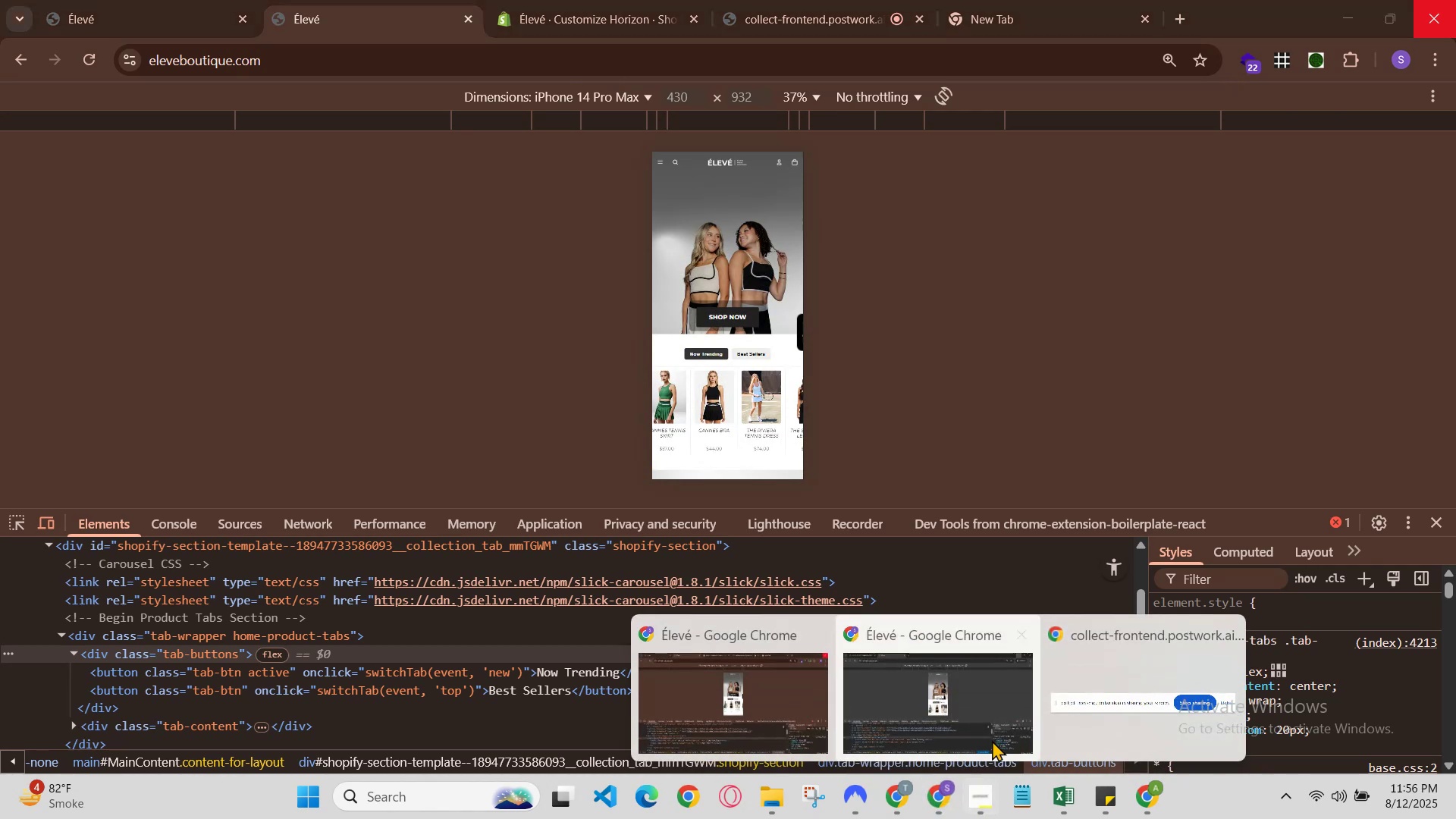 
left_click([1003, 720])
 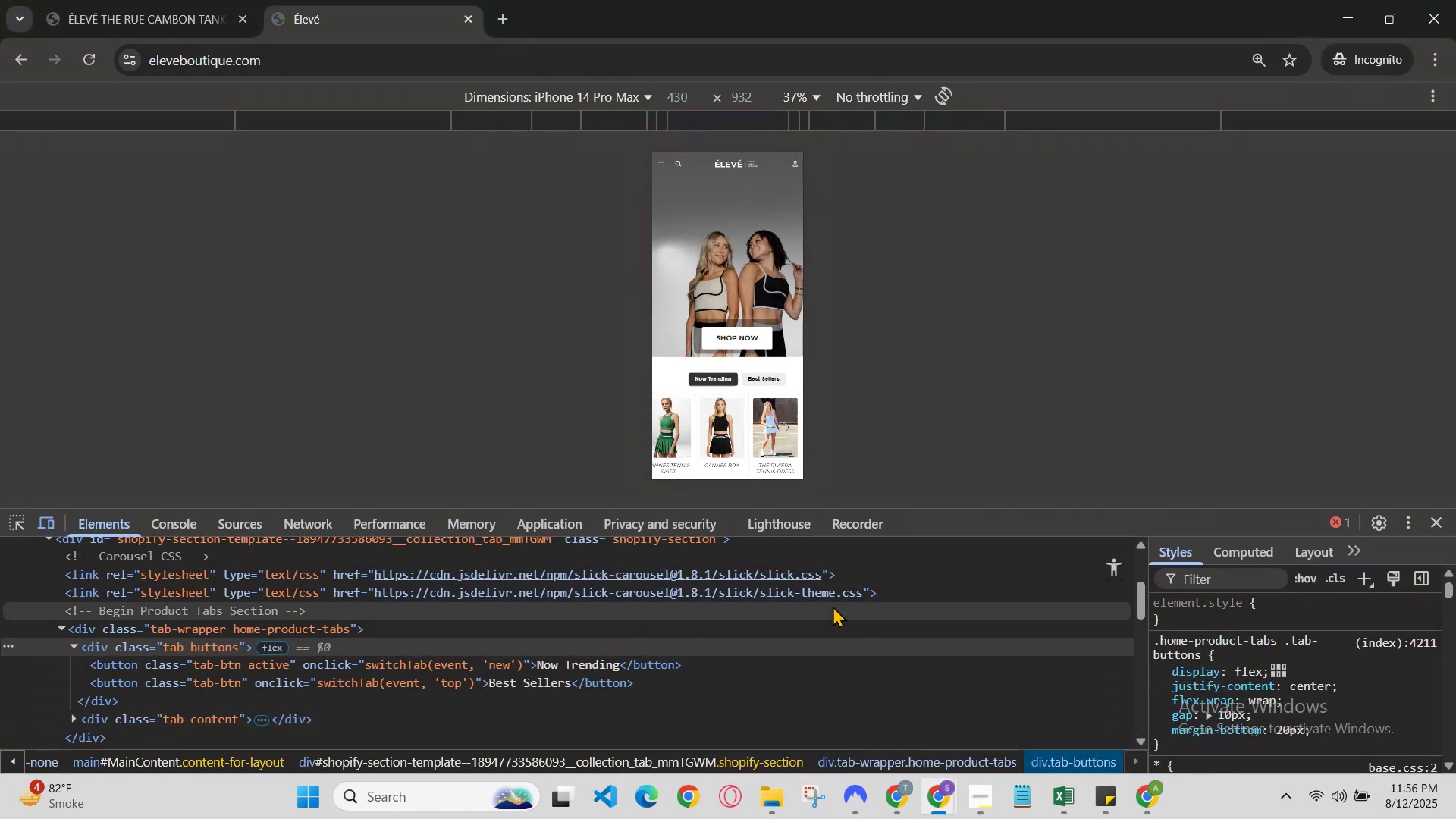 
key(Control+R)
 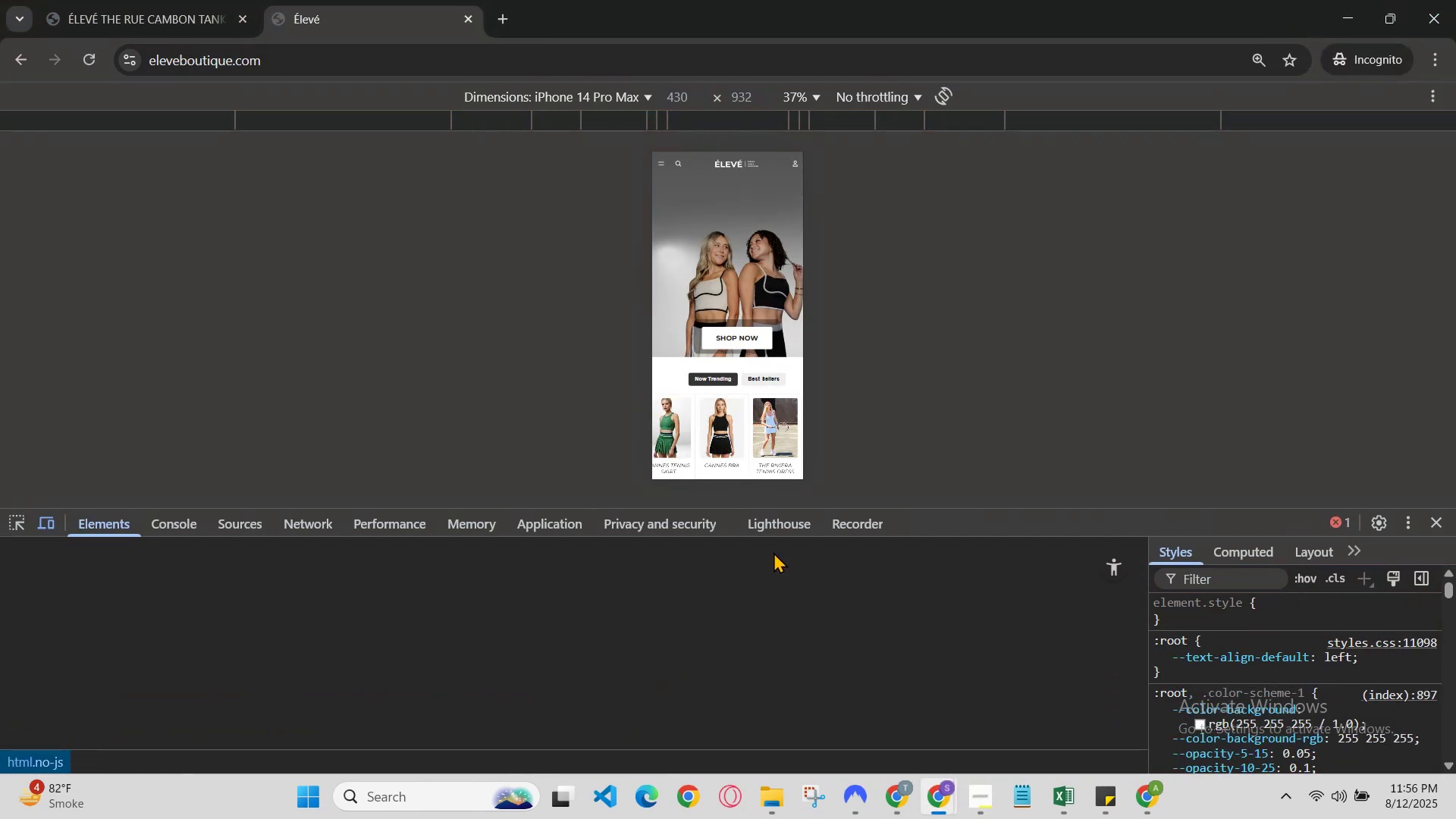 
left_click([394, 56])
 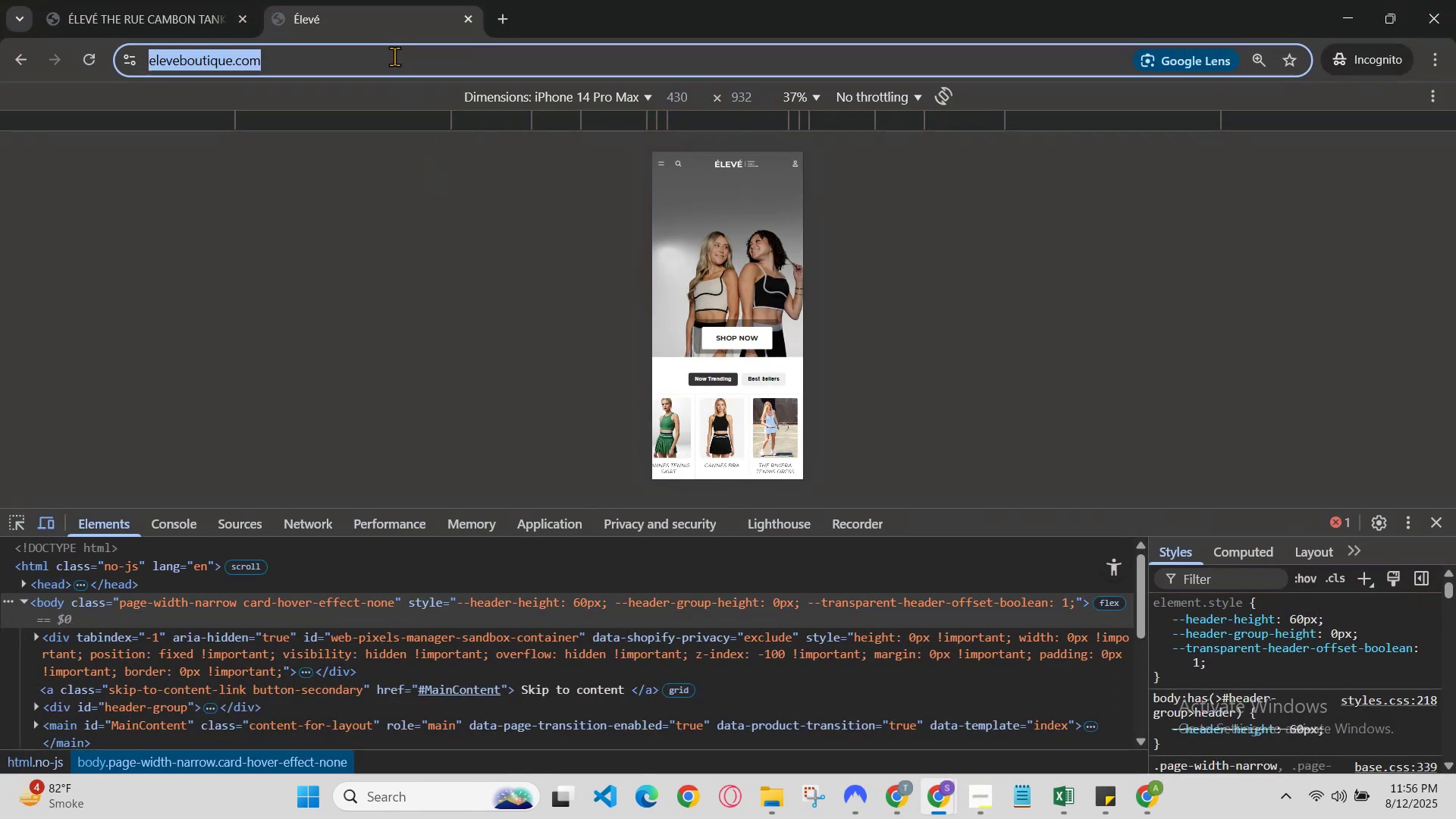 
key(Control+C)
 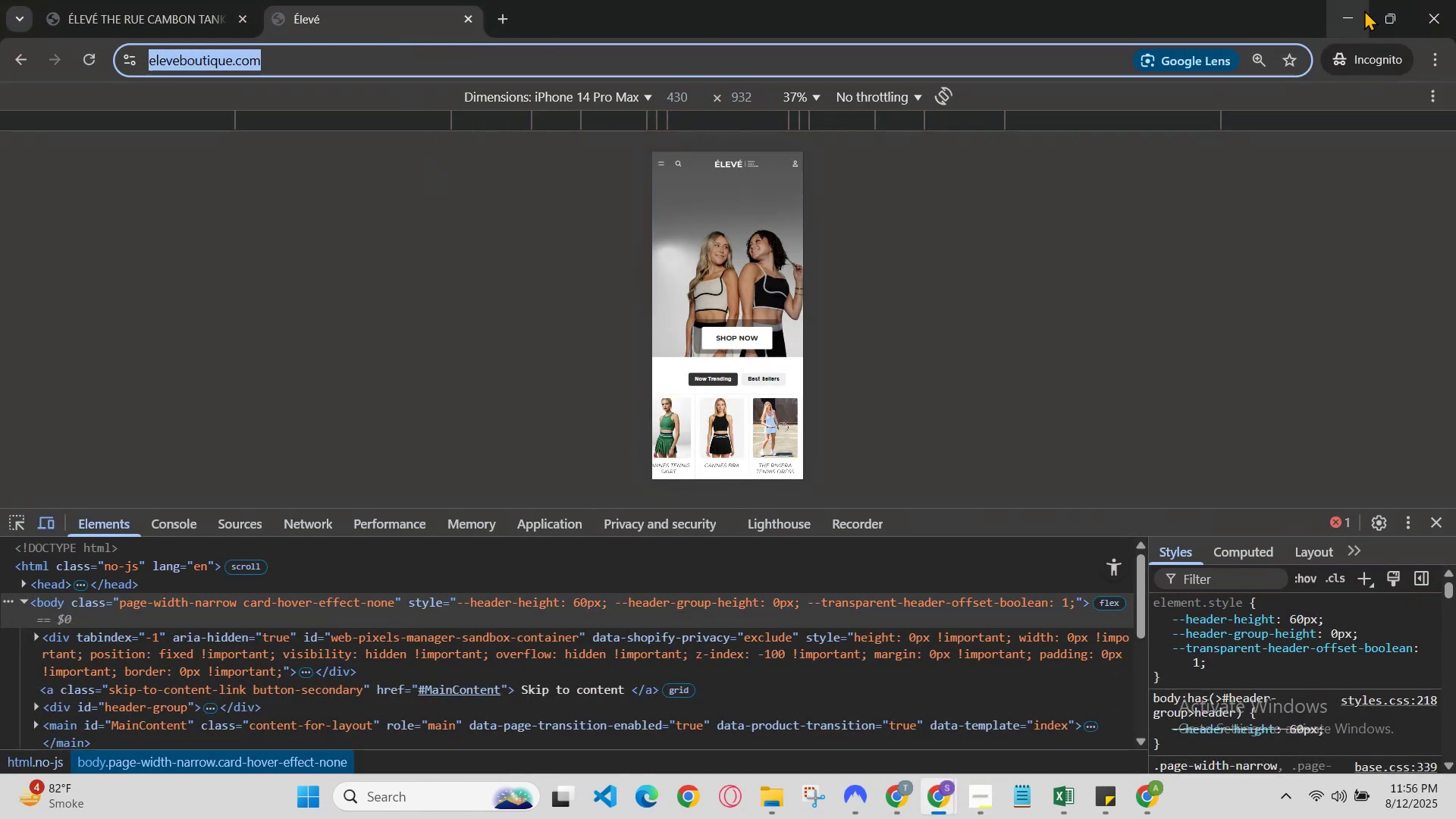 
left_click([1422, 10])
 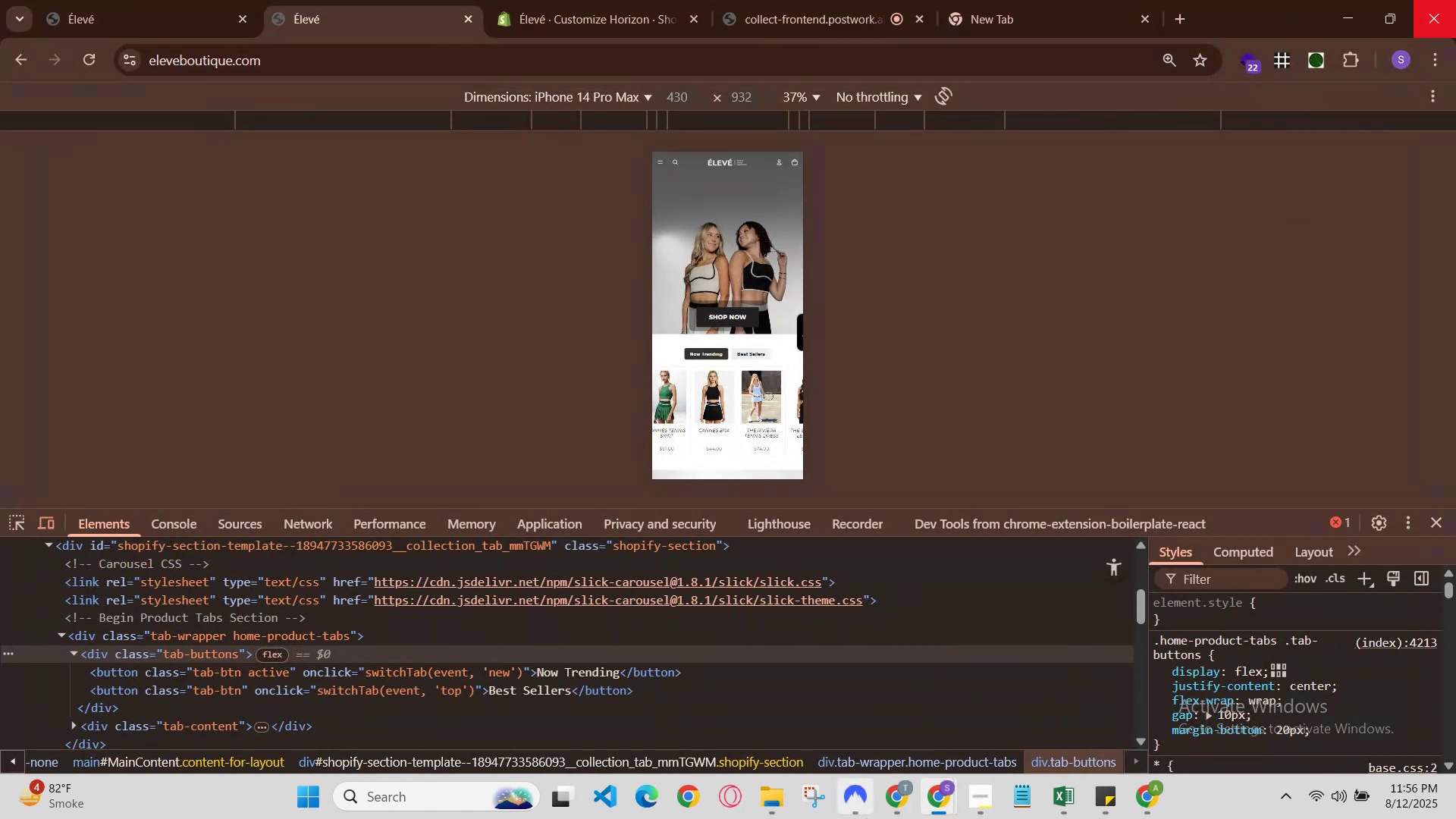 
left_click([894, 805])
 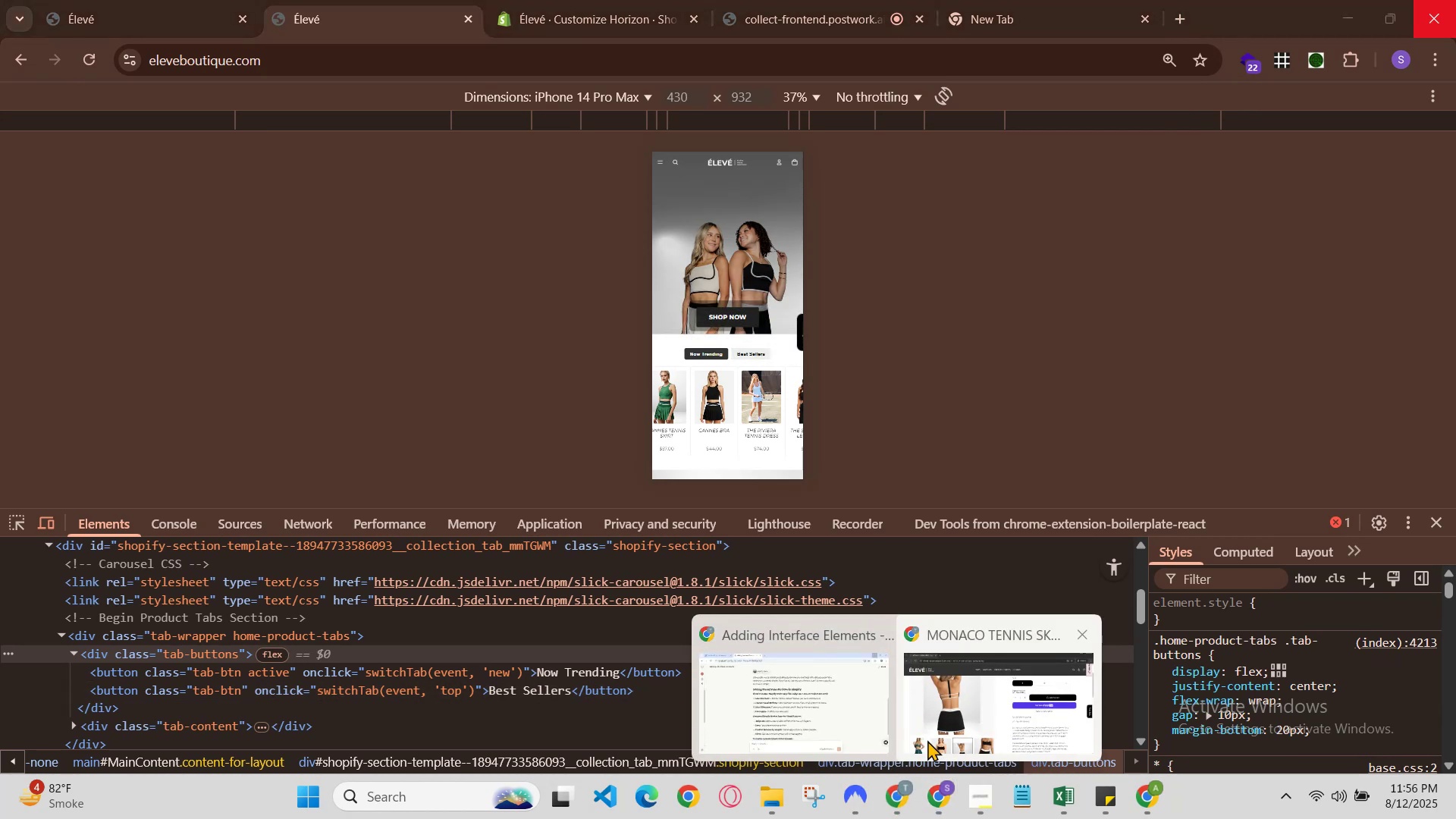 
left_click([932, 733])
 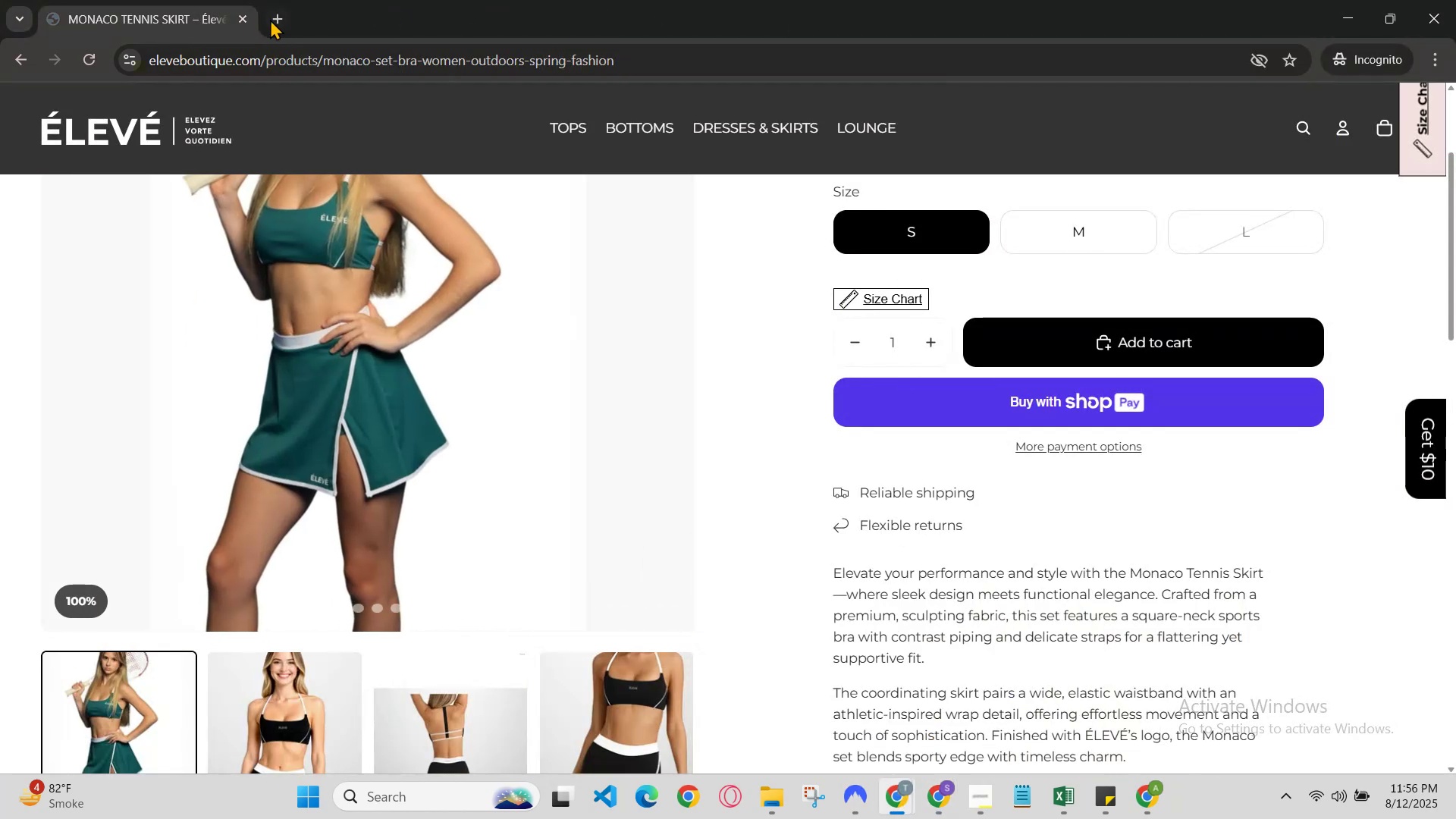 
left_click([279, 24])
 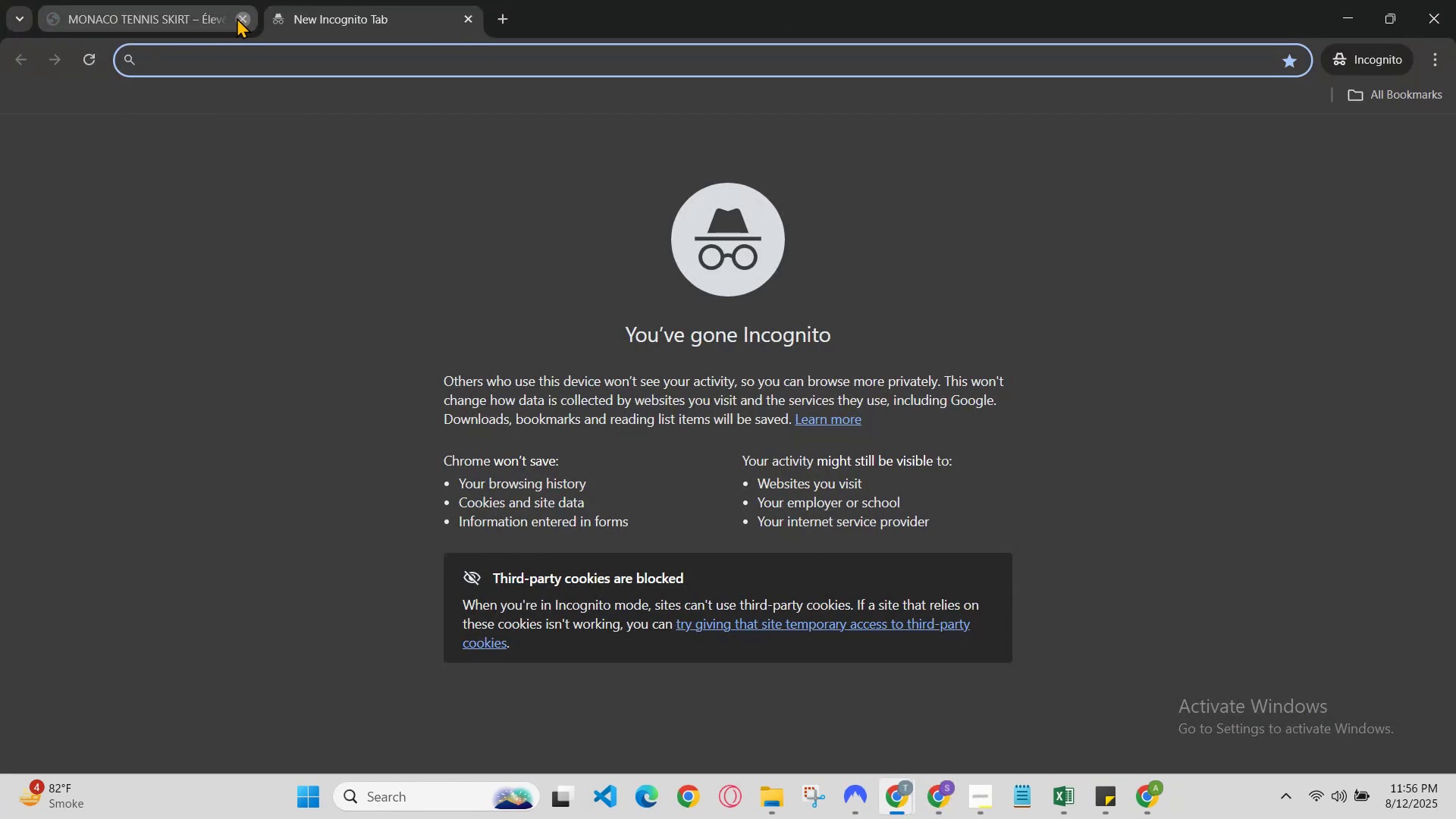 
key(Control+V)
 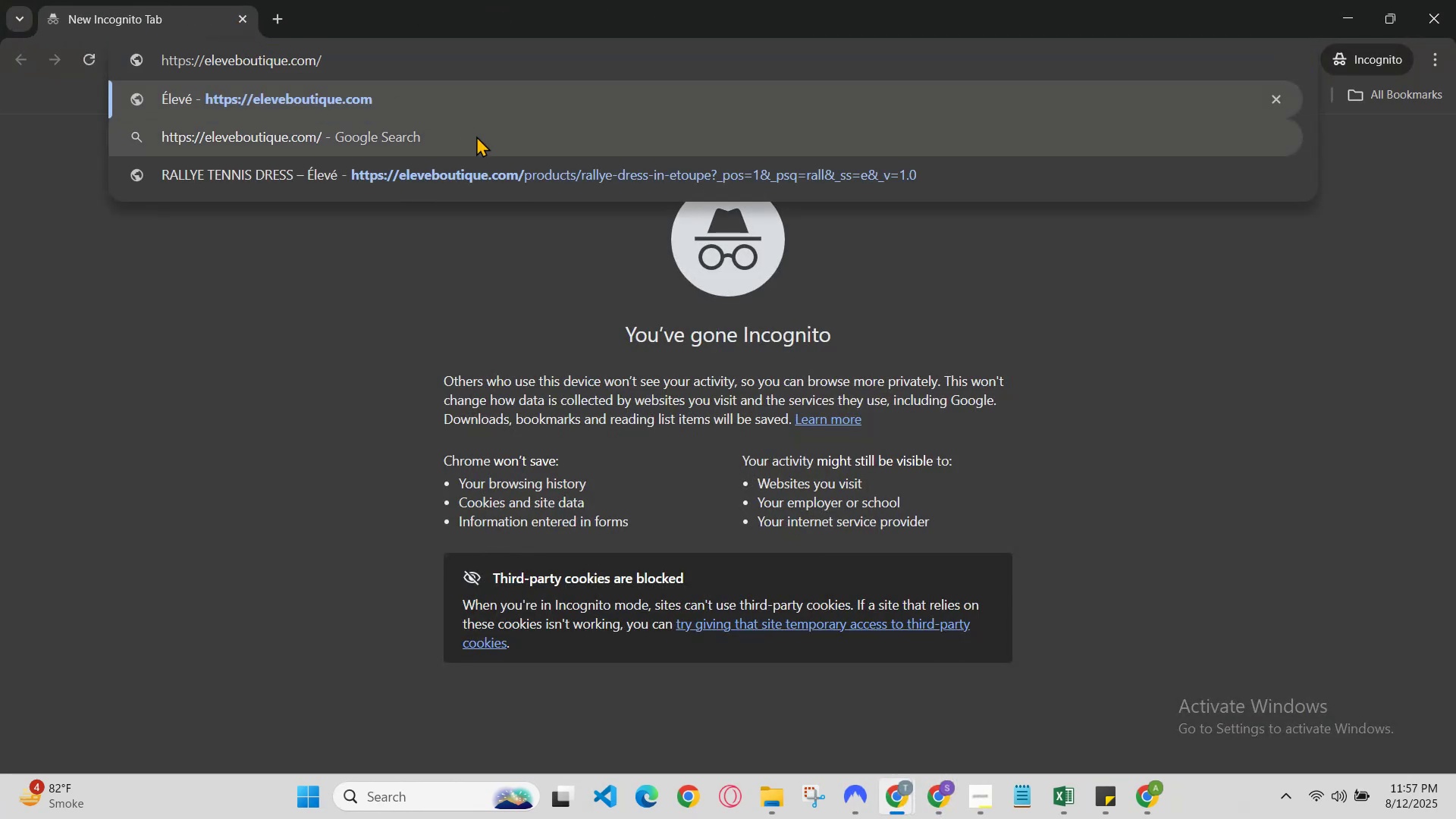 
key(Enter)
 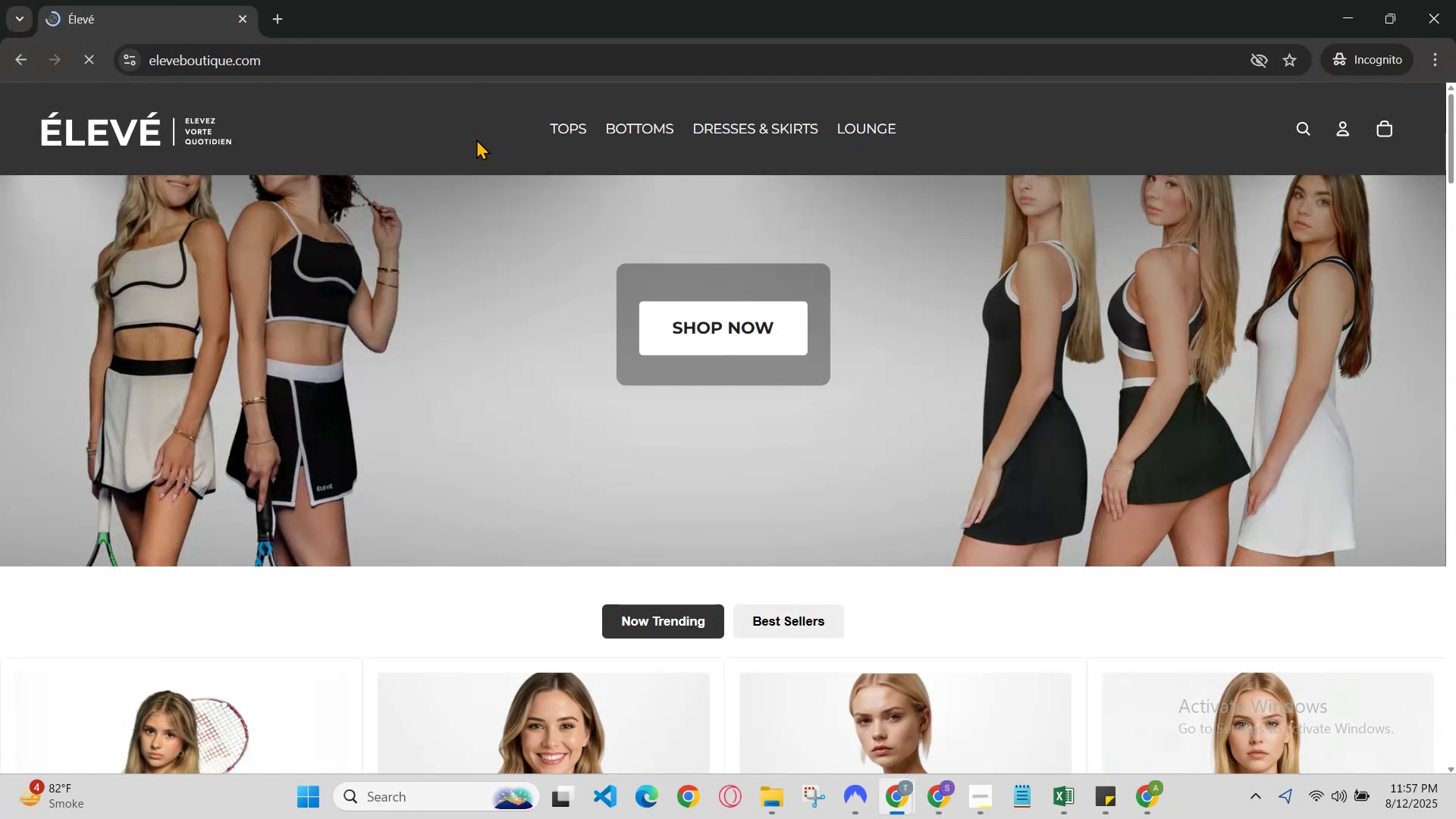 
scroll: coordinate [792, 517], scroll_direction: up, amount: 3.0
 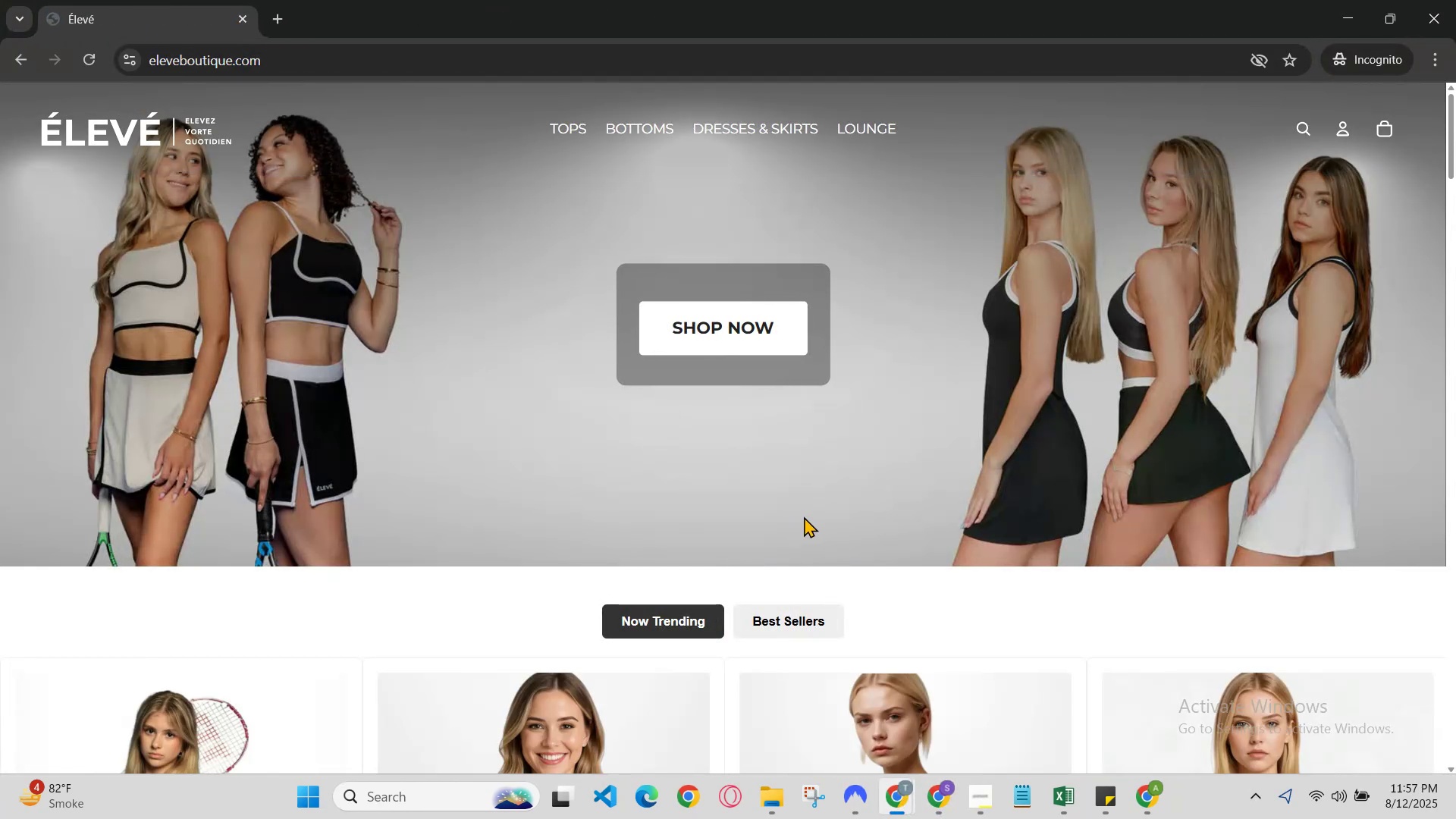 
right_click([818, 513])
 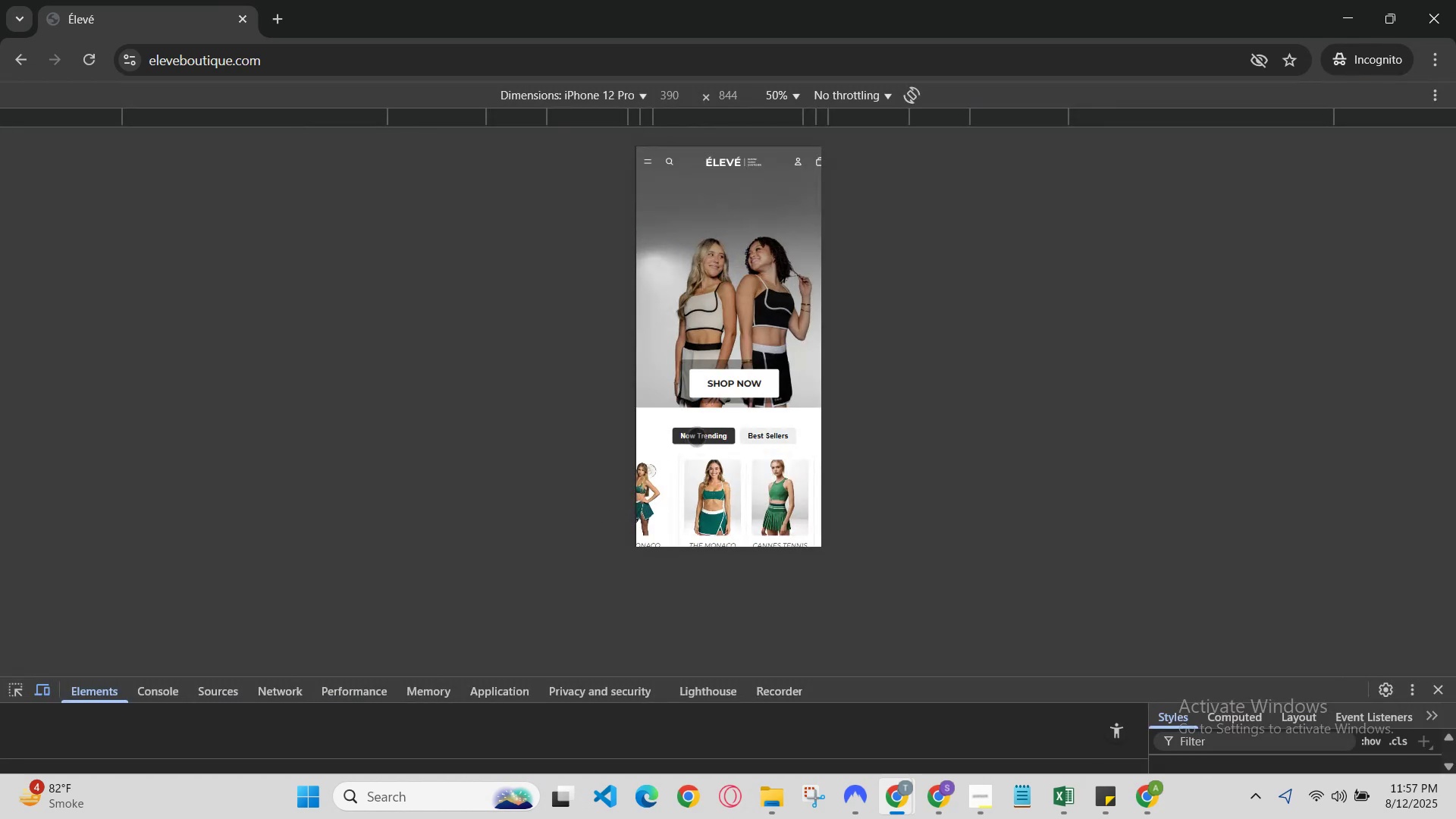 
scroll: coordinate [712, 431], scroll_direction: down, amount: 8.0
 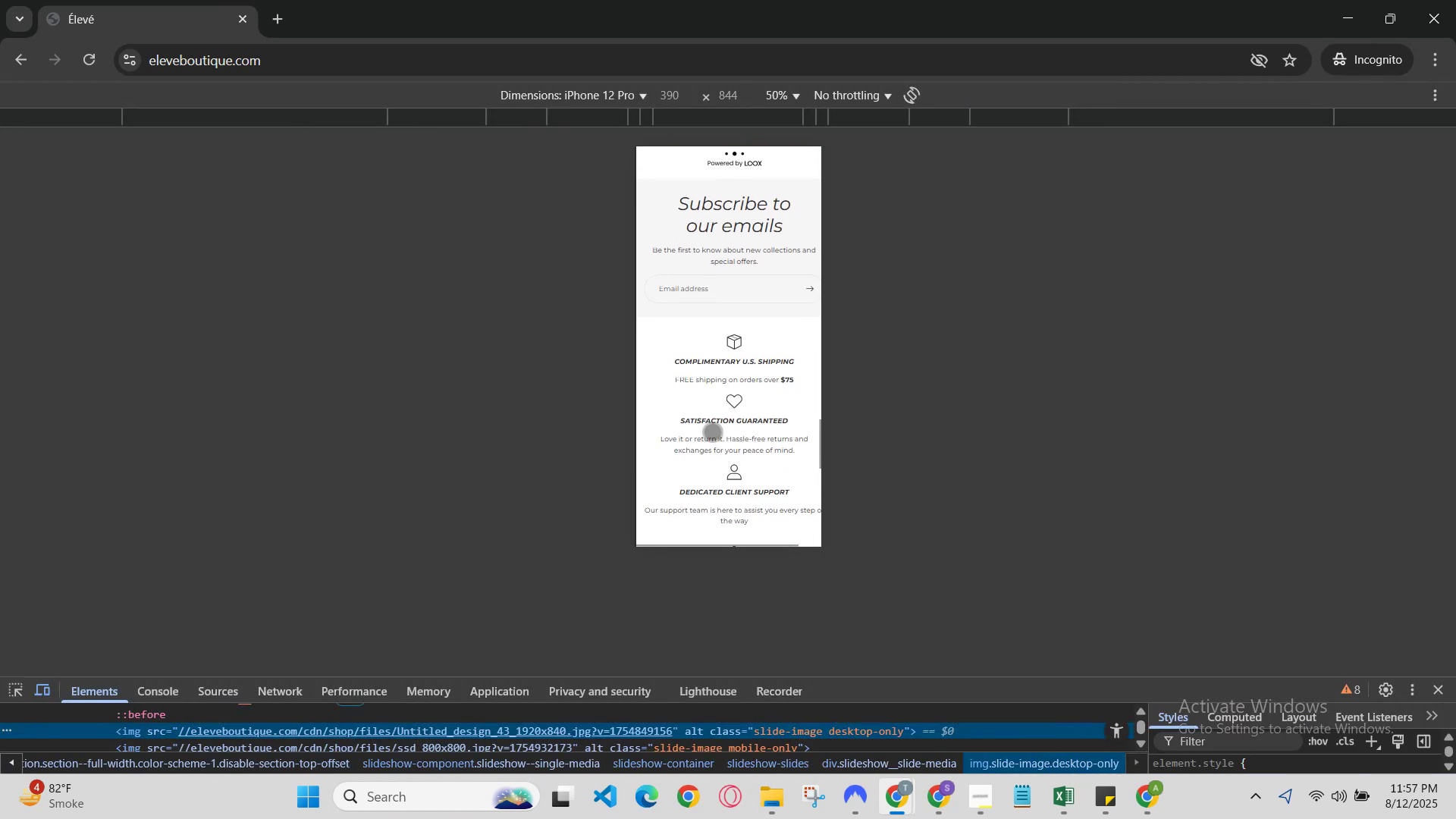 
scroll: coordinate [712, 431], scroll_direction: up, amount: 6.0
 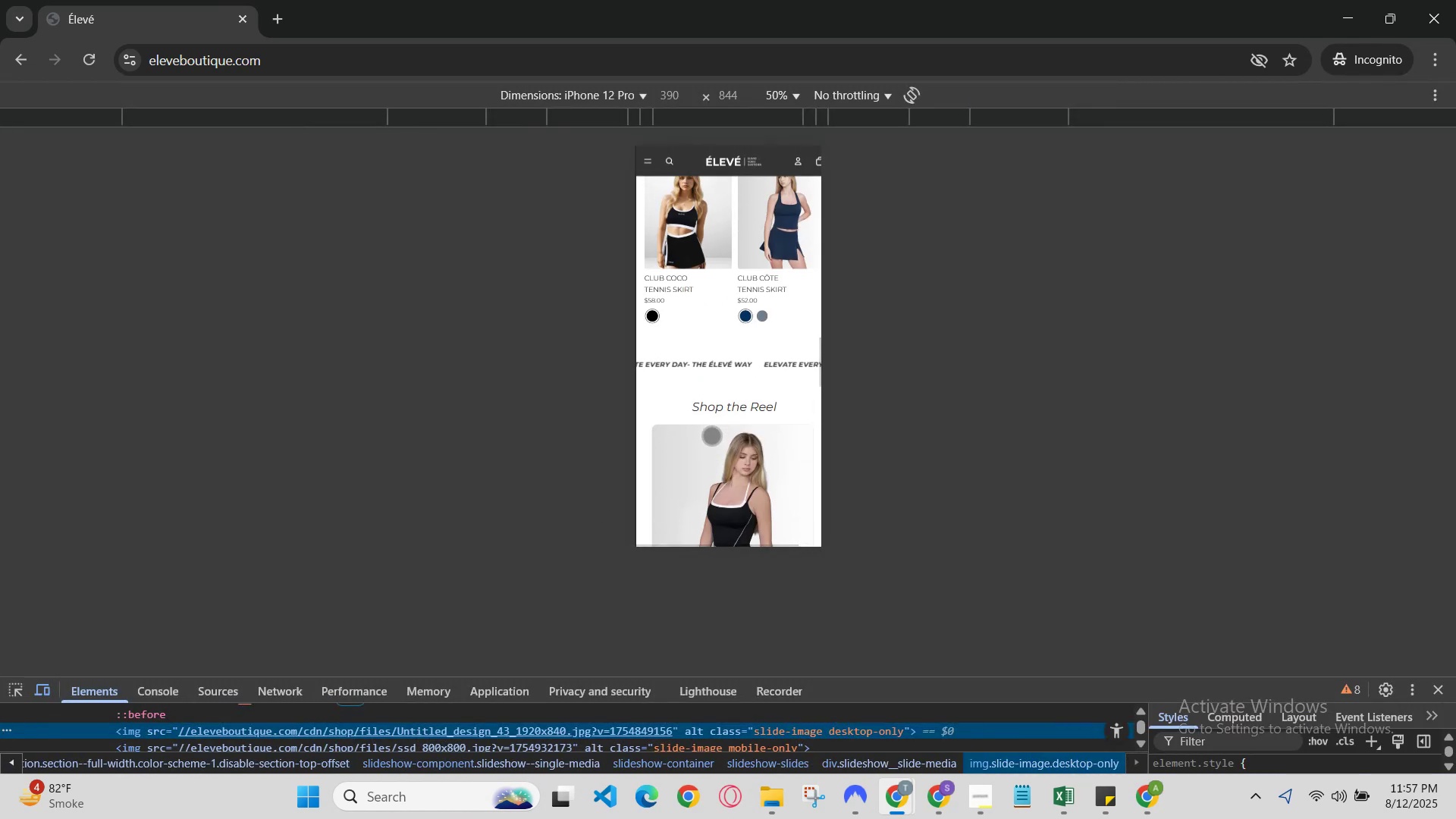 
left_click([710, 466])
 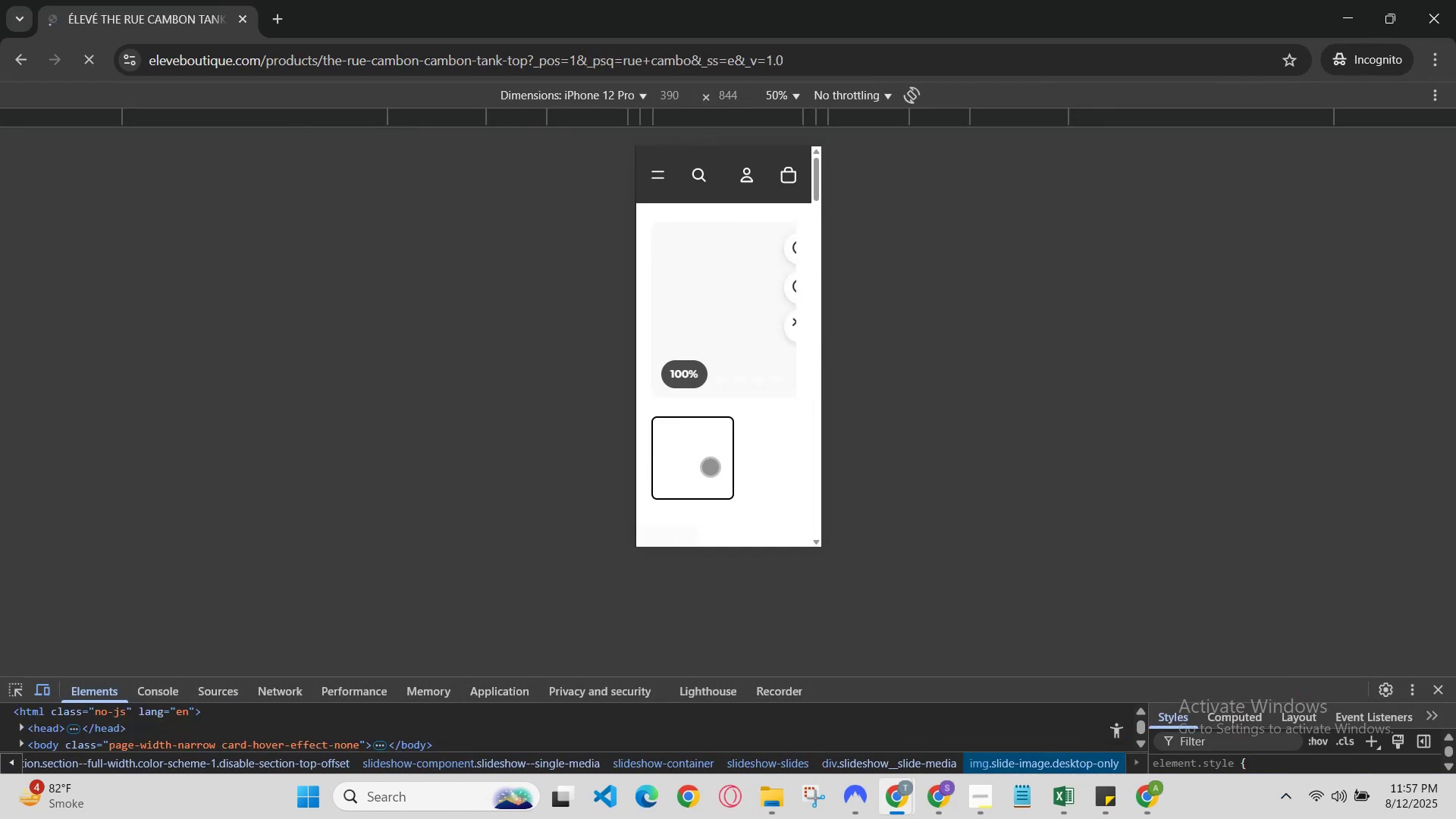 
scroll: coordinate [710, 466], scroll_direction: down, amount: 10.0
 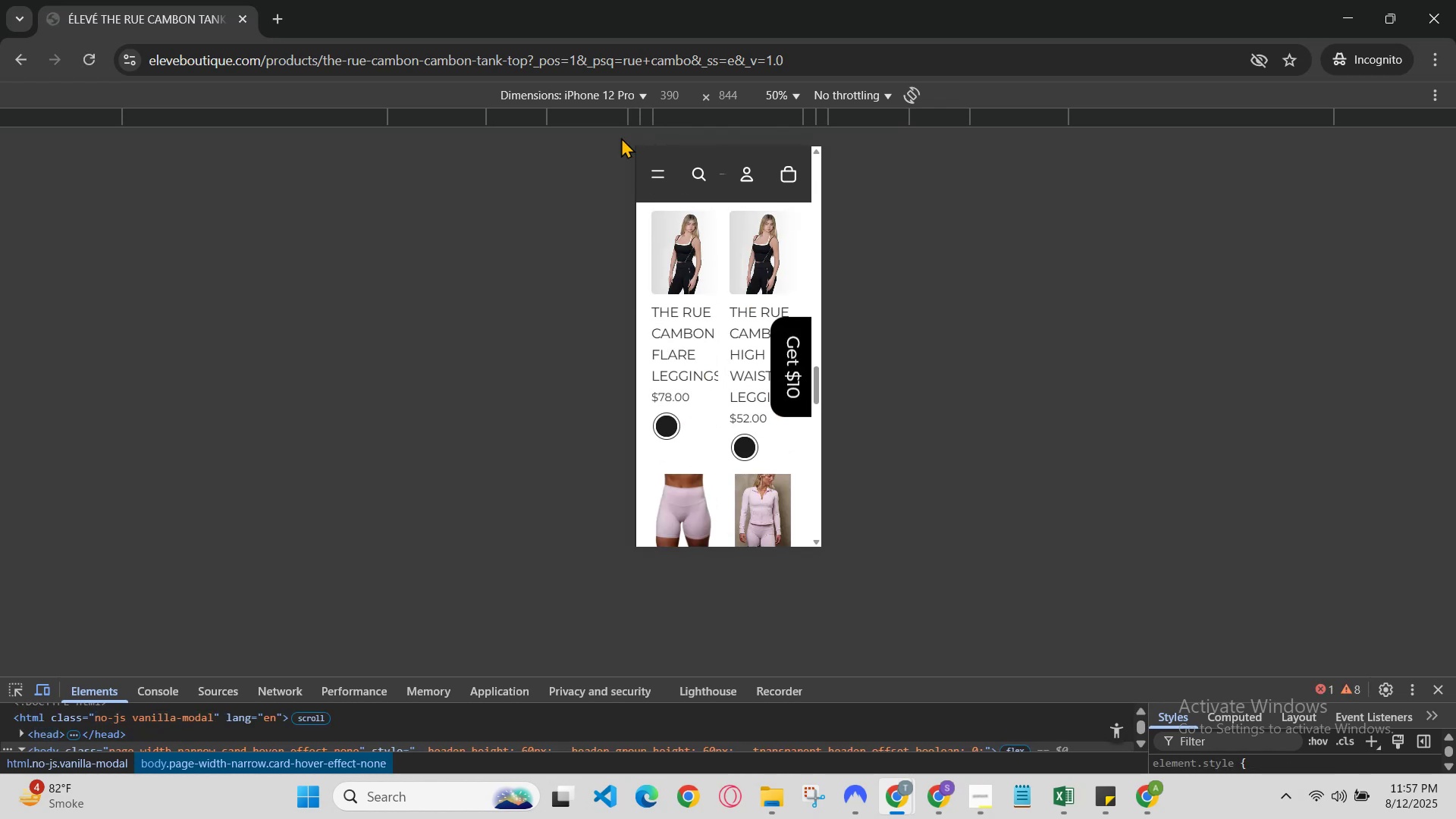 
left_click([606, 102])
 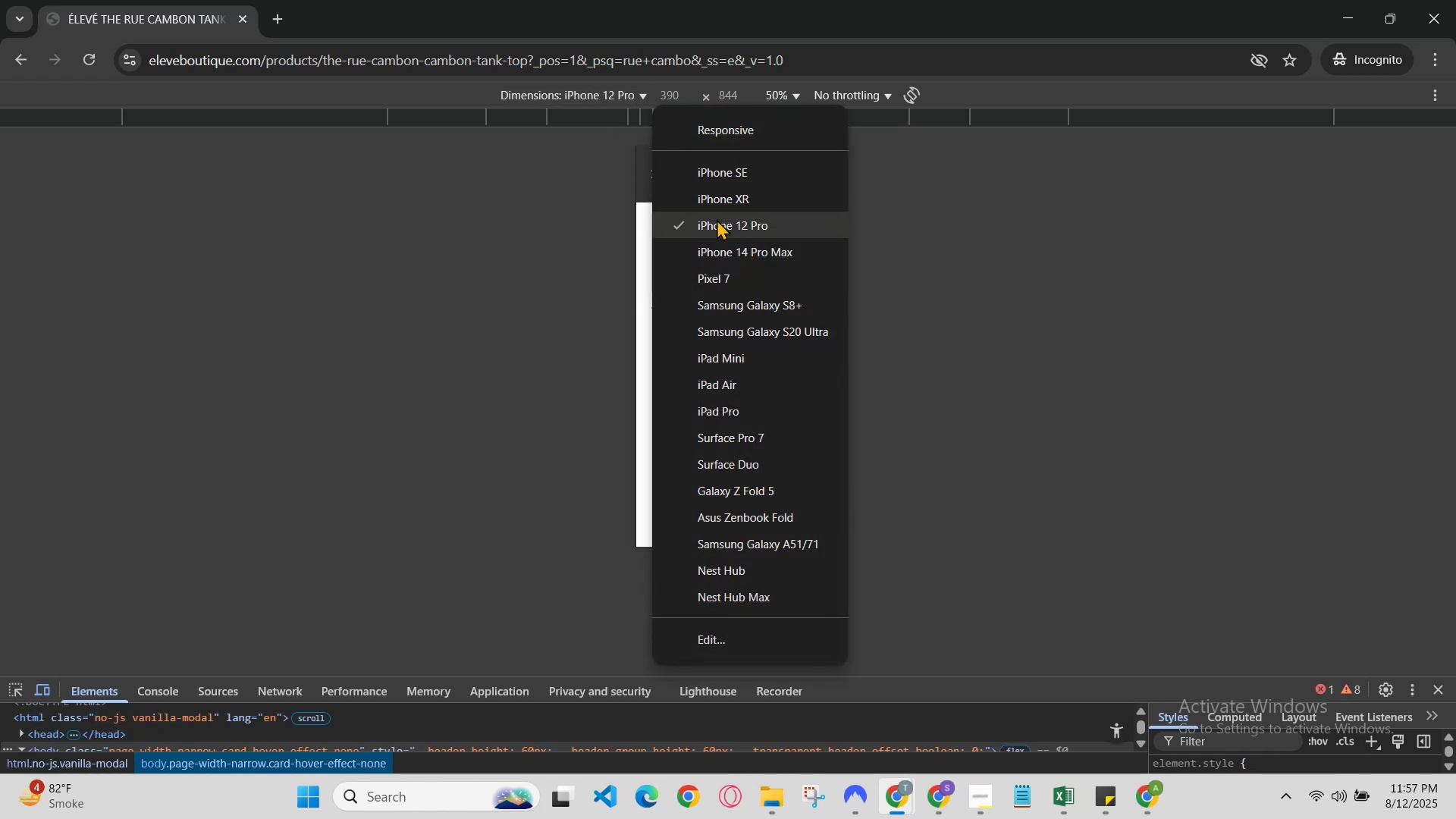 
left_click([745, 190])
 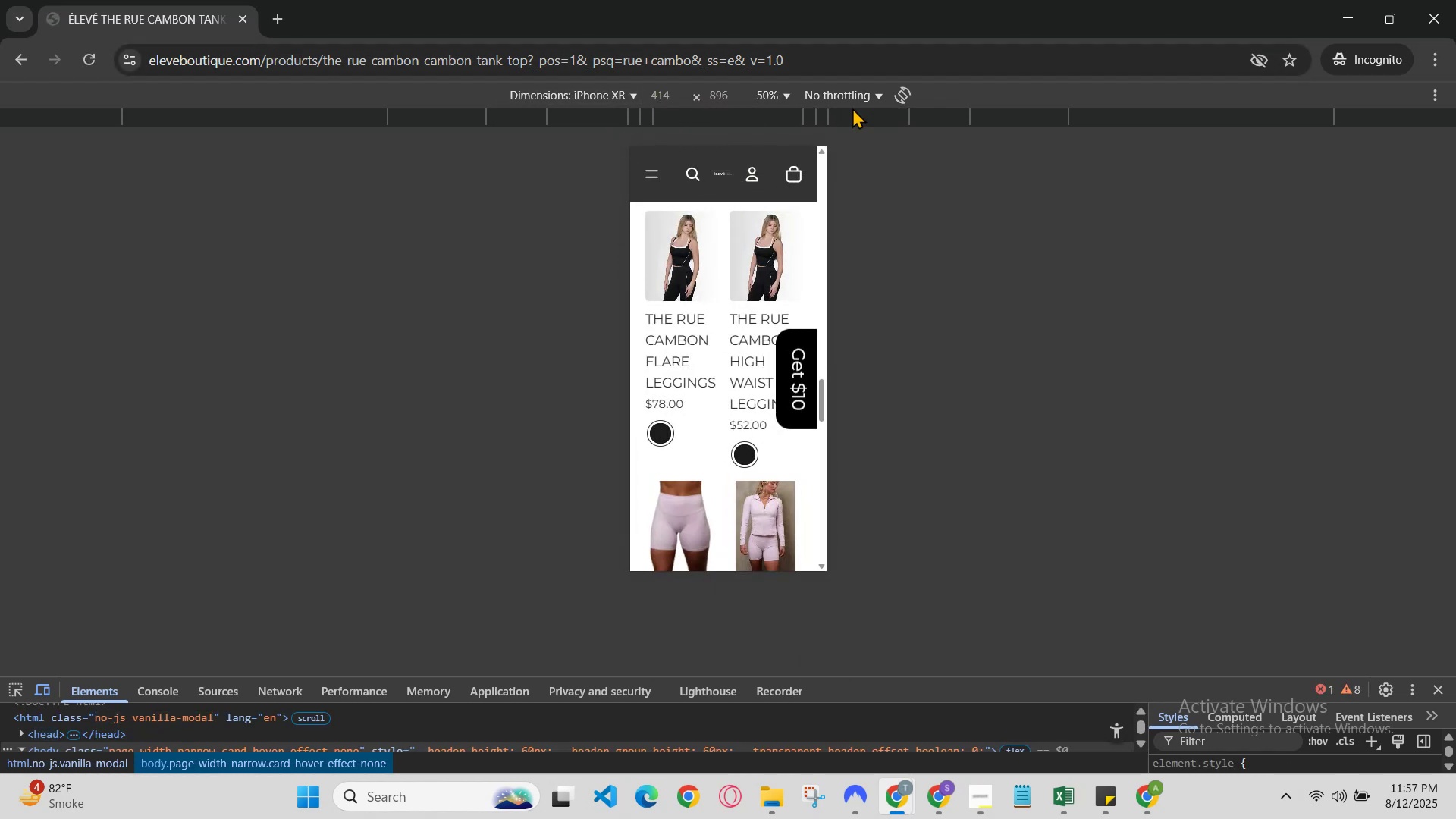 
left_click([784, 94])
 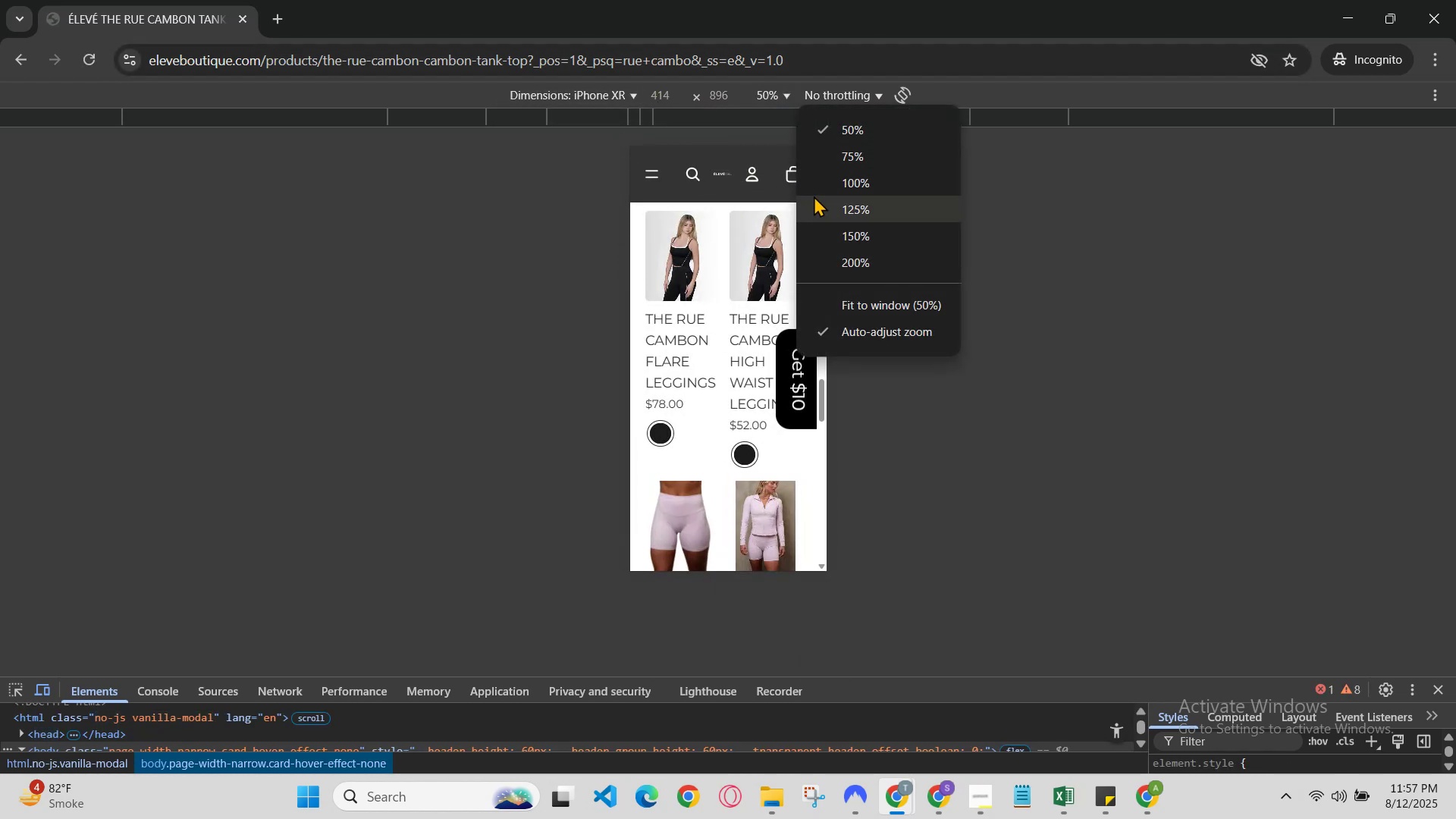 
left_click([847, 170])
 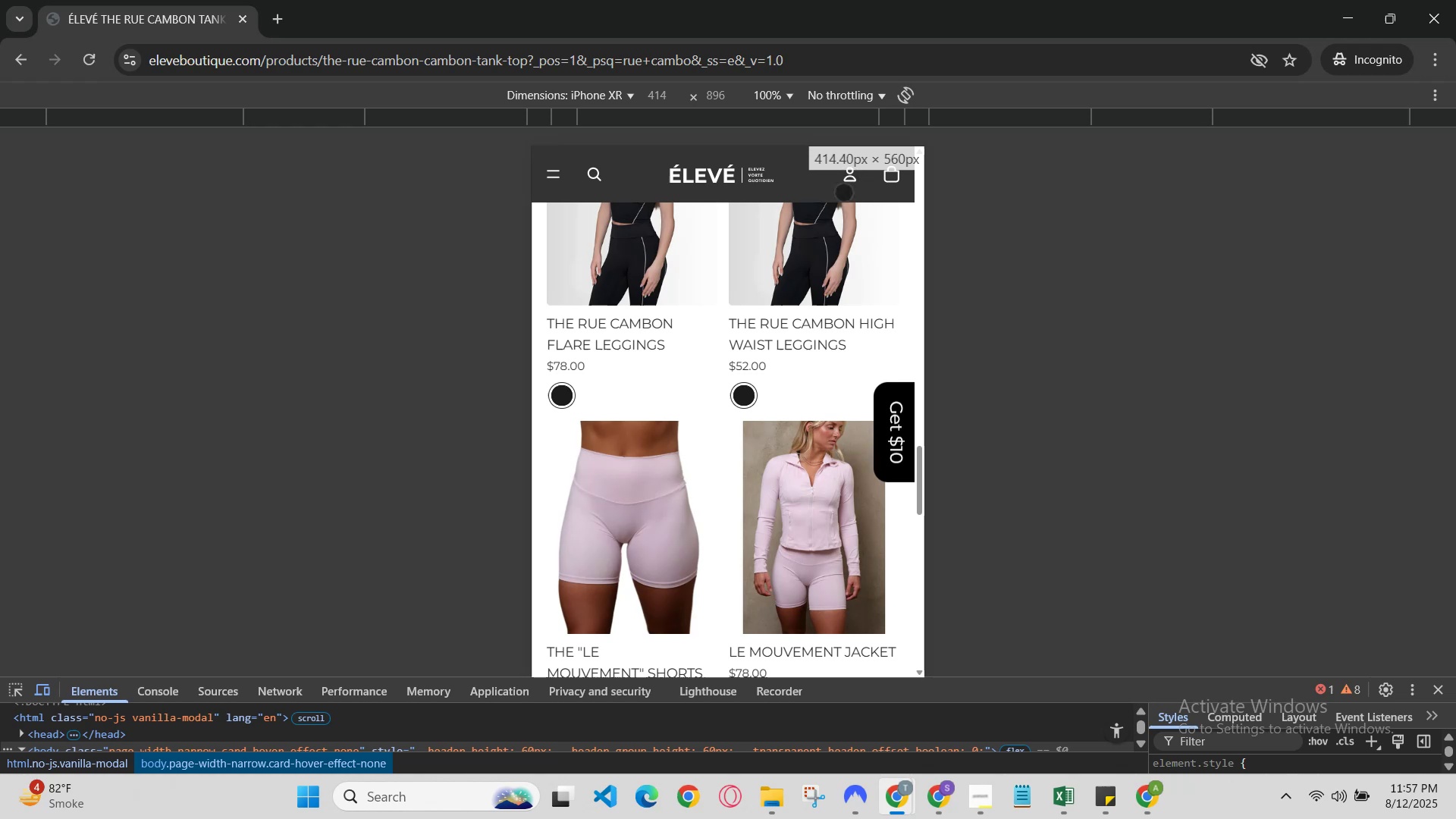 
scroll: coordinate [815, 406], scroll_direction: up, amount: 9.0
 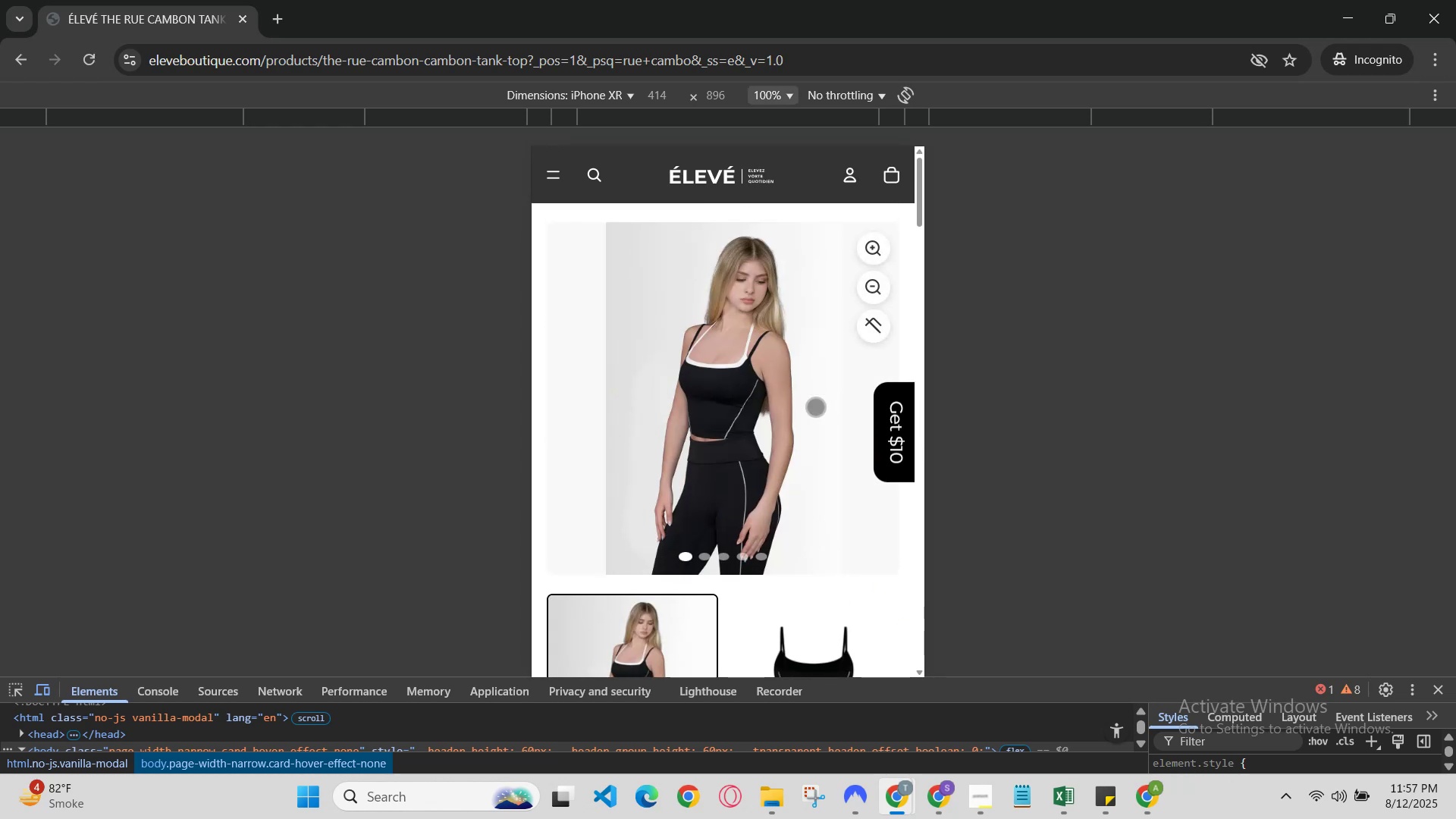 
scroll: coordinate [815, 406], scroll_direction: down, amount: 3.0
 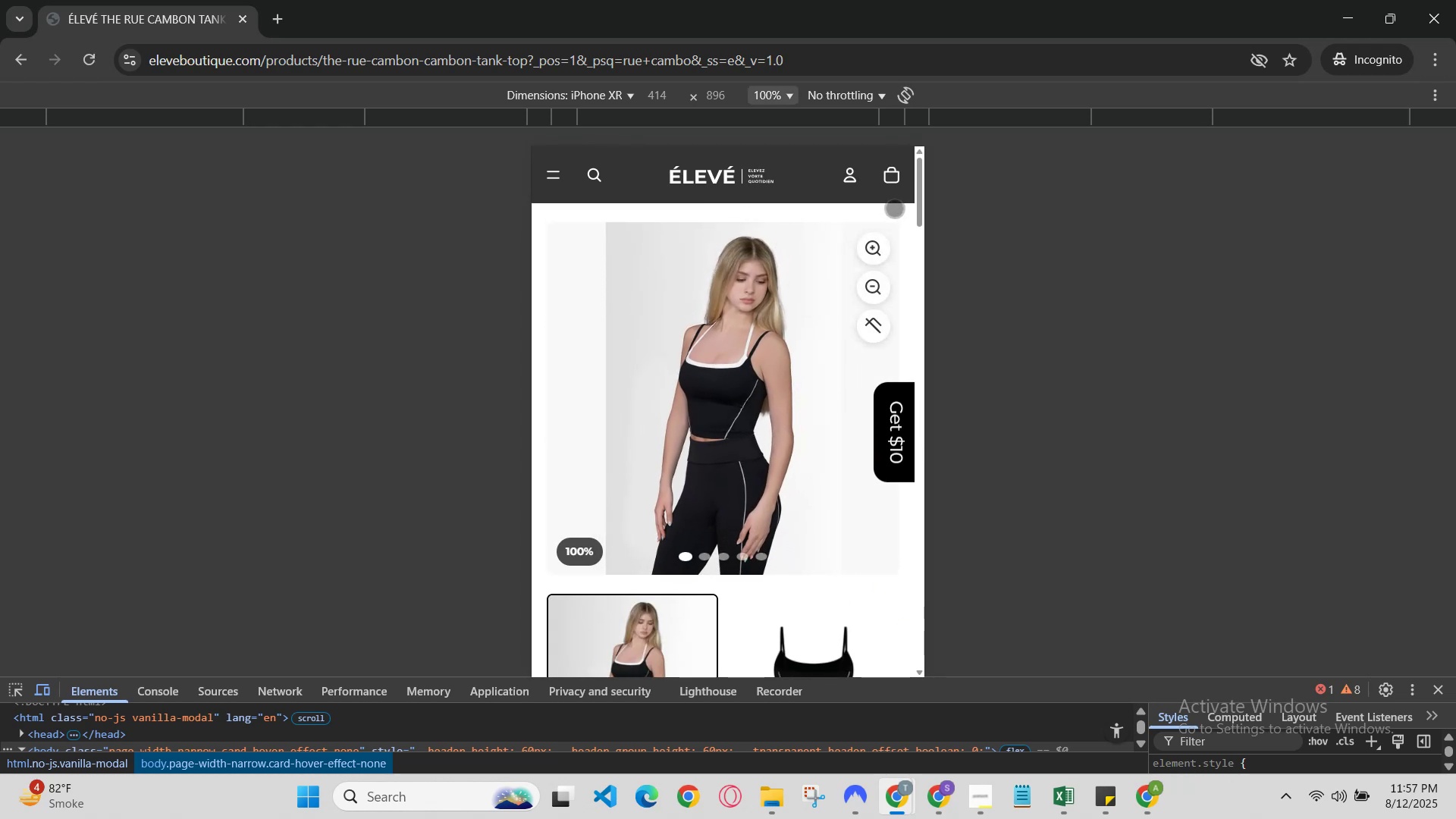 
scroll: coordinate [818, 322], scroll_direction: up, amount: 10.0
 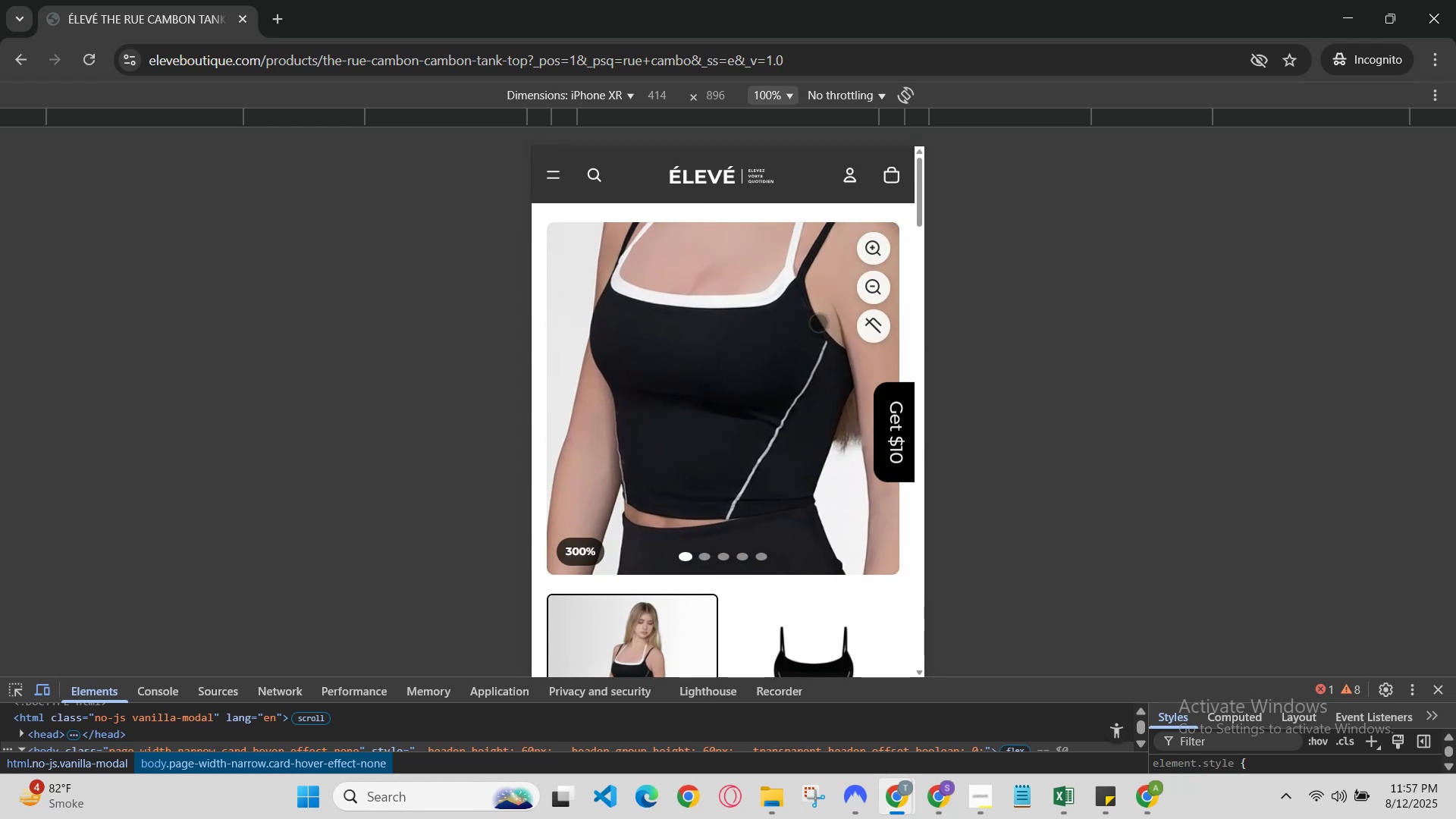 
left_click([818, 322])
 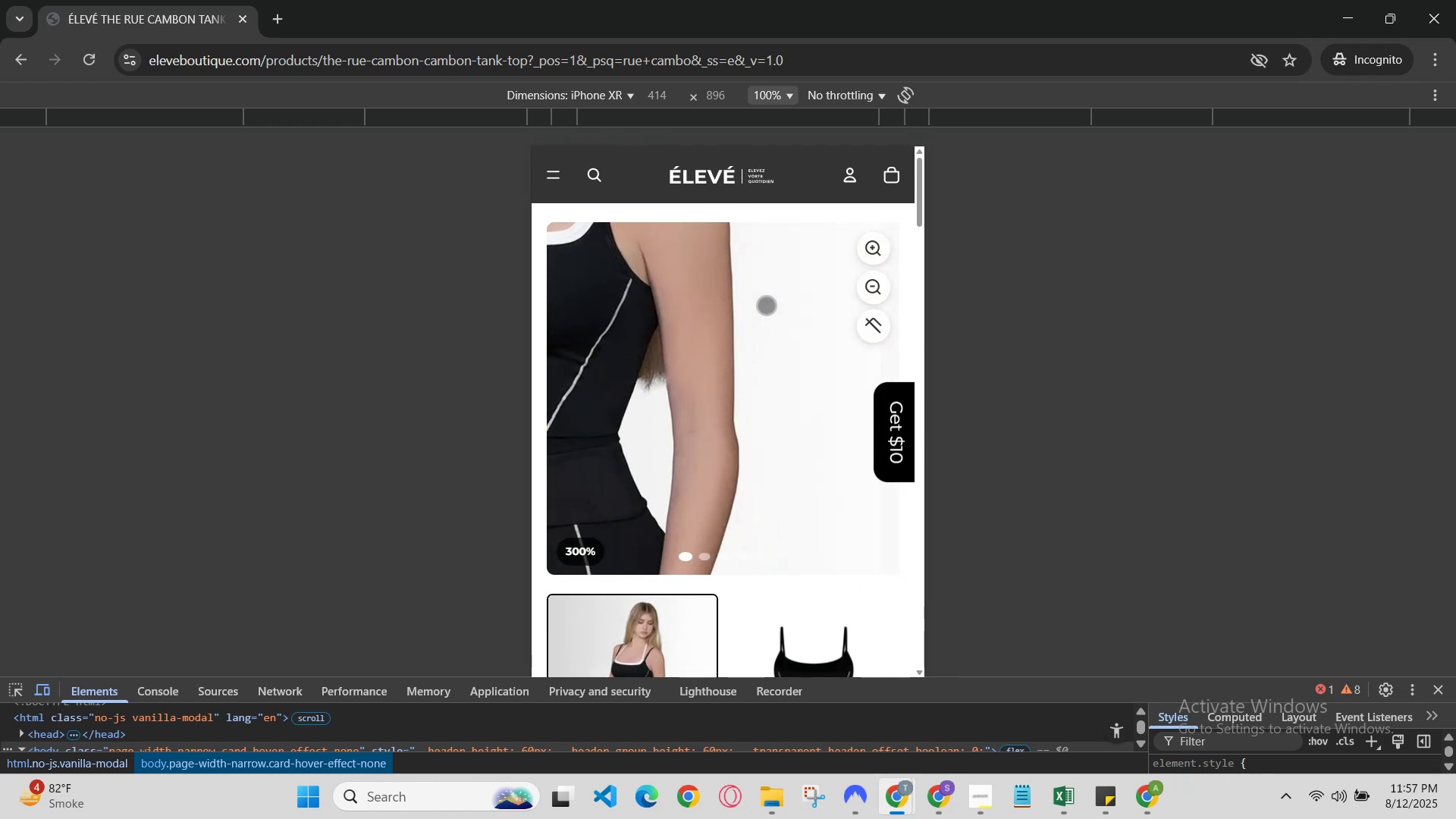 
wait(5.3)
 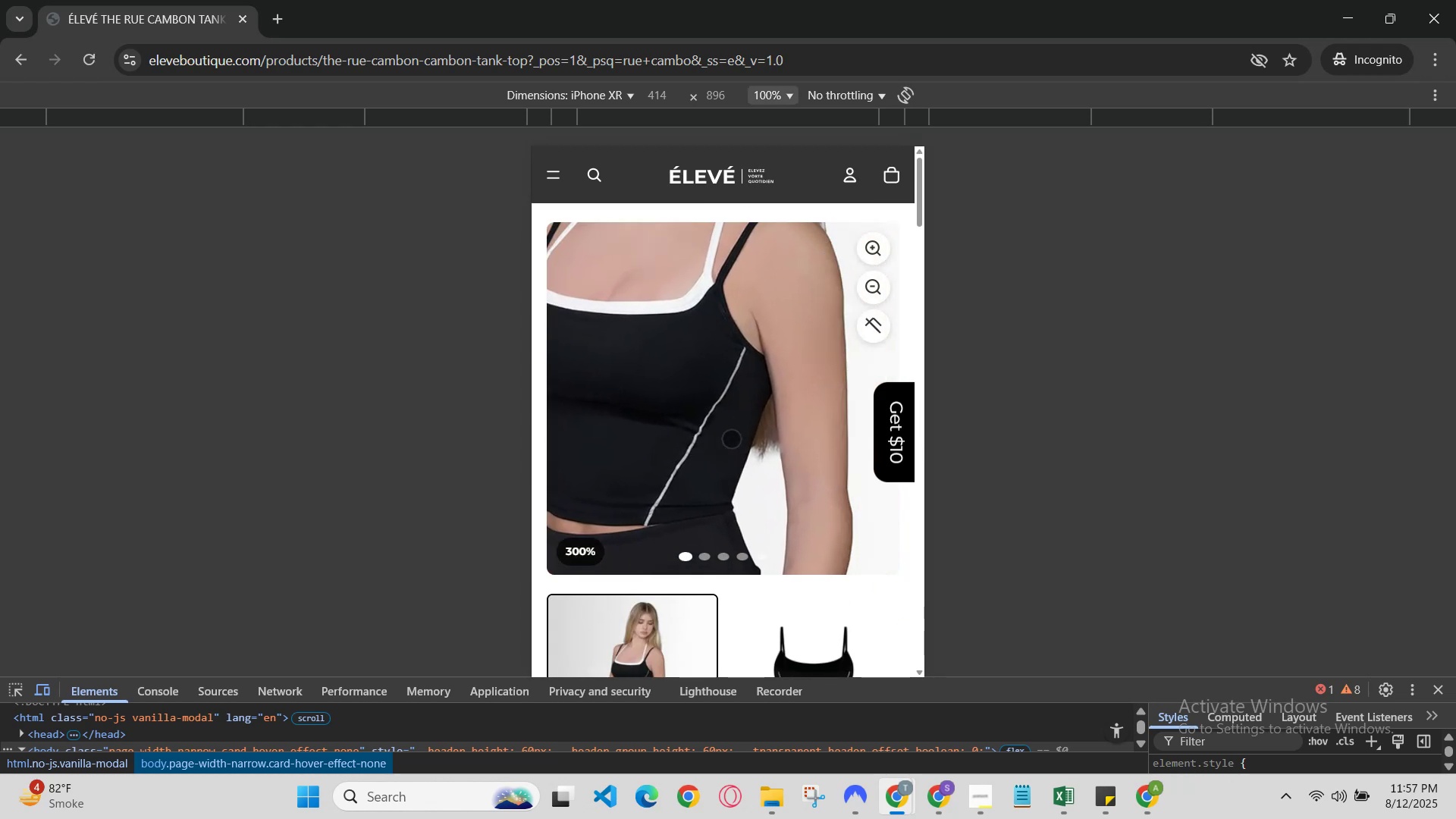 
scroll: coordinate [766, 396], scroll_direction: down, amount: 11.0
 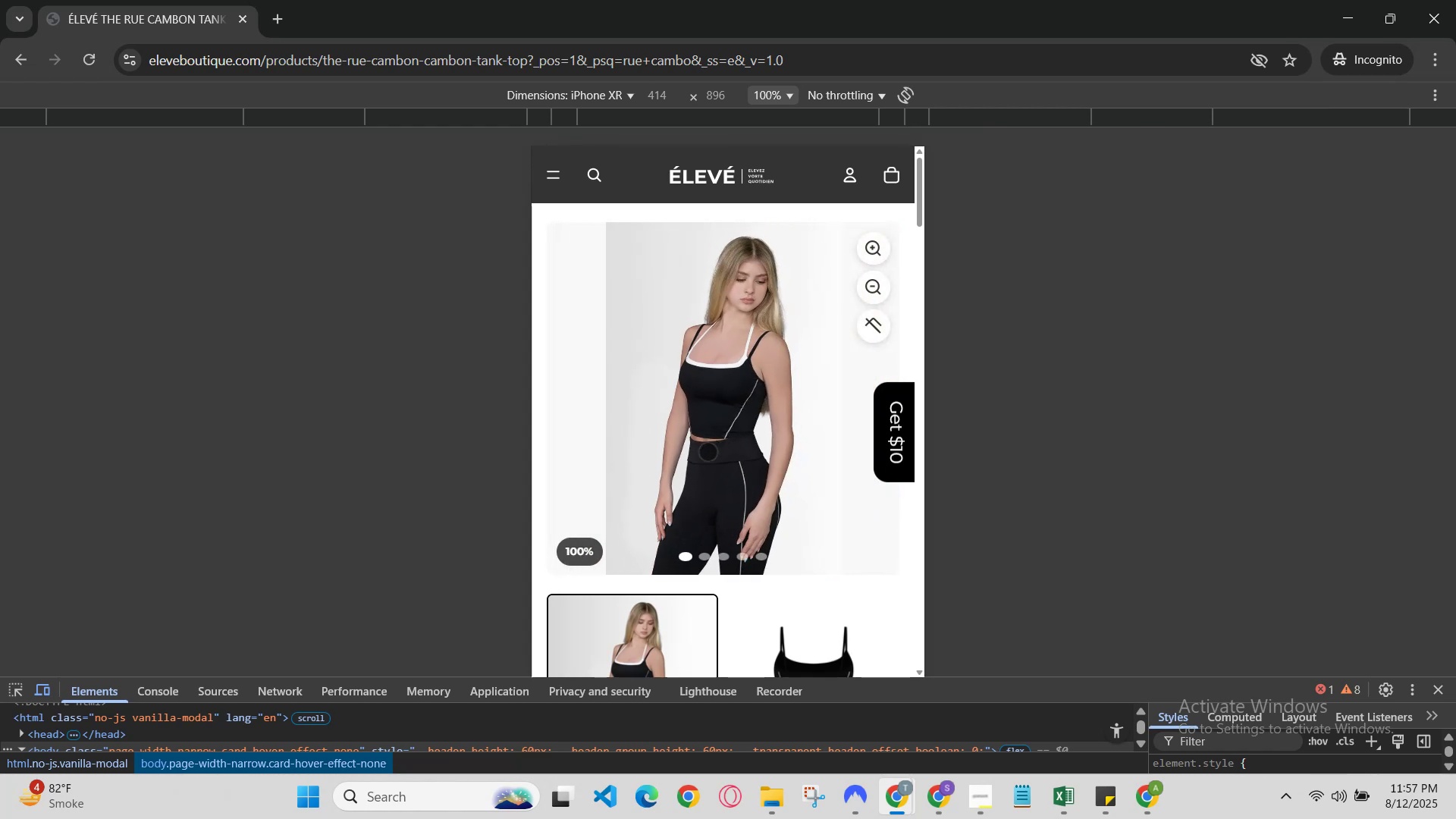 
scroll: coordinate [692, 467], scroll_direction: up, amount: 1.0
 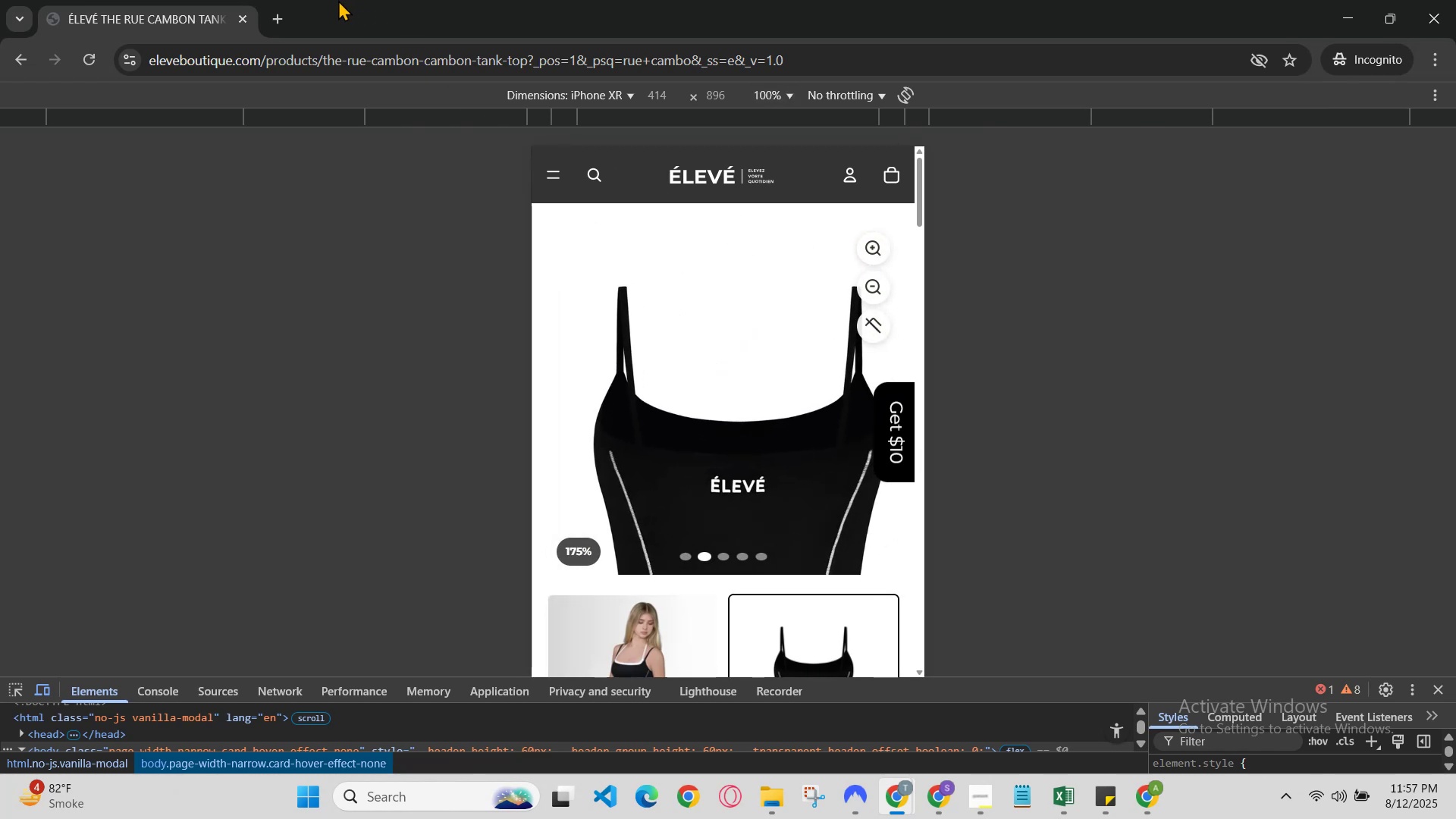 
wait(6.77)
 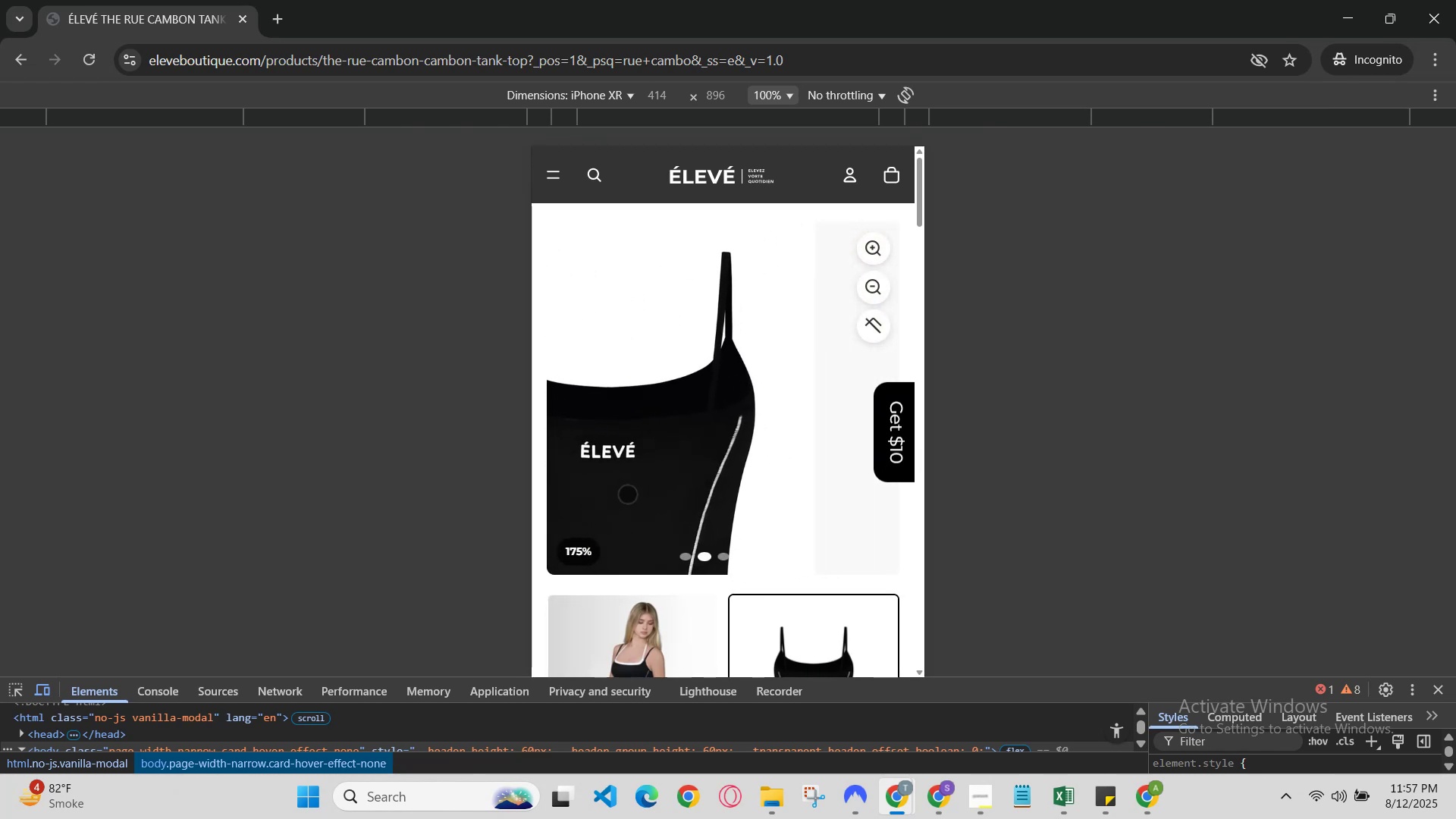 
left_click([243, 12])
 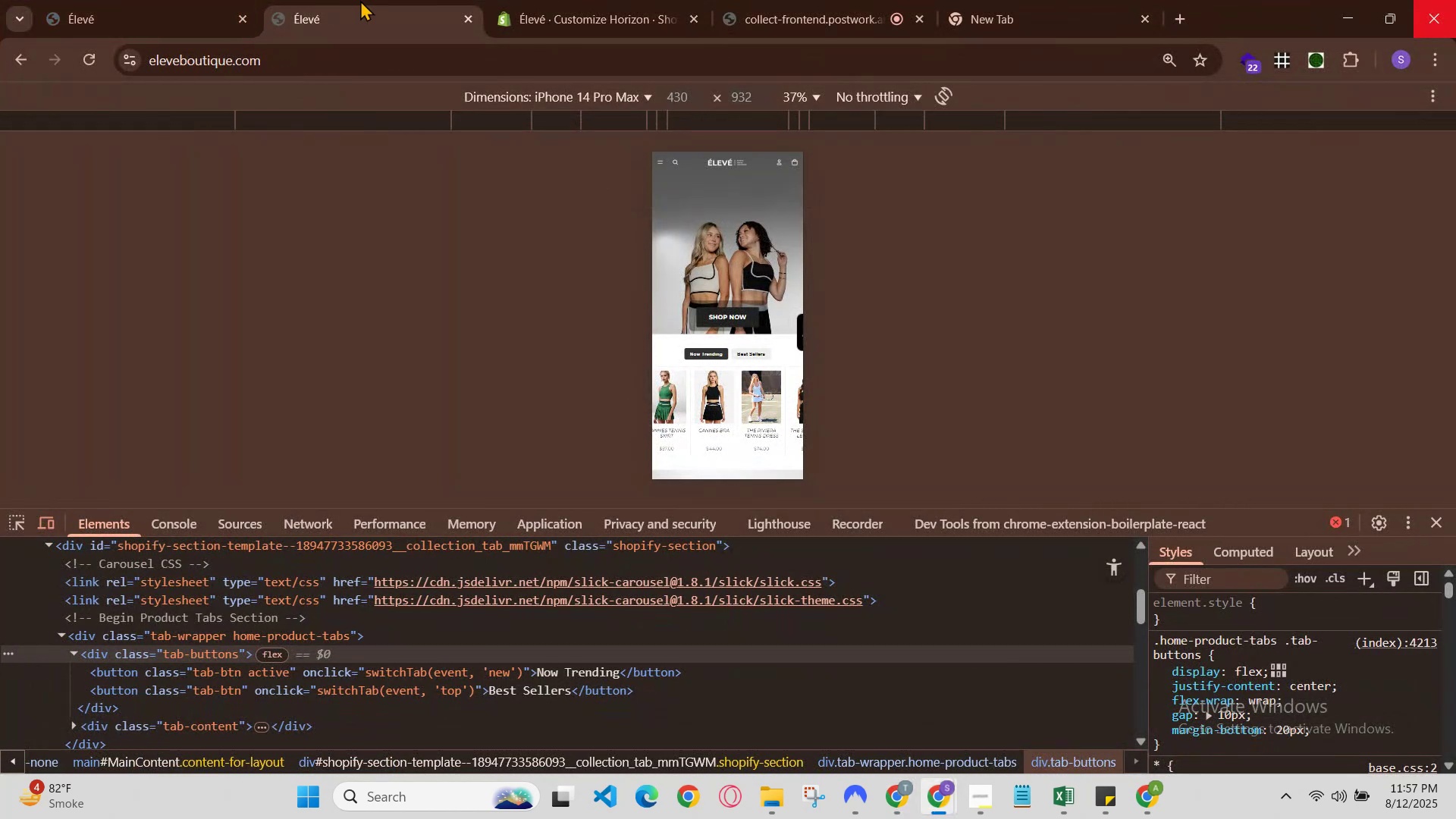 
left_click([544, 0])
 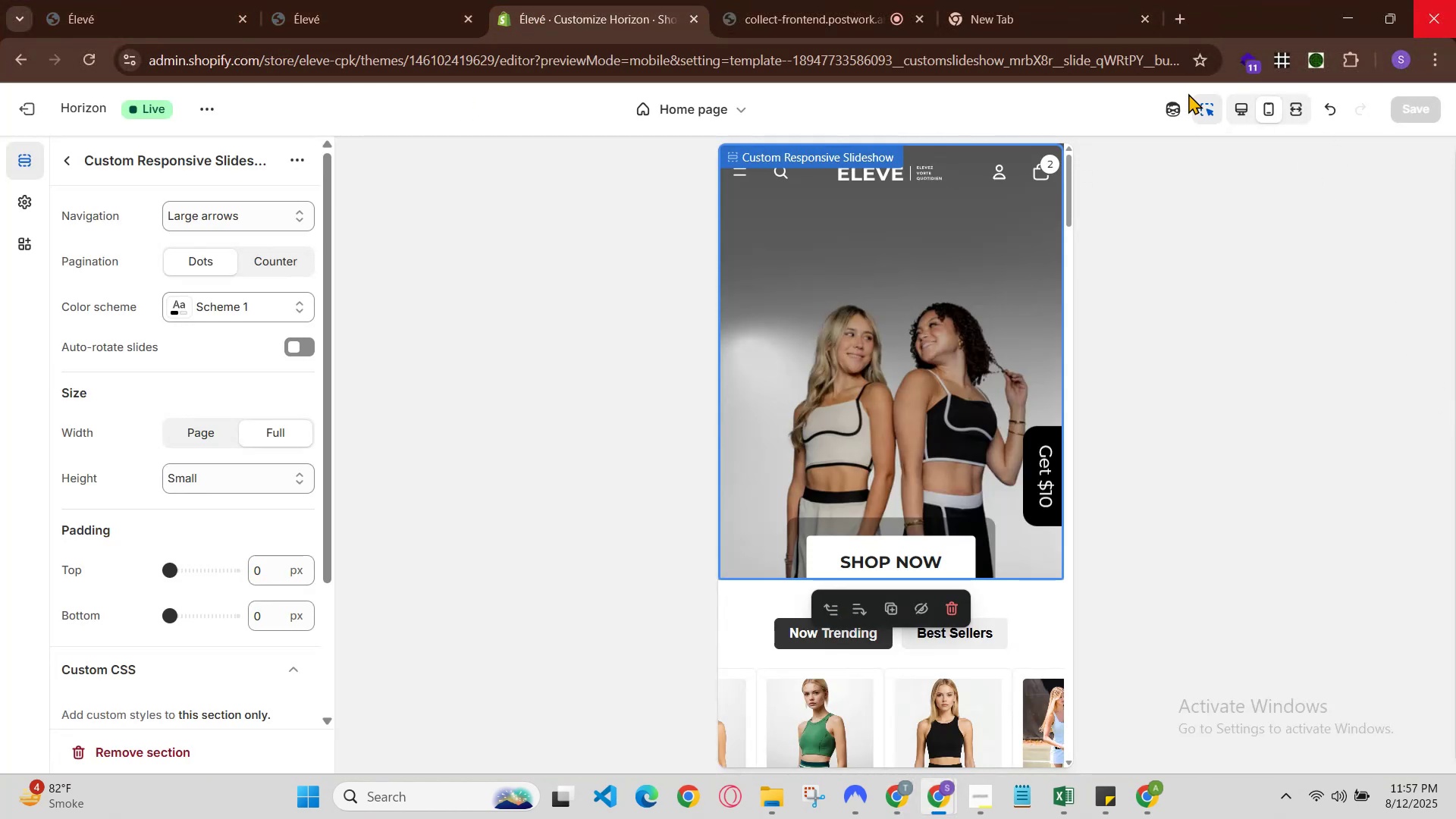 
left_click([1232, 116])
 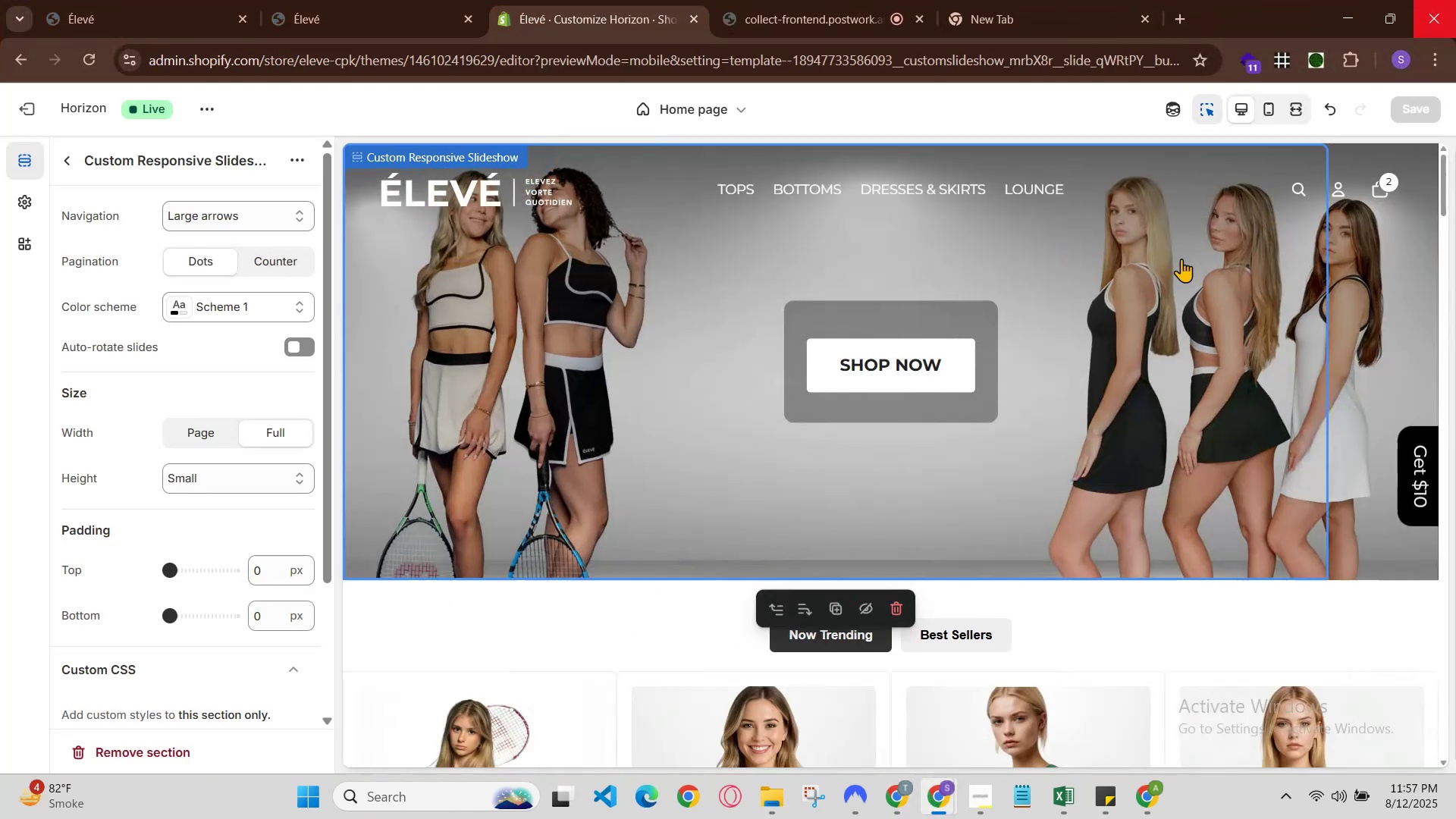 
scroll: coordinate [1125, 487], scroll_direction: down, amount: 10.0
 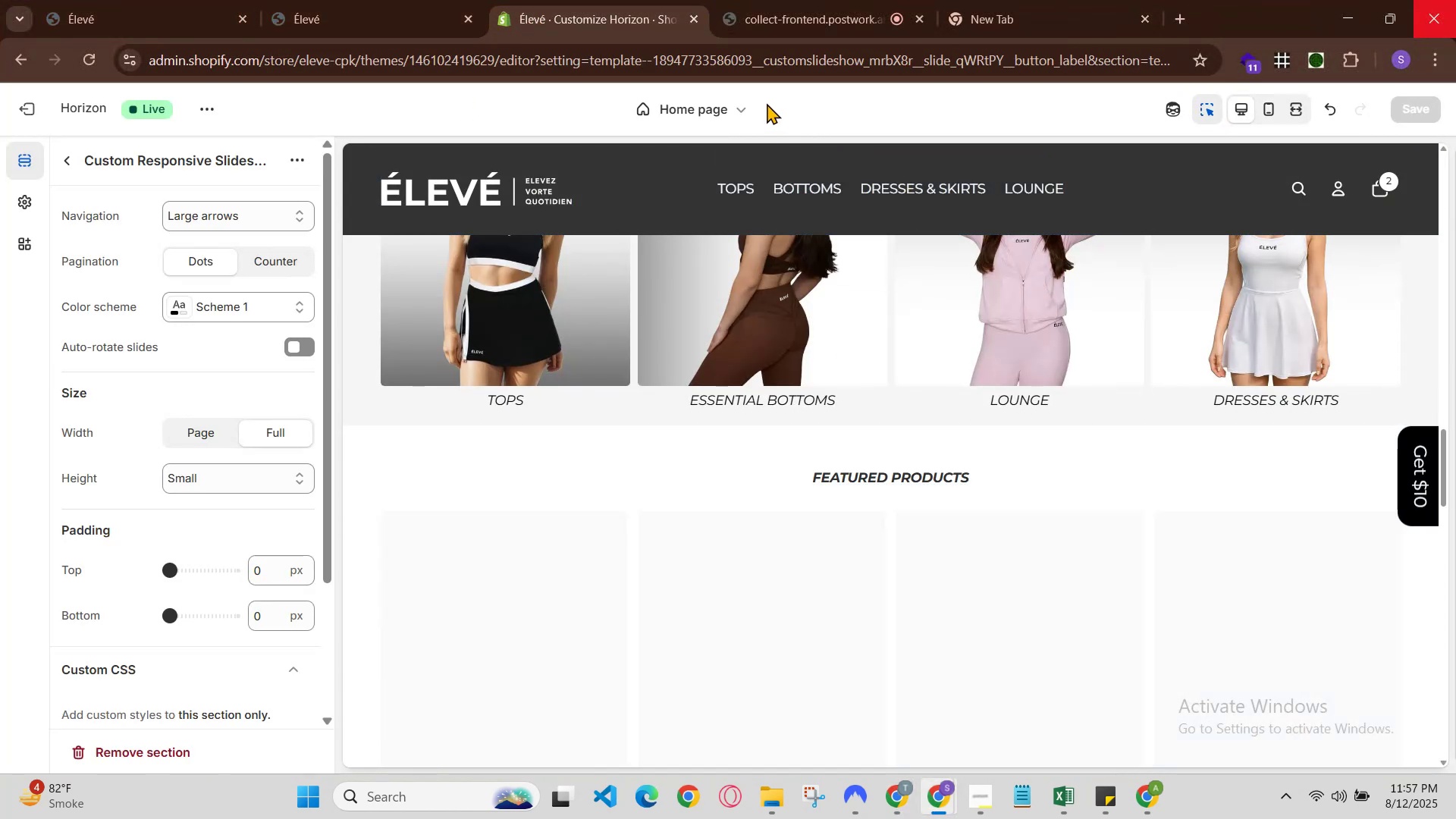 
left_click([739, 105])
 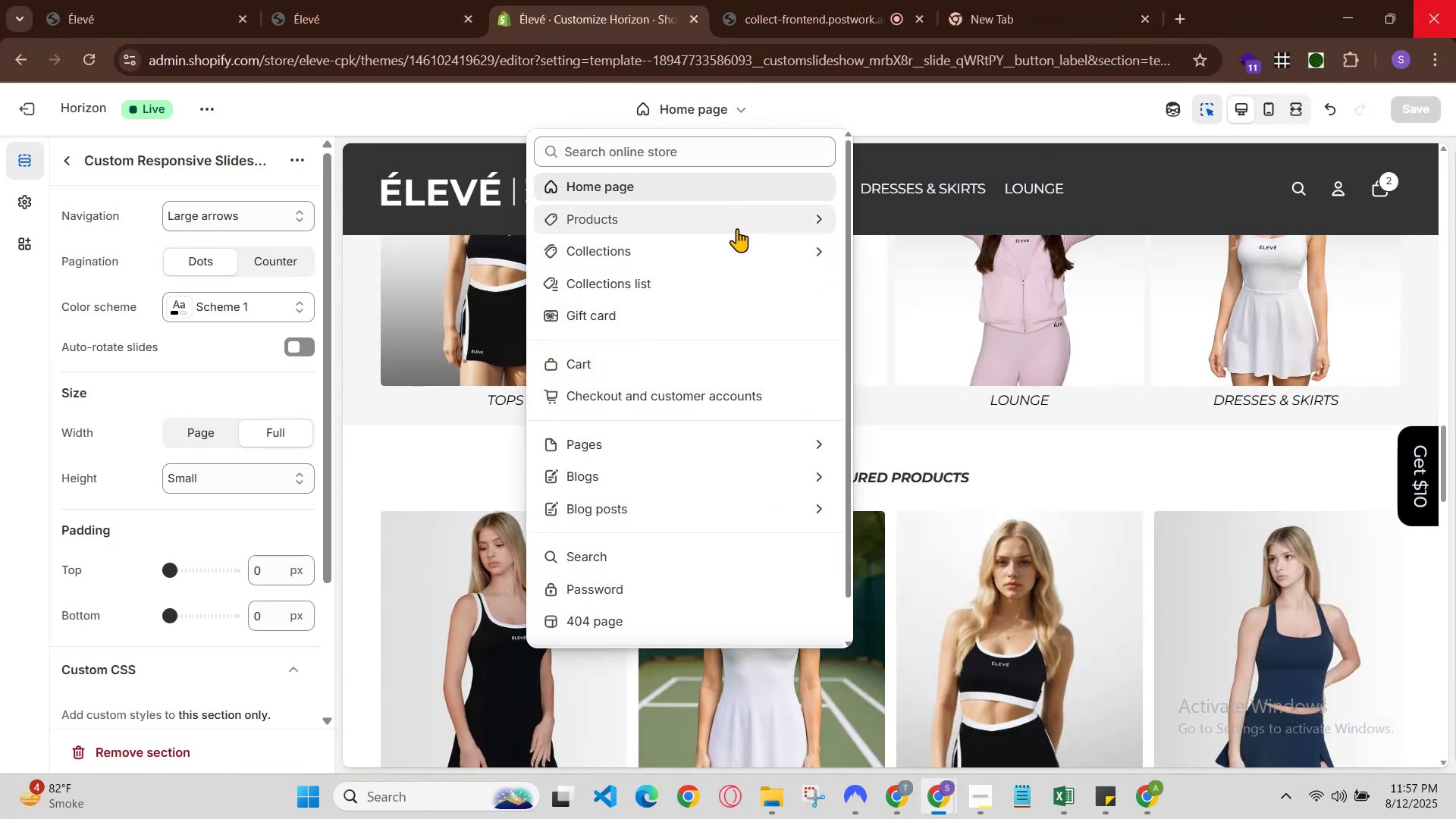 
left_click([739, 229])
 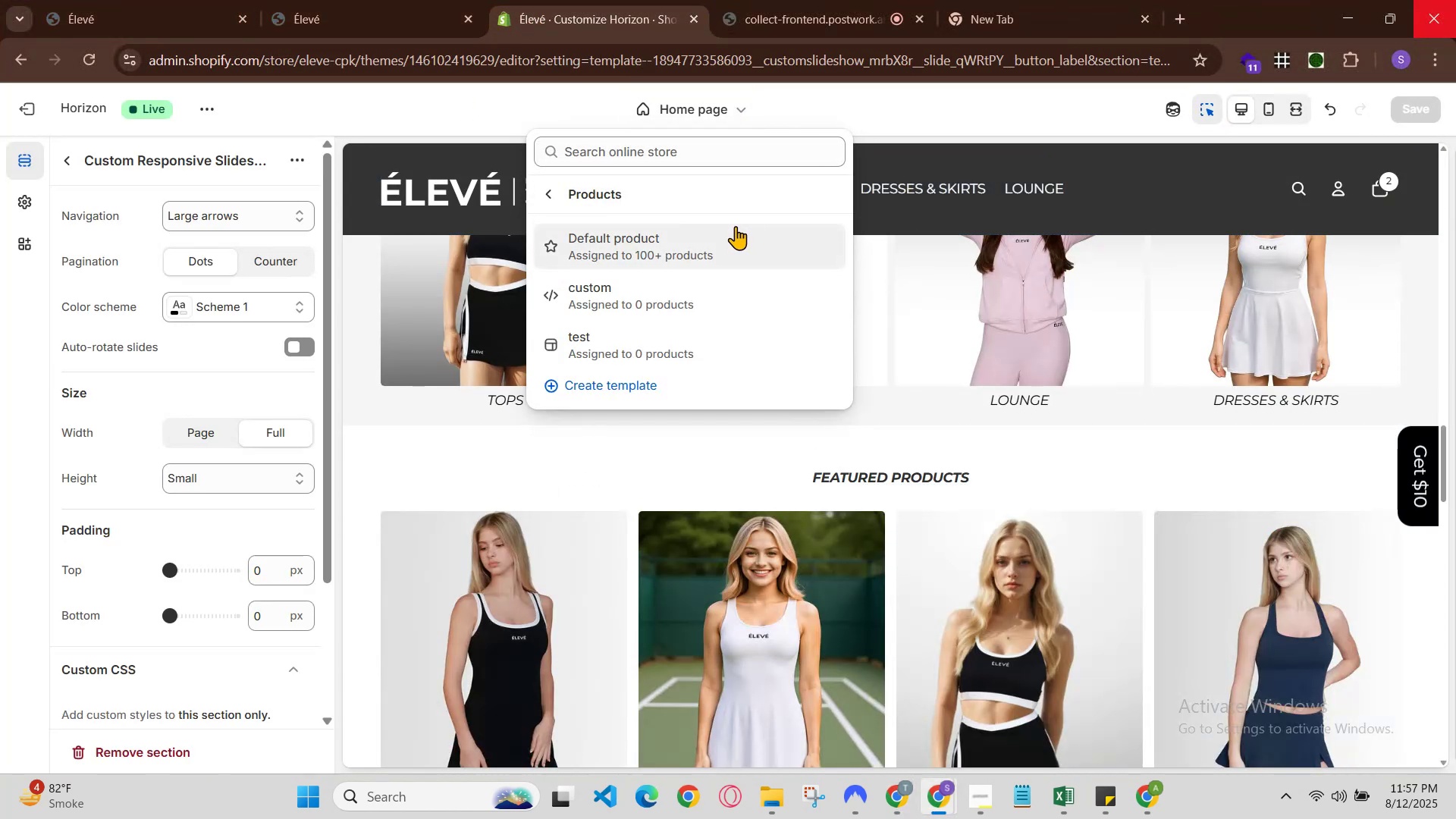 
left_click([730, 231])
 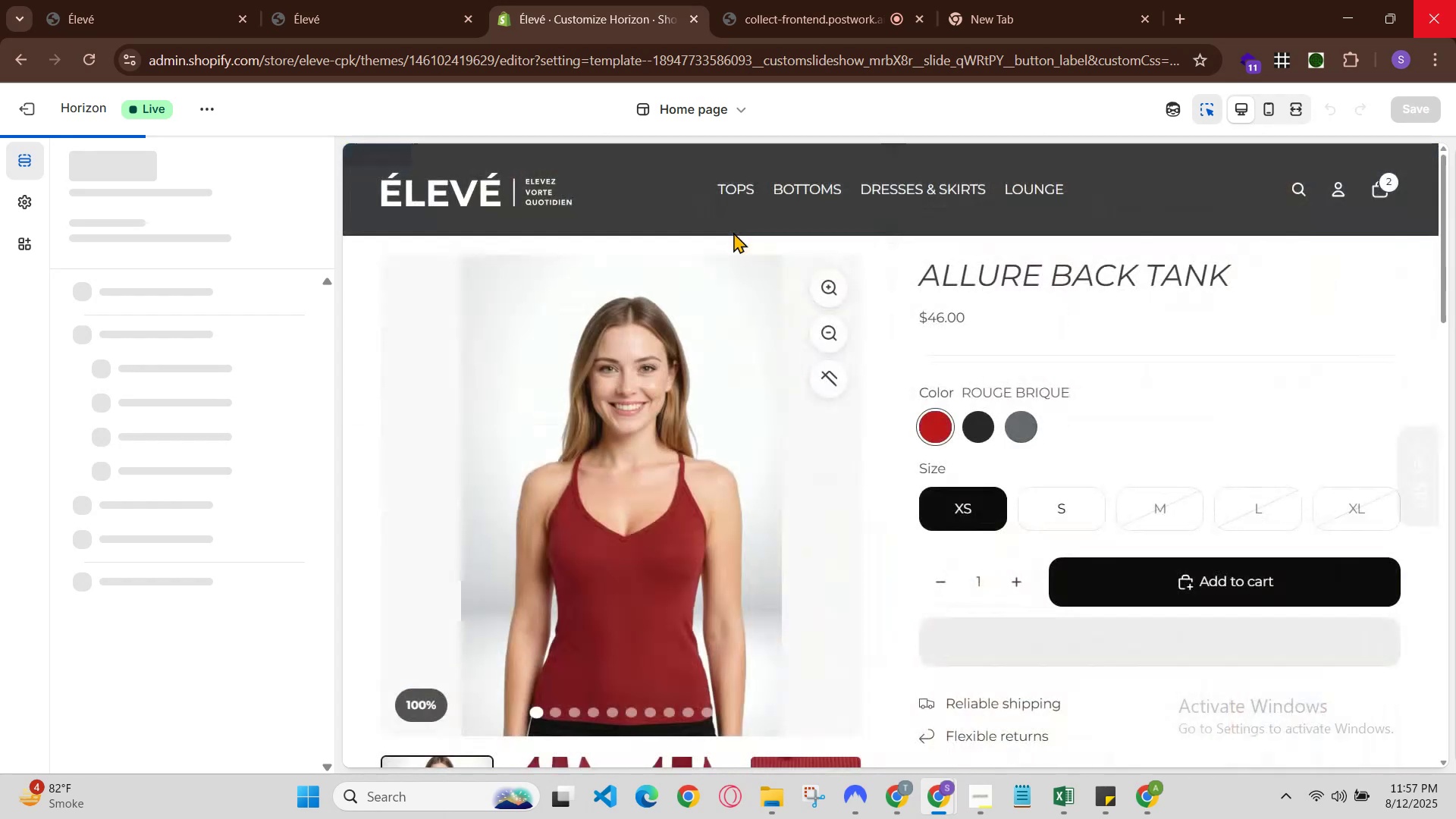 
scroll: coordinate [947, 349], scroll_direction: down, amount: 8.0
 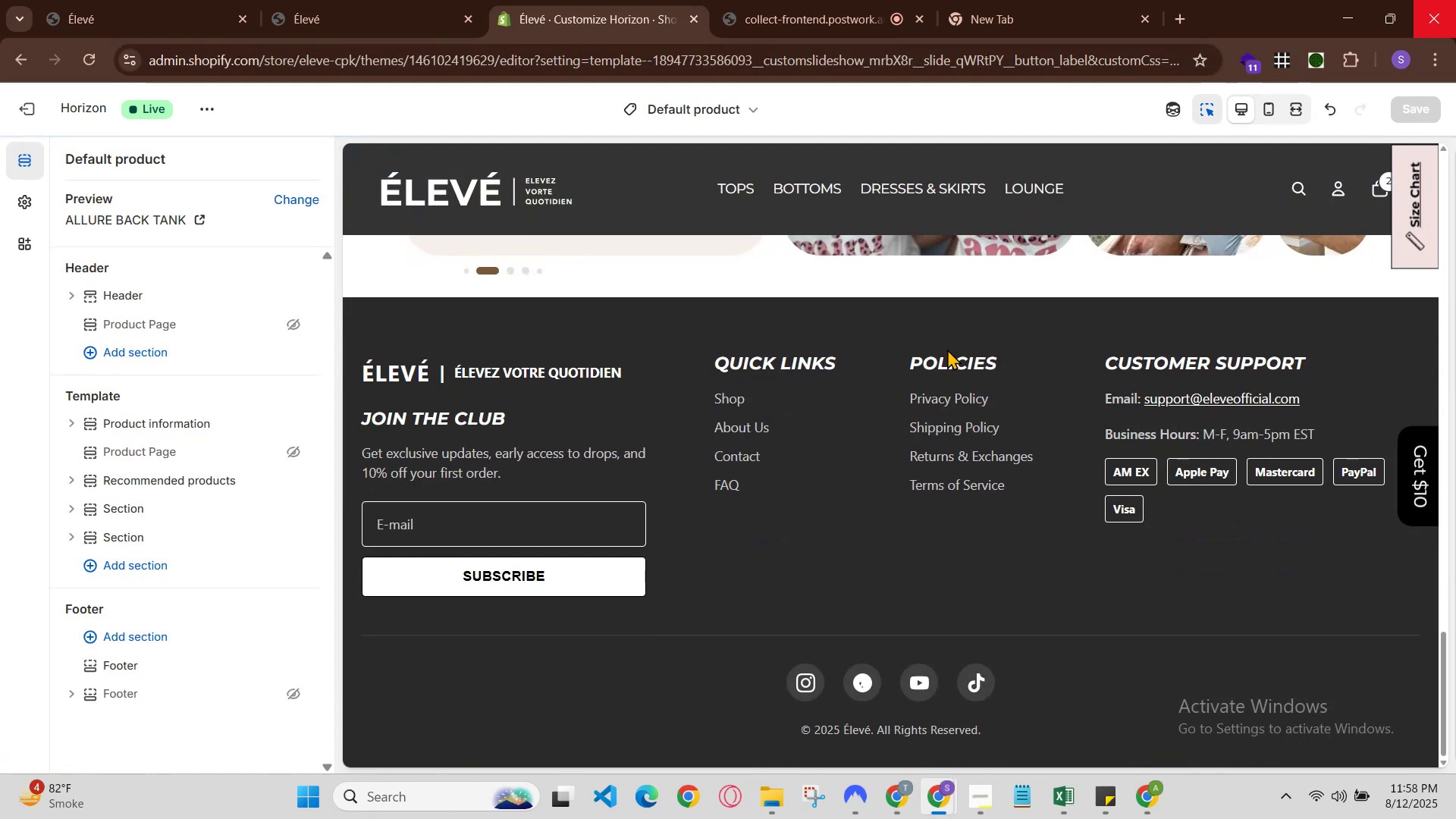 
scroll: coordinate [947, 349], scroll_direction: up, amount: 4.0
 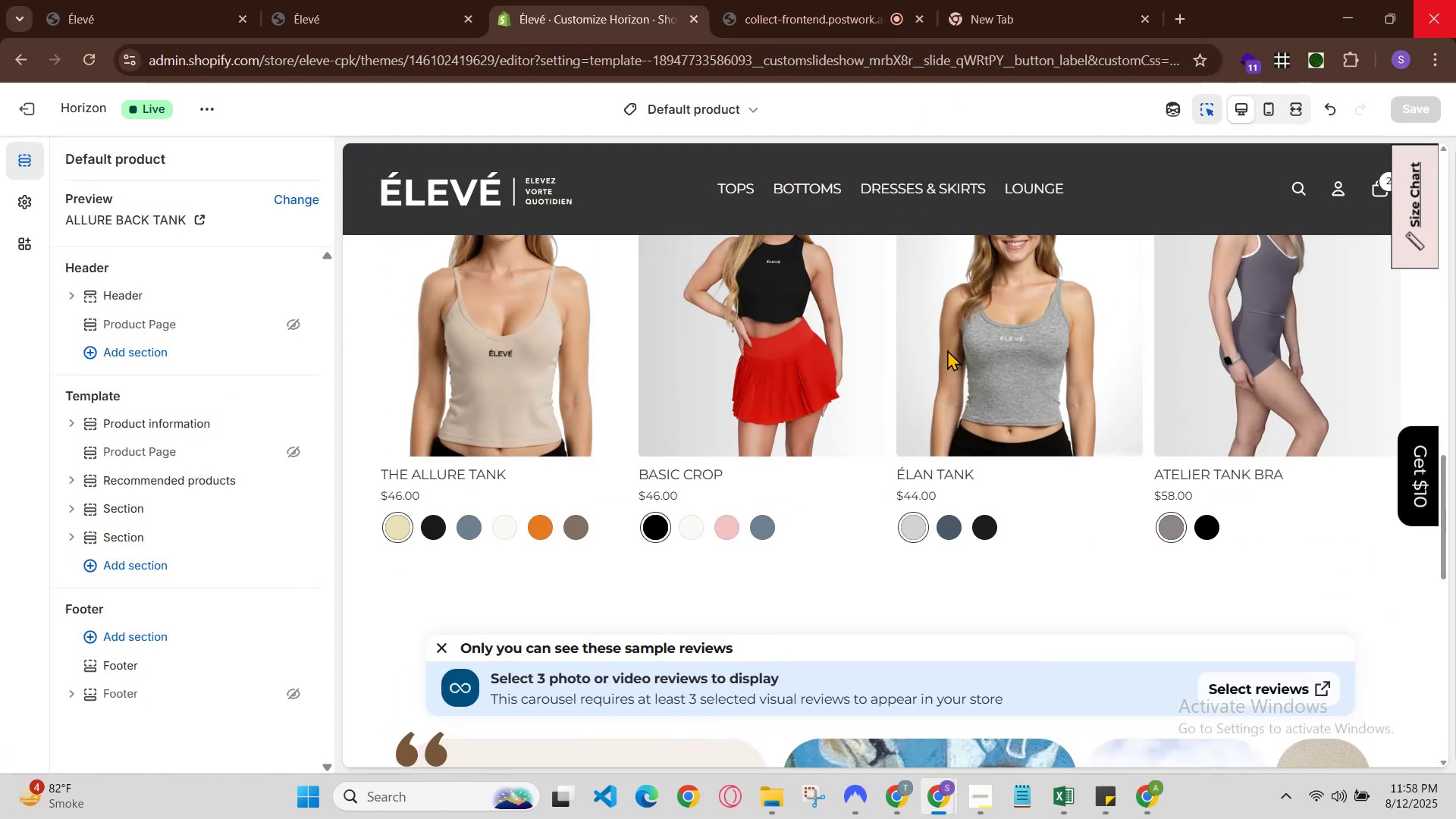 
scroll: coordinate [947, 350], scroll_direction: down, amount: 1.0
 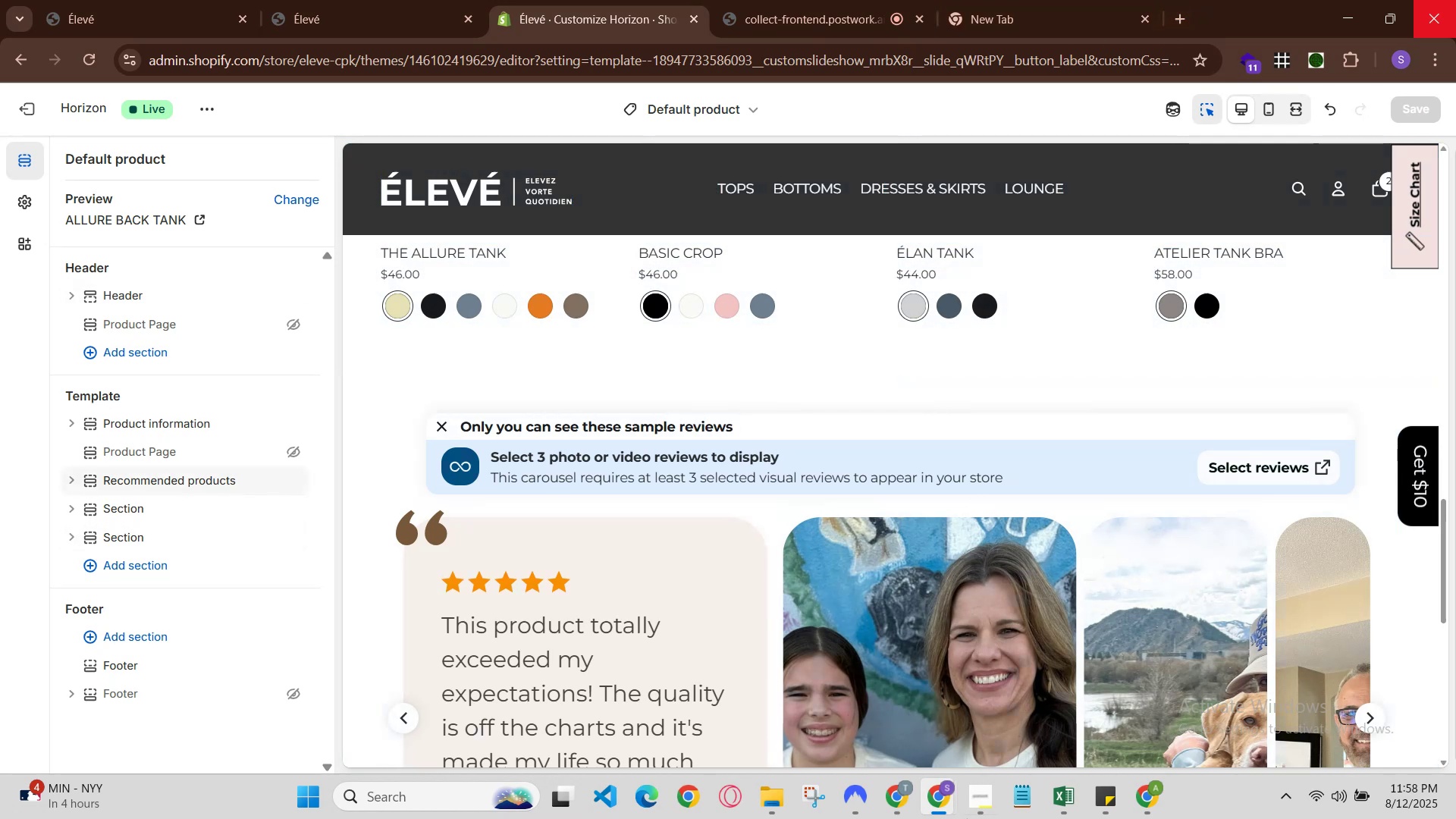 
wait(12.33)
 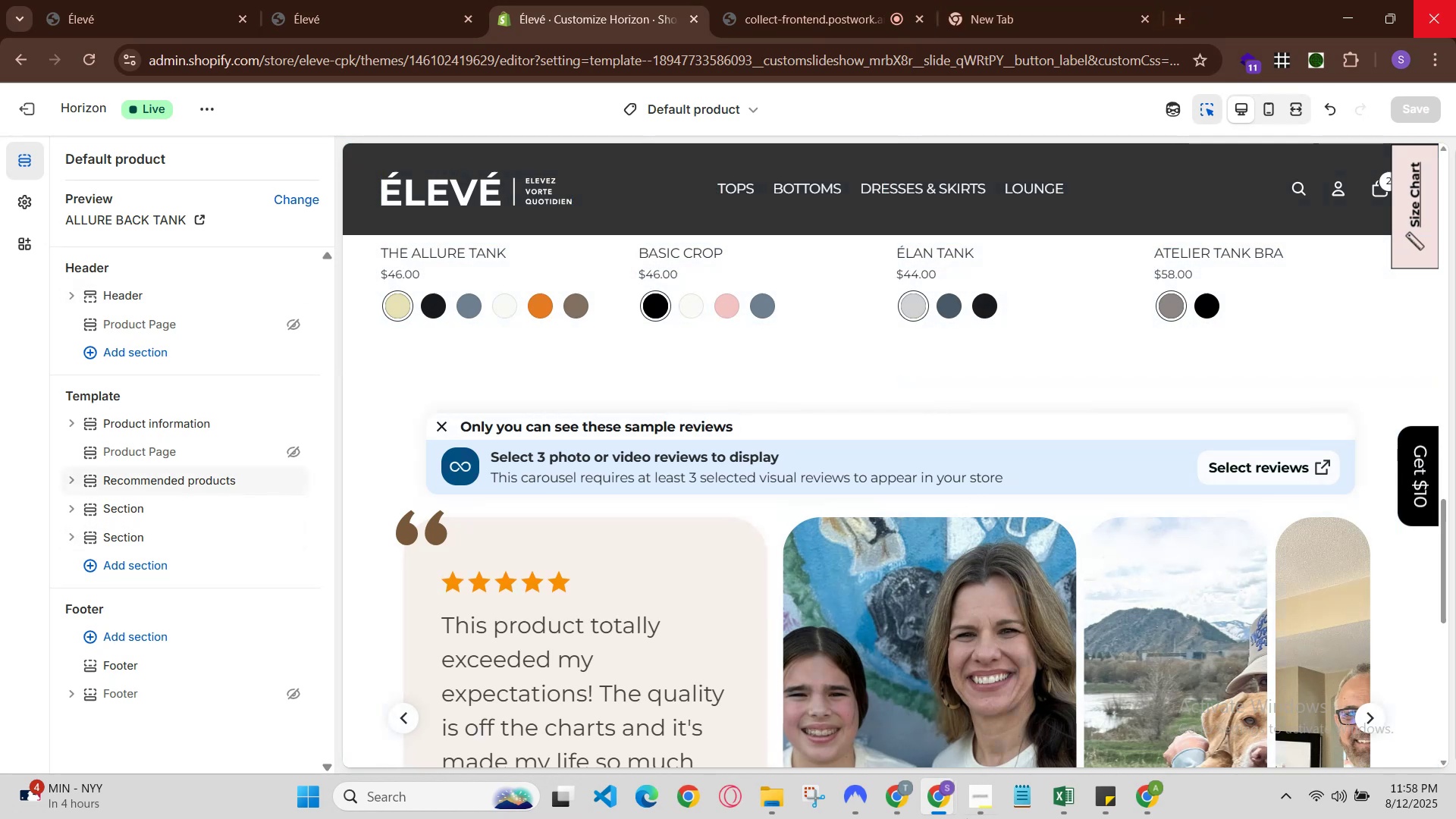 
scroll: coordinate [576, 531], scroll_direction: up, amount: 1.0
 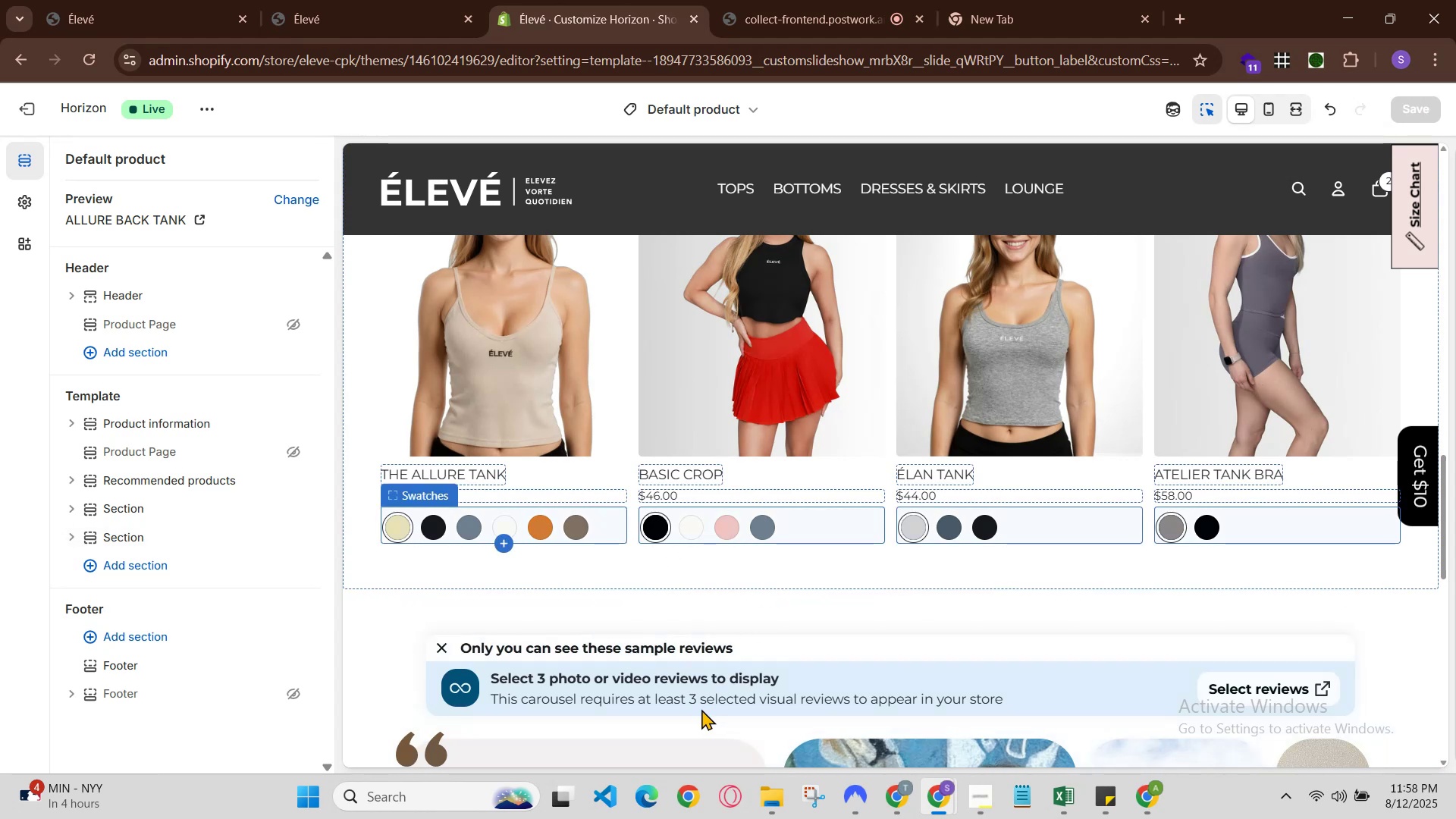 
scroll: coordinate [699, 712], scroll_direction: down, amount: 1.0
 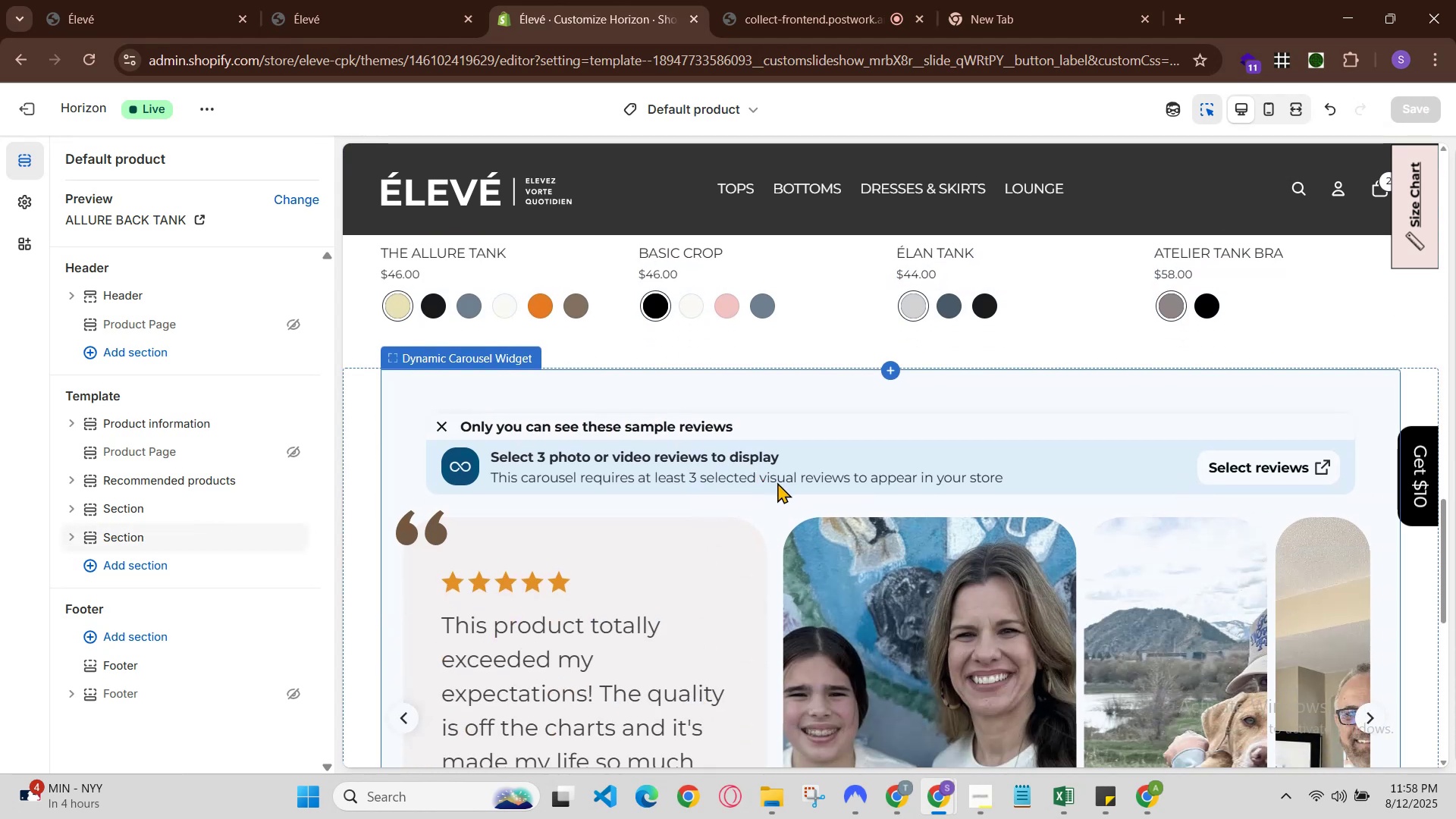 
scroll: coordinate [949, 486], scroll_direction: none, amount: 0.0
 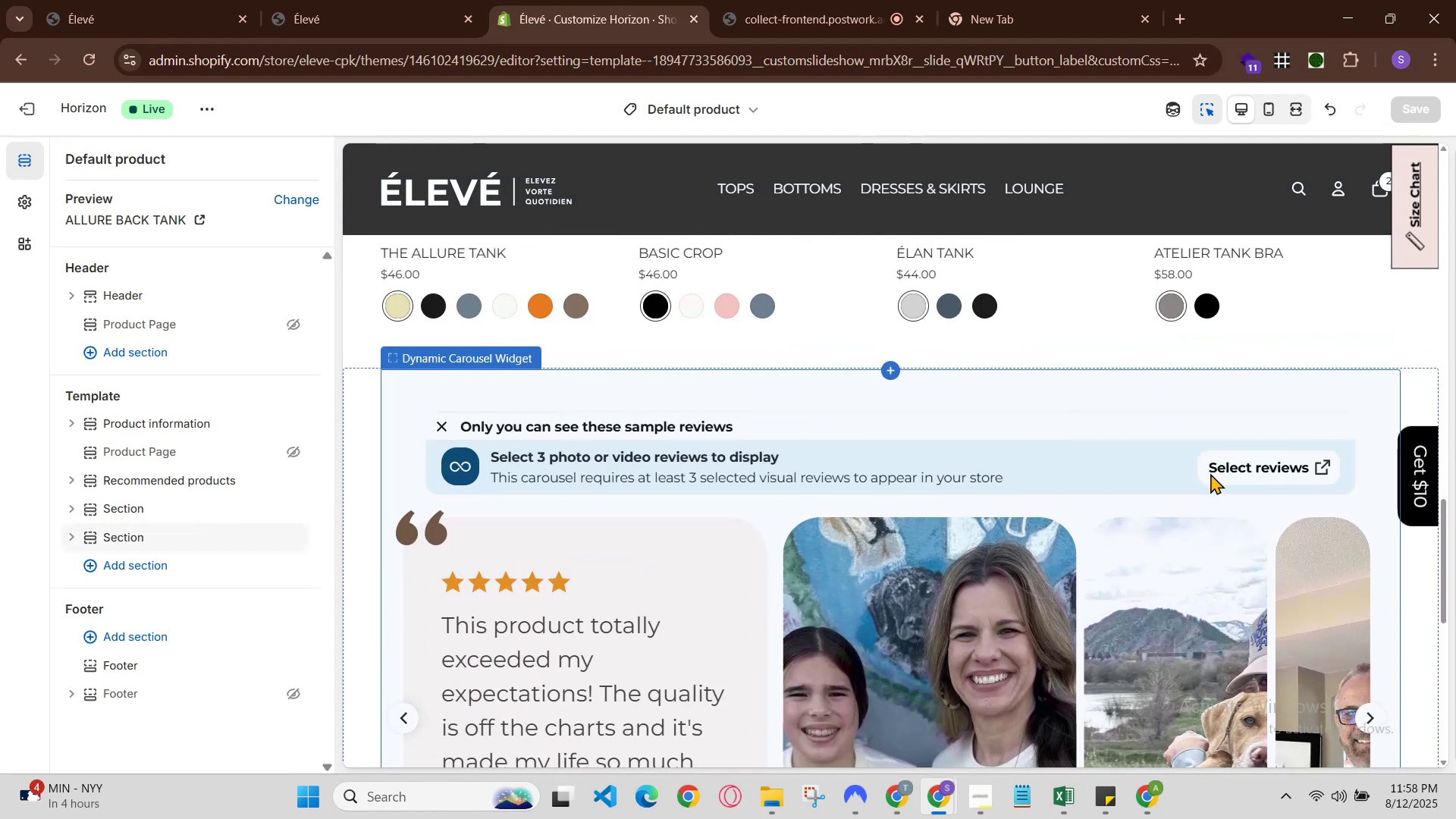 
left_click([1232, 469])
 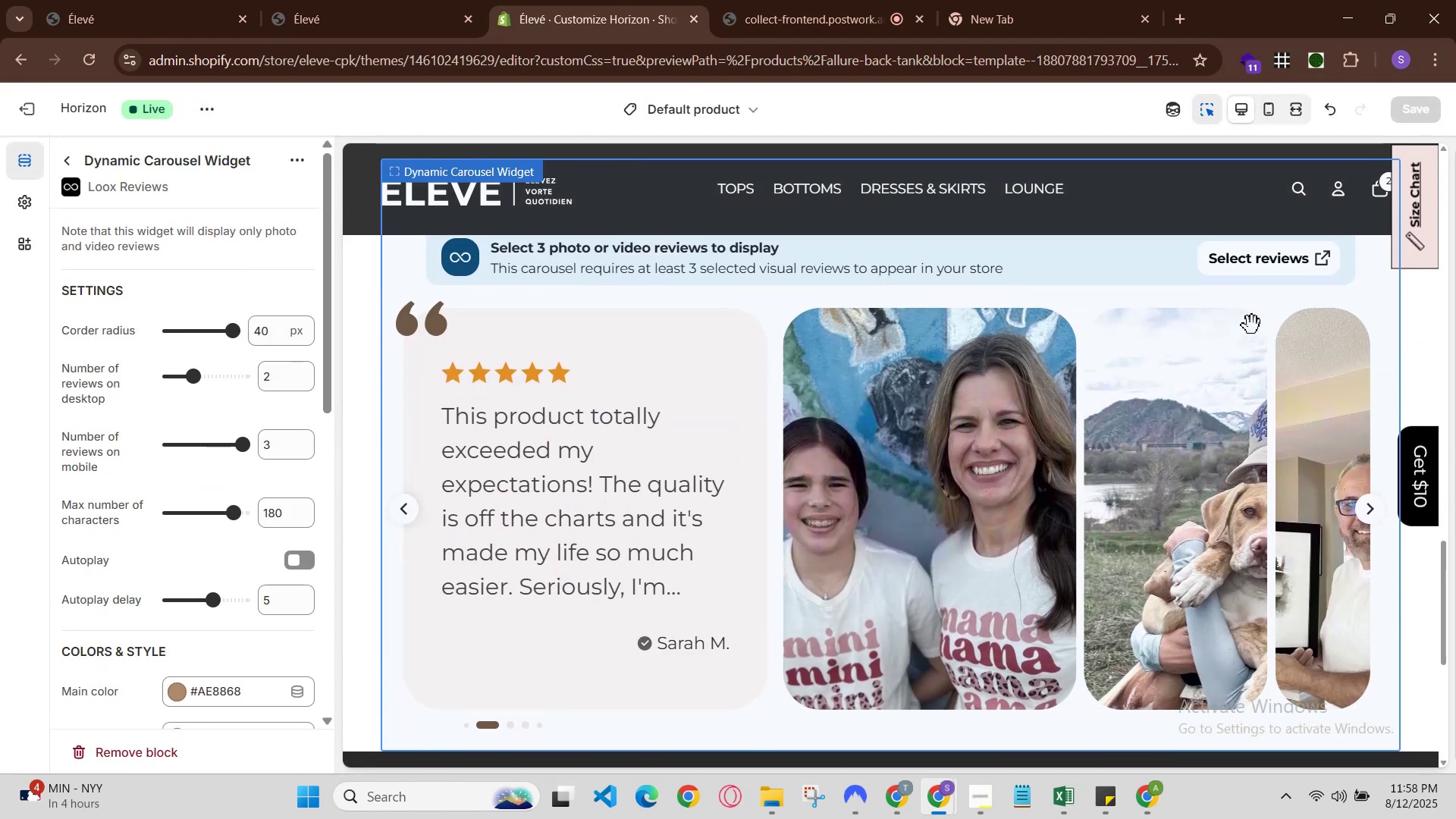 
left_click([1271, 275])
 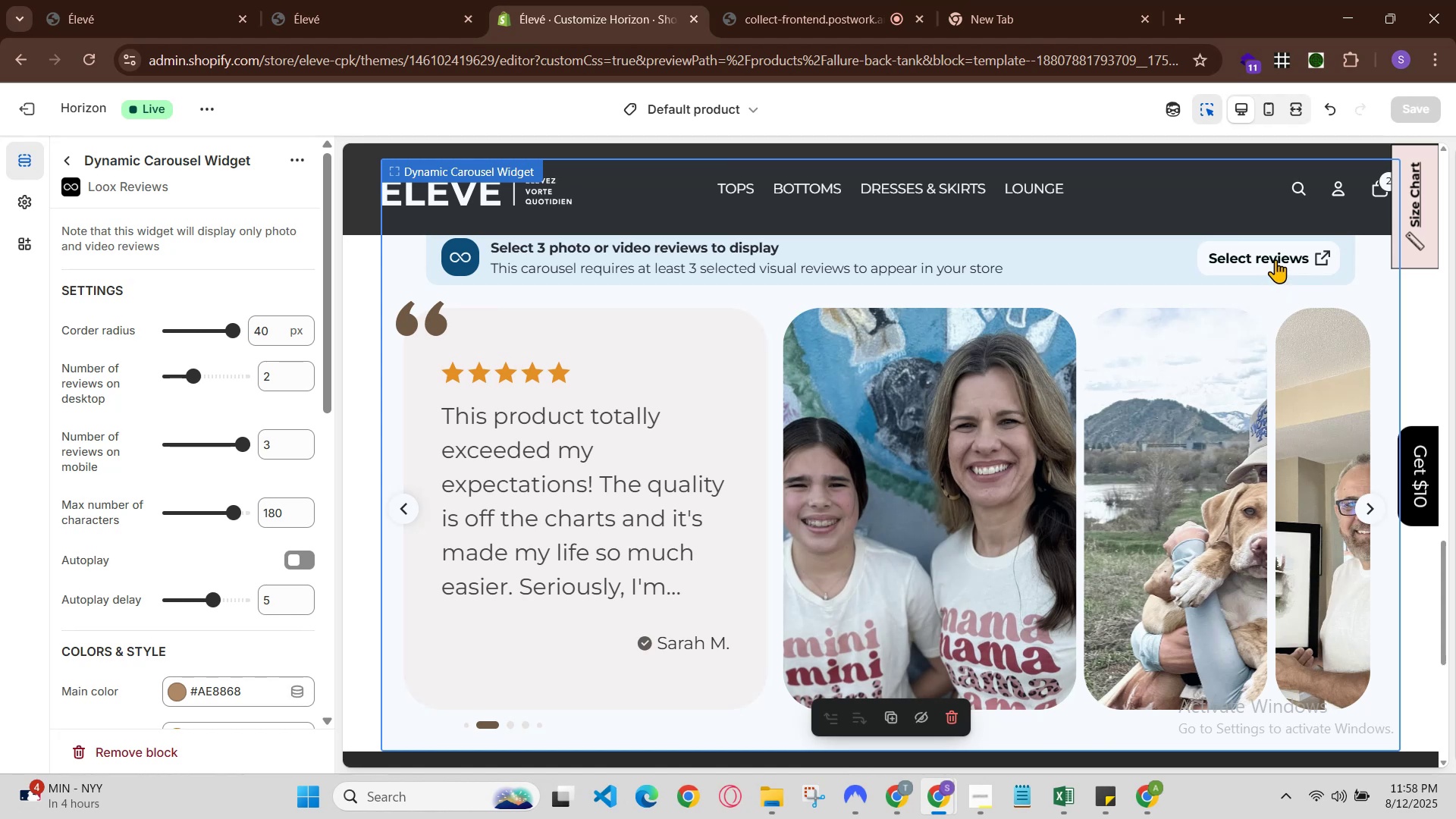 
left_click([1276, 259])
 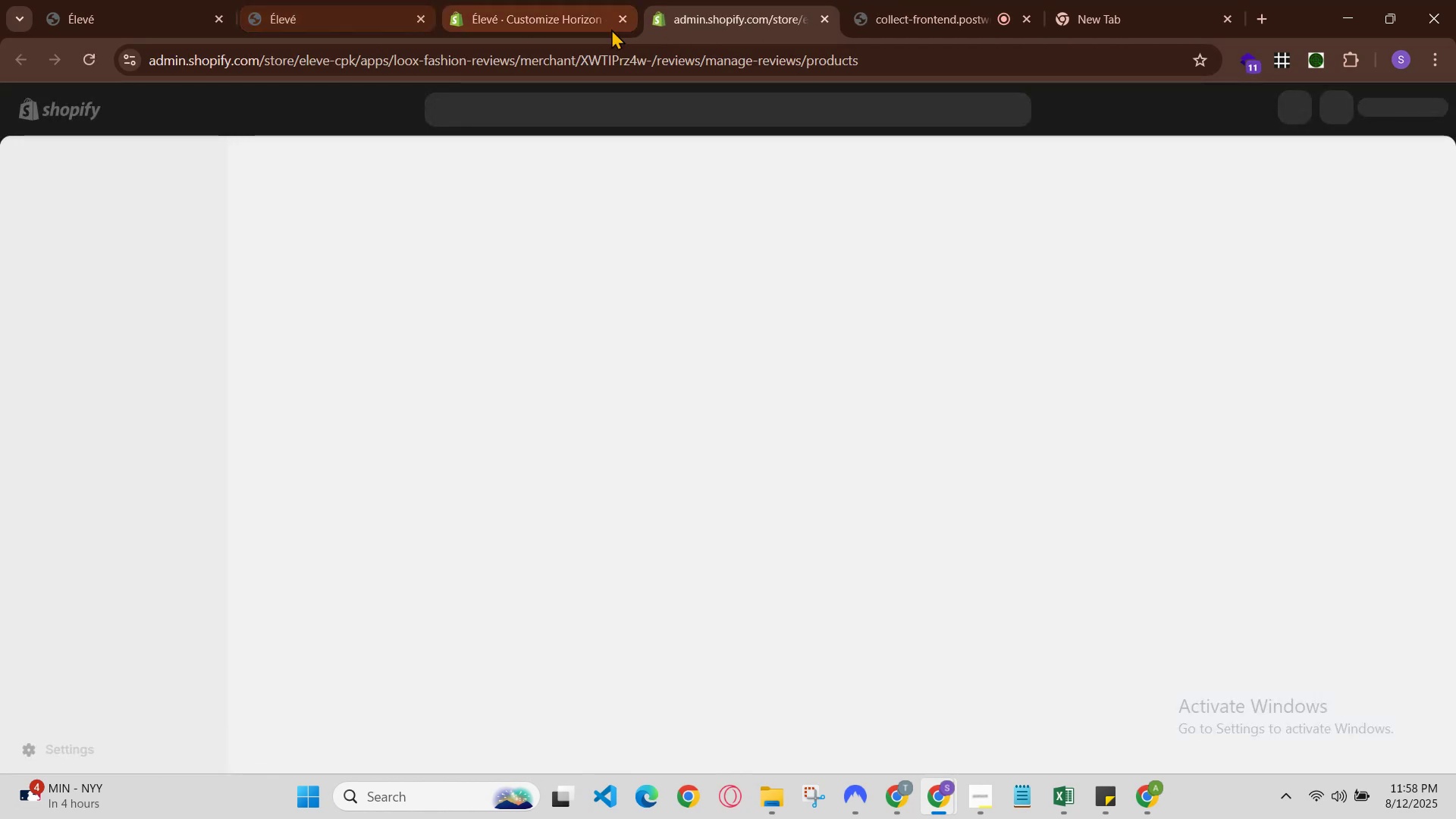 
left_click([550, 0])
 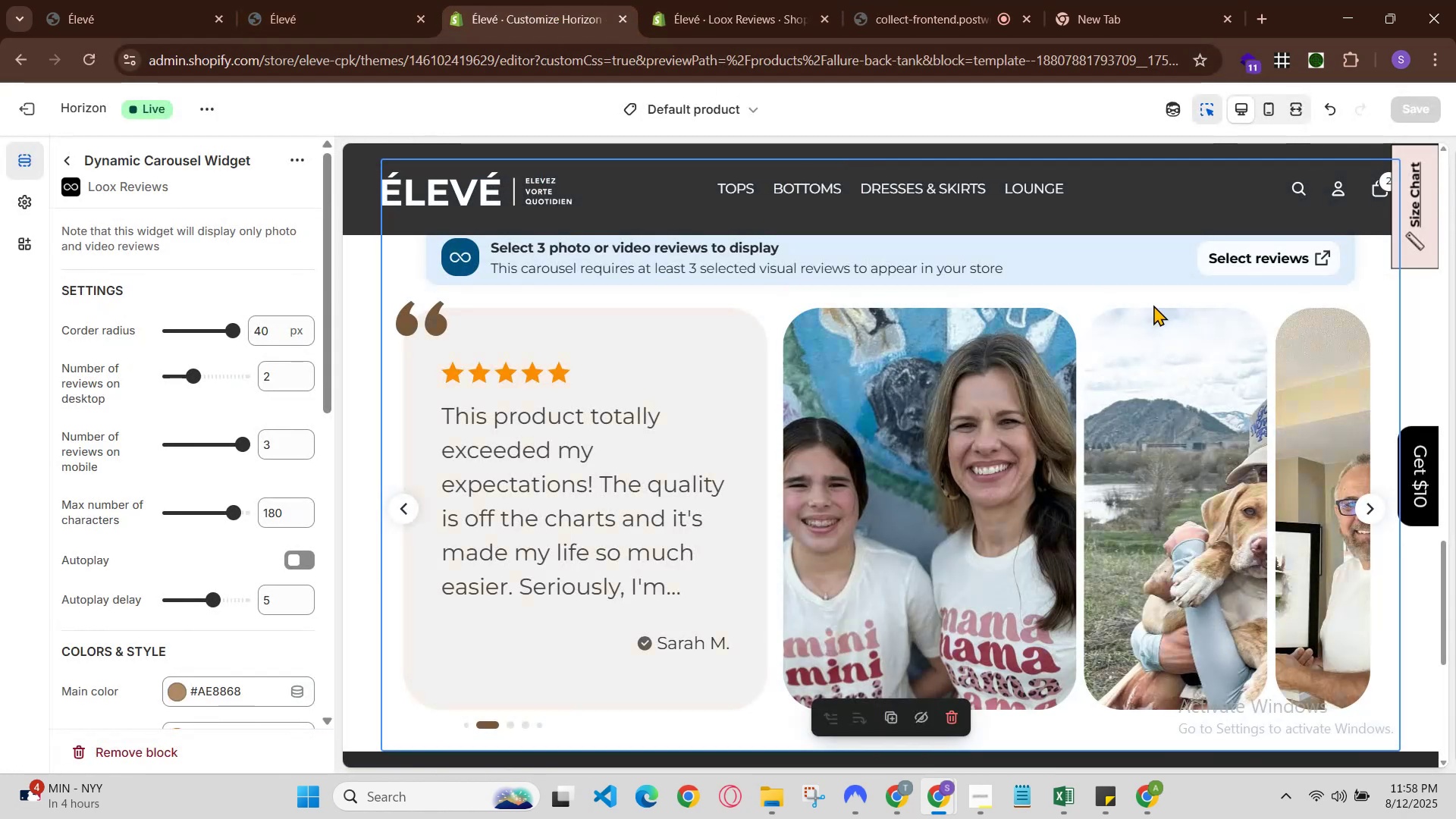 
left_click([735, 0])
 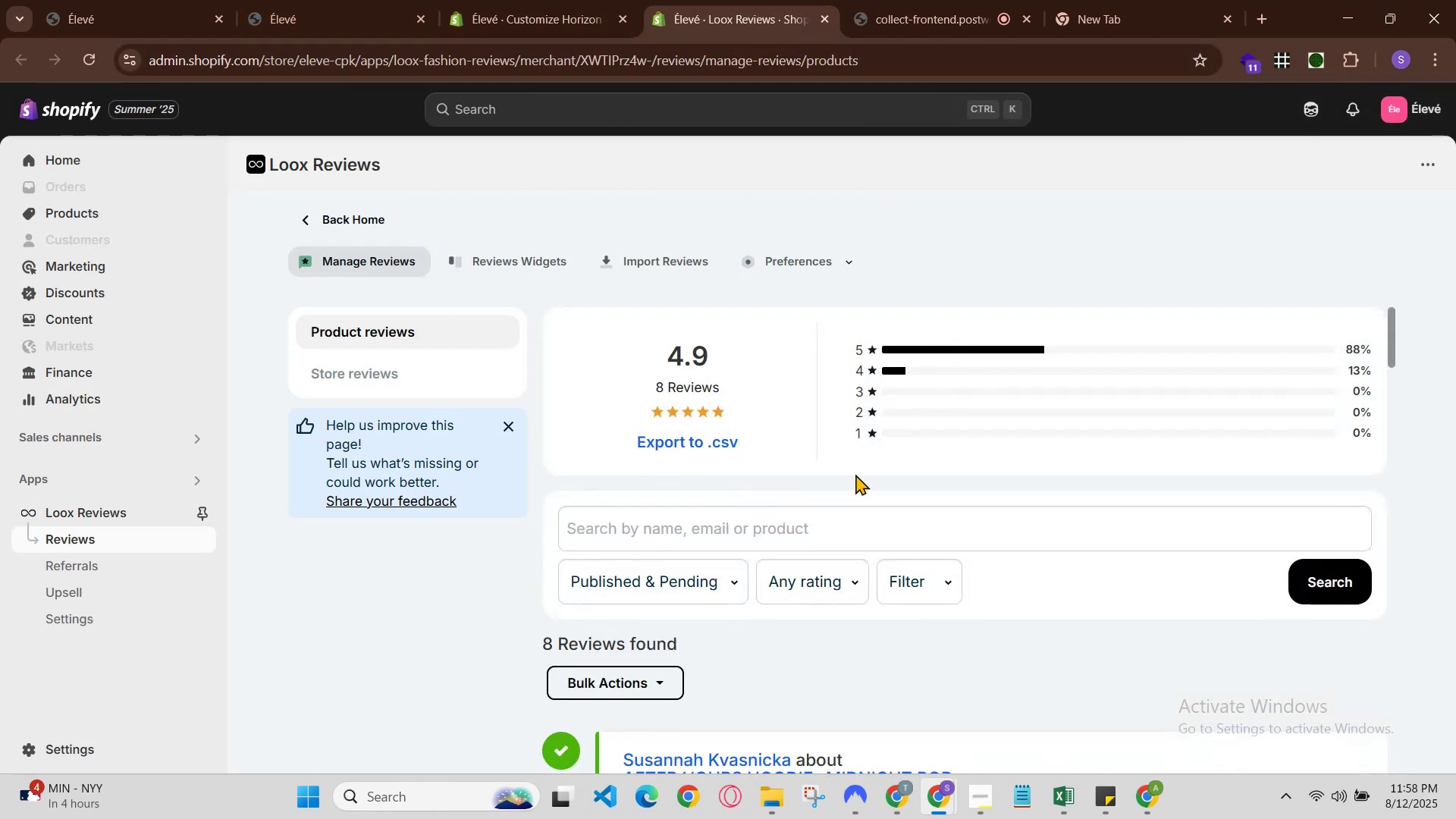 
scroll: coordinate [1263, 491], scroll_direction: down, amount: 3.0
 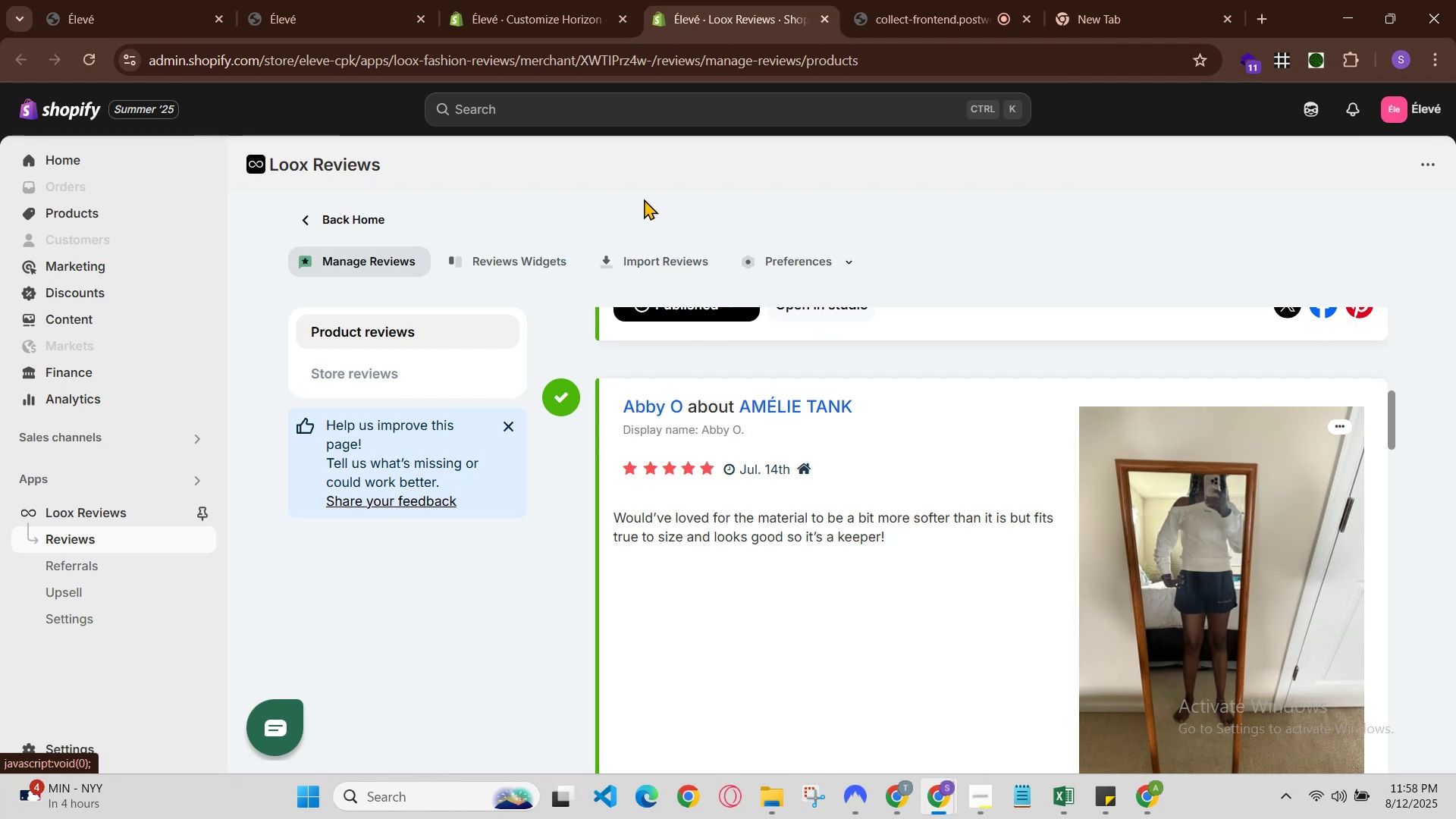 
left_click([849, 277])
 